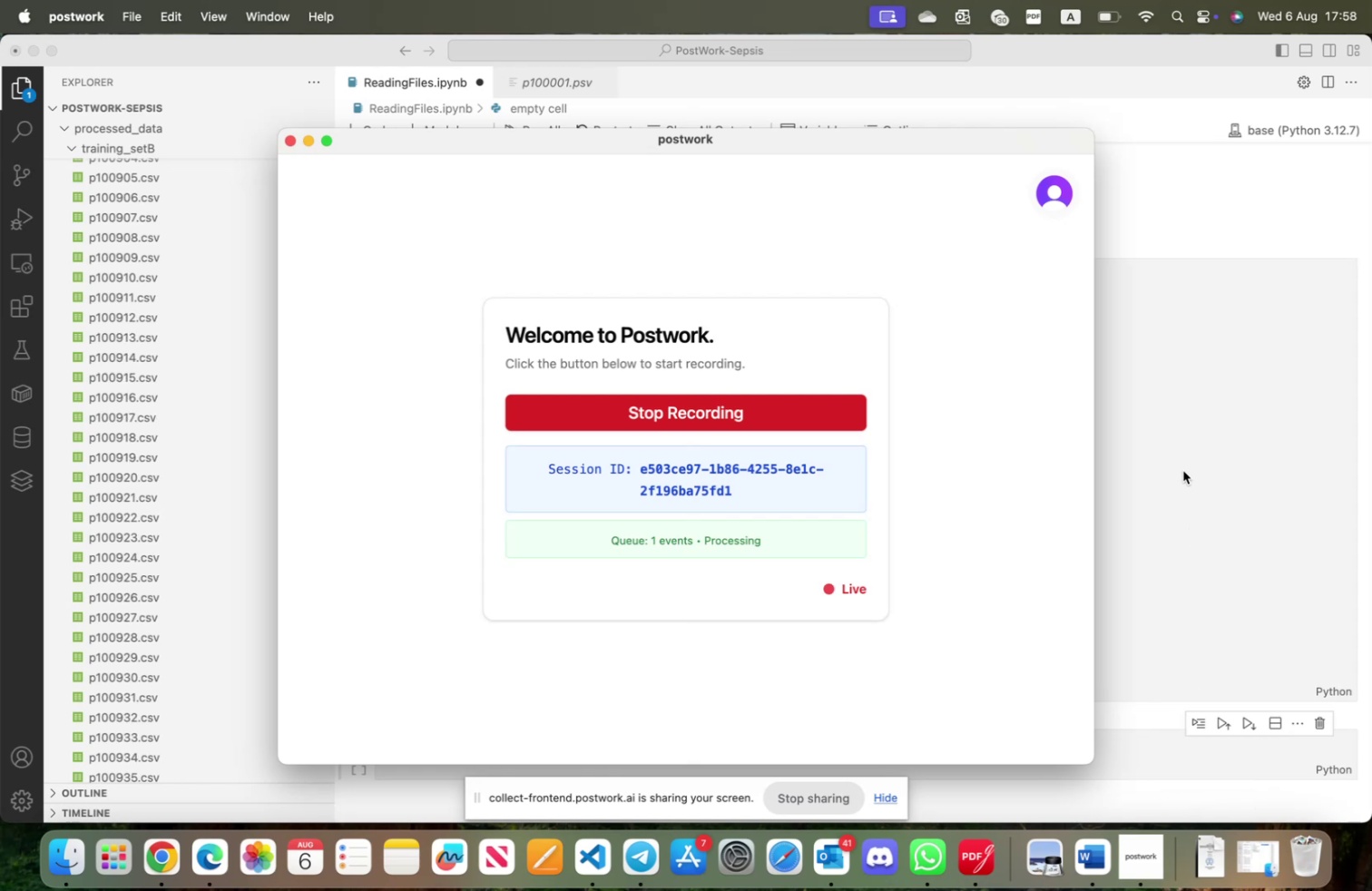 
wait(6.31)
 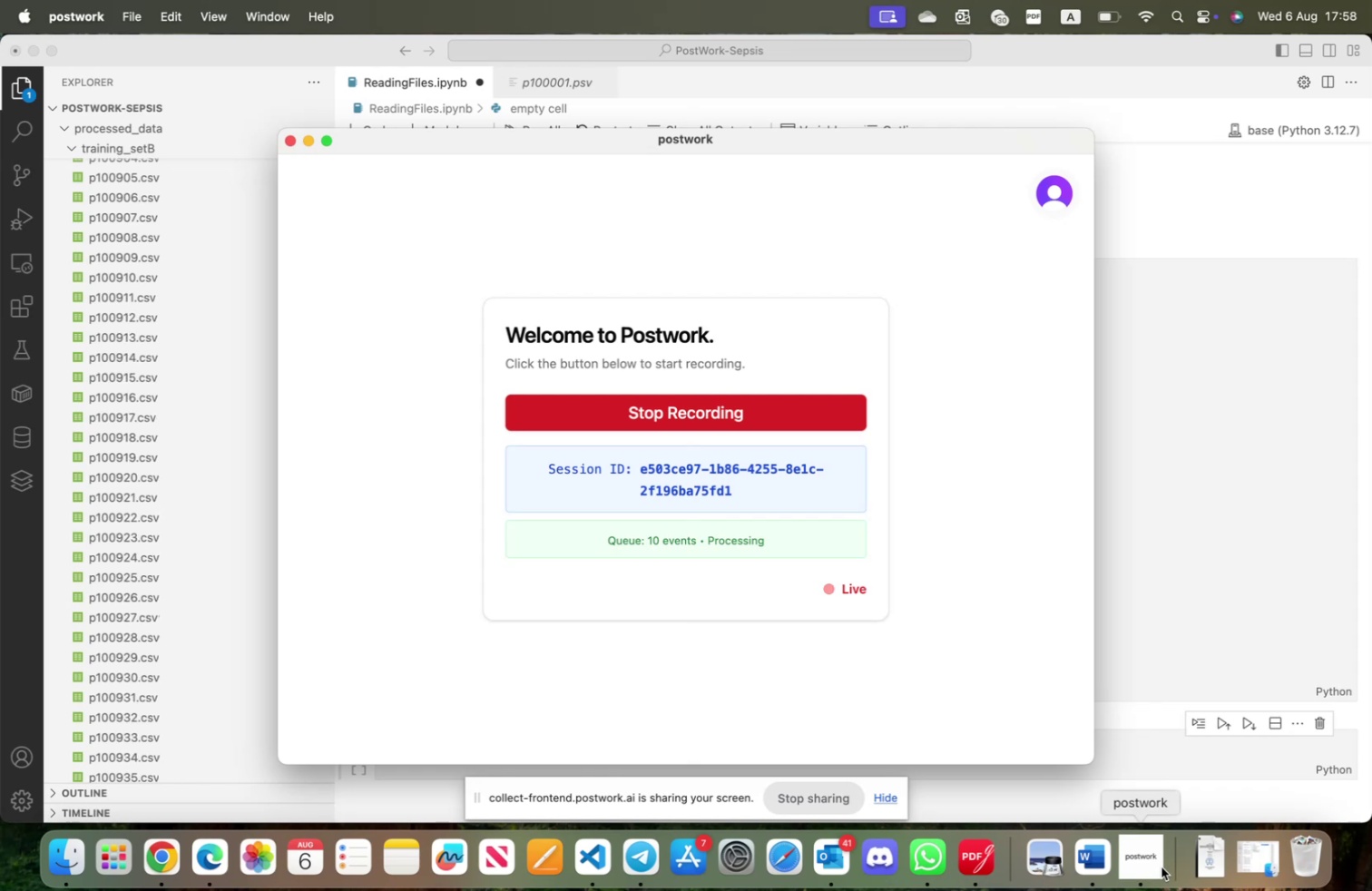 
left_click([1181, 468])
 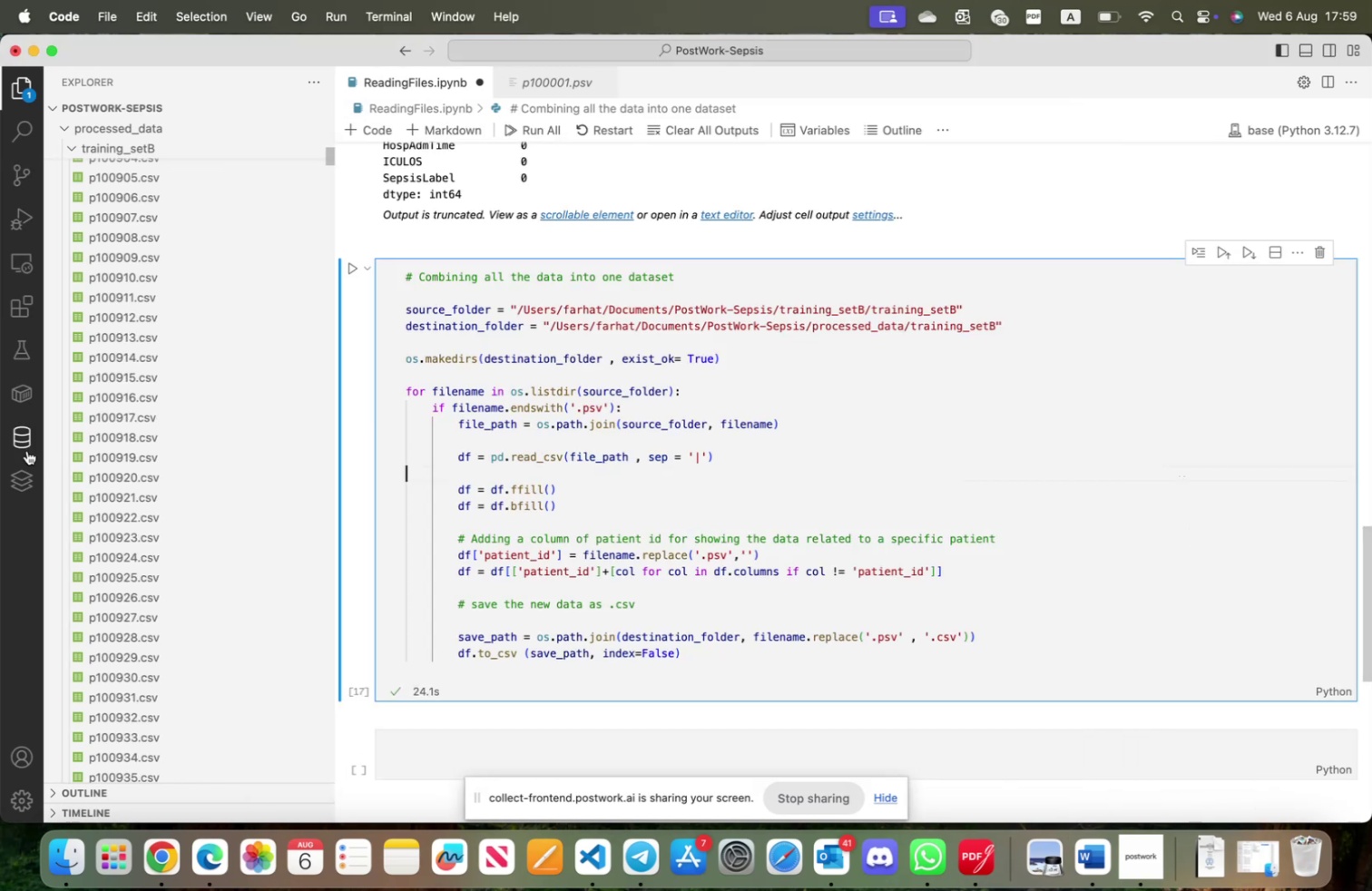 
scroll: coordinate [127, 428], scroll_direction: down, amount: 310.0
 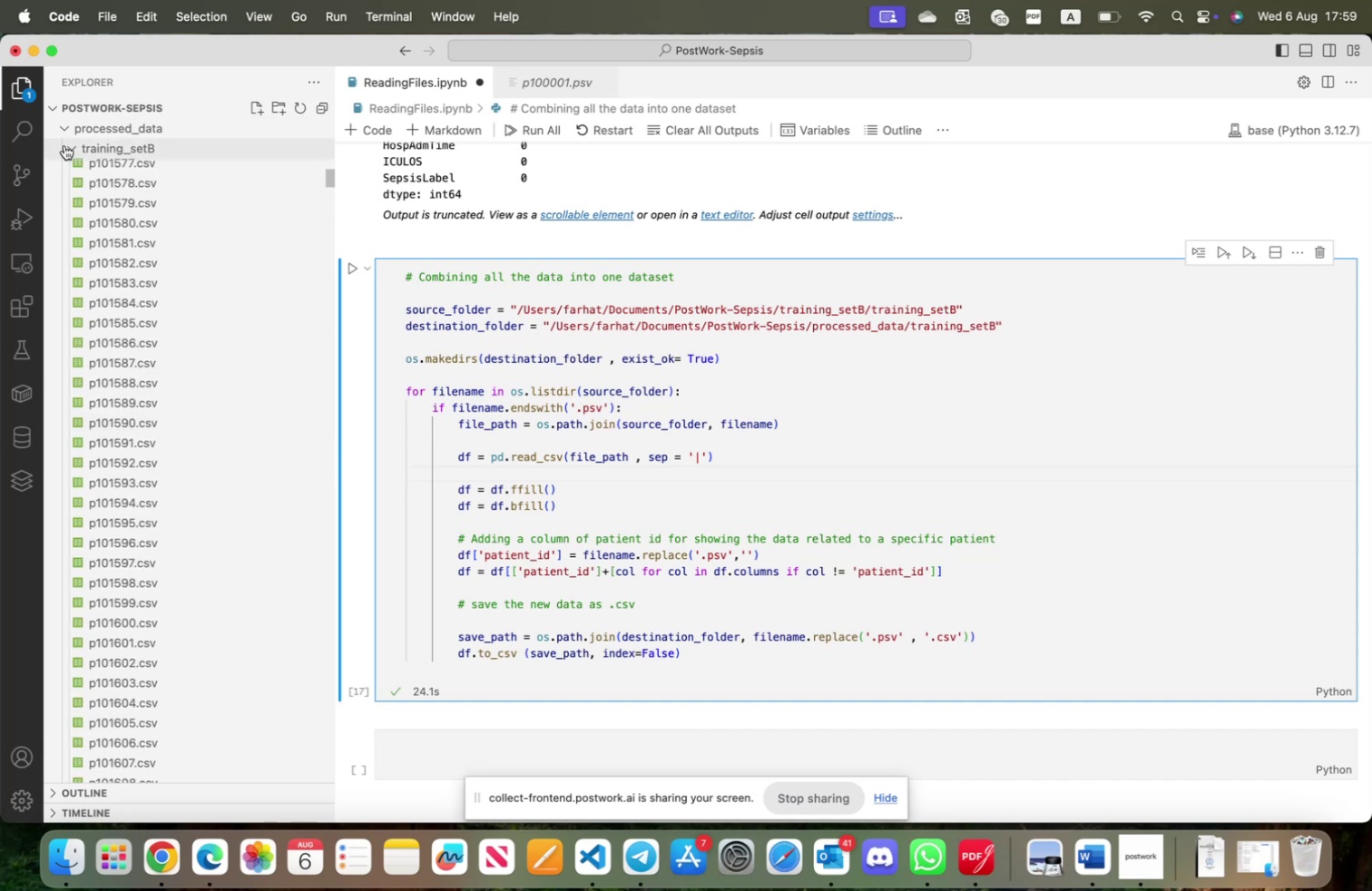 
left_click([70, 147])
 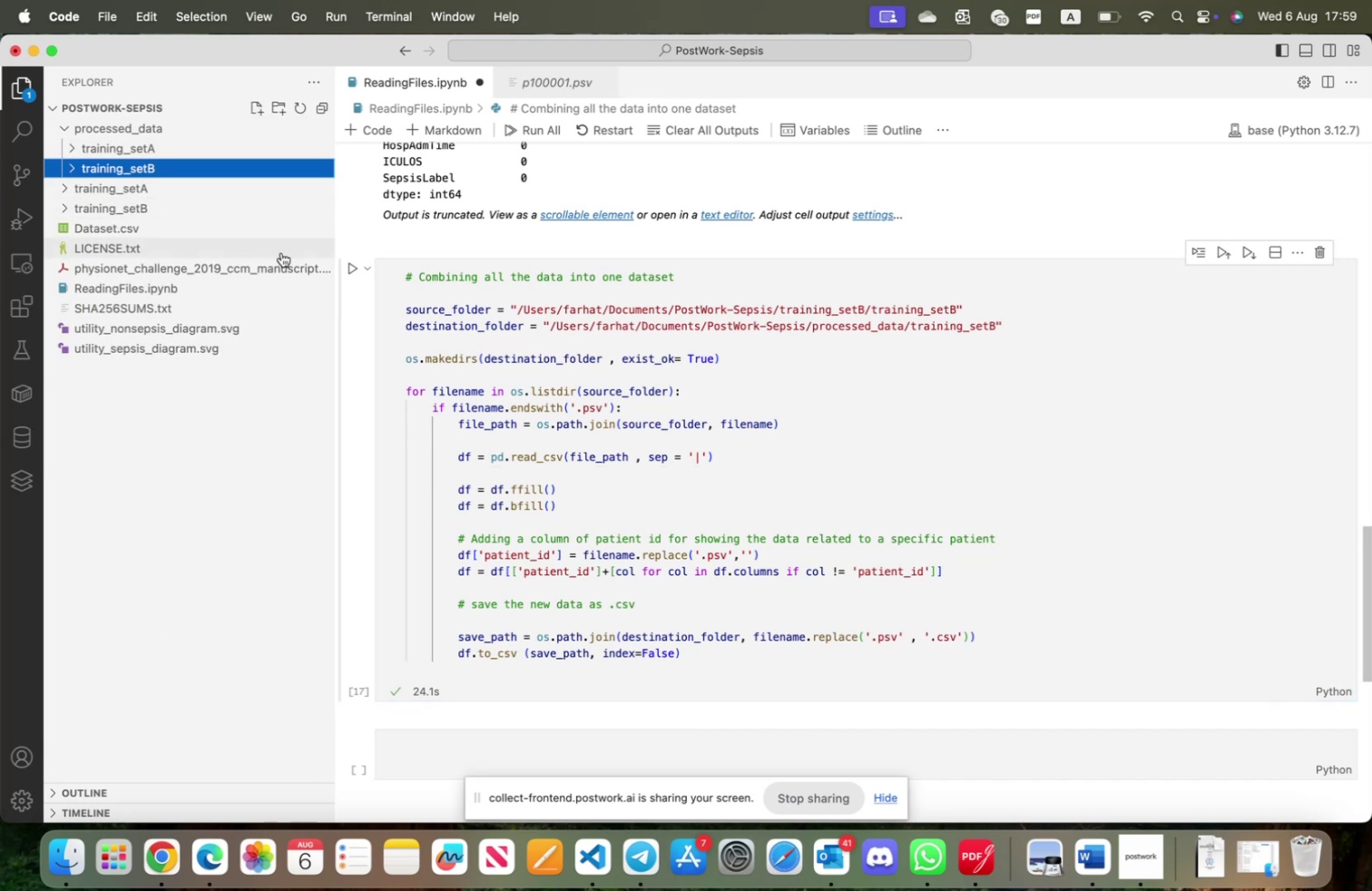 
left_click([127, 171])
 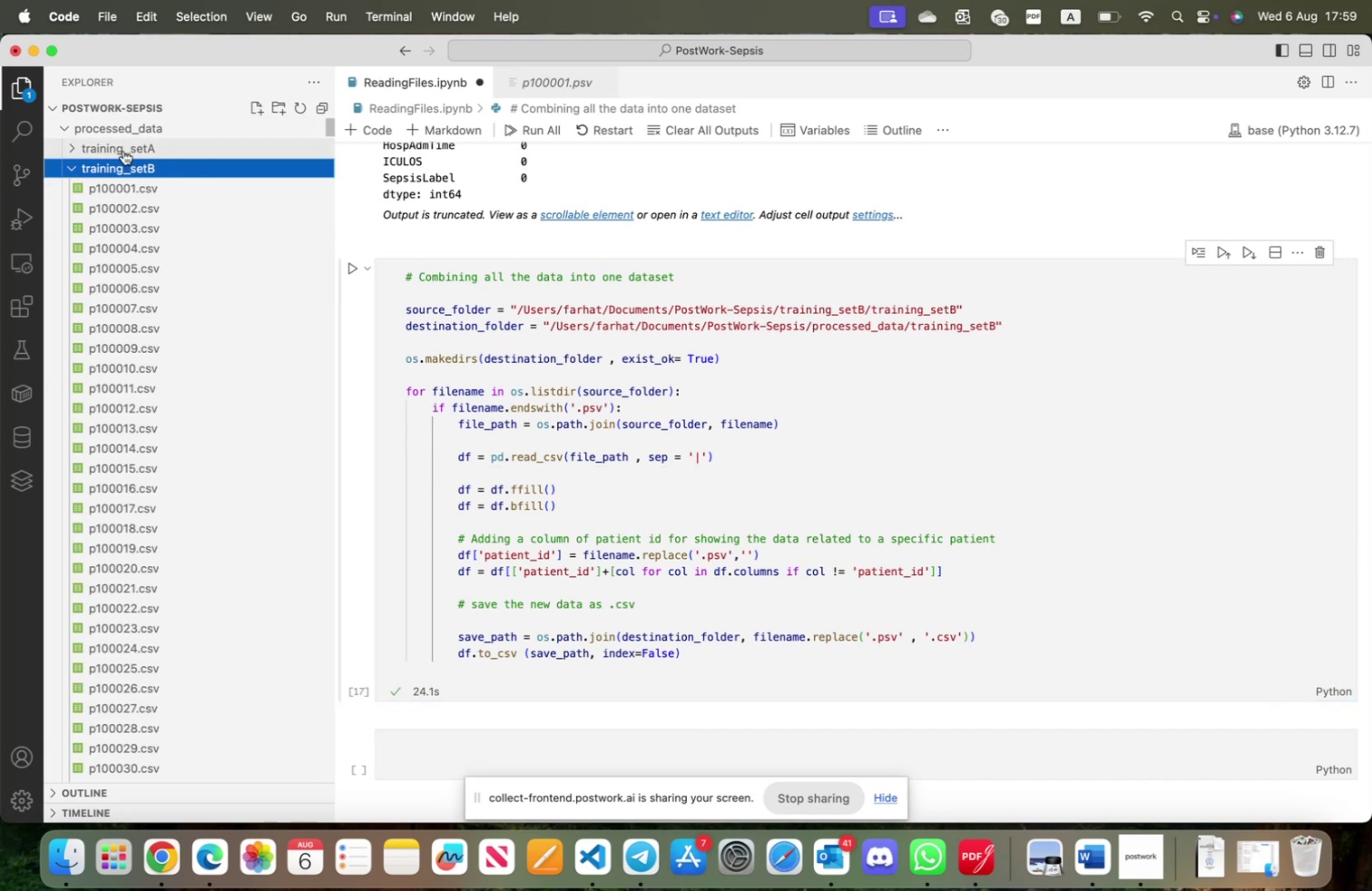 
left_click([124, 150])
 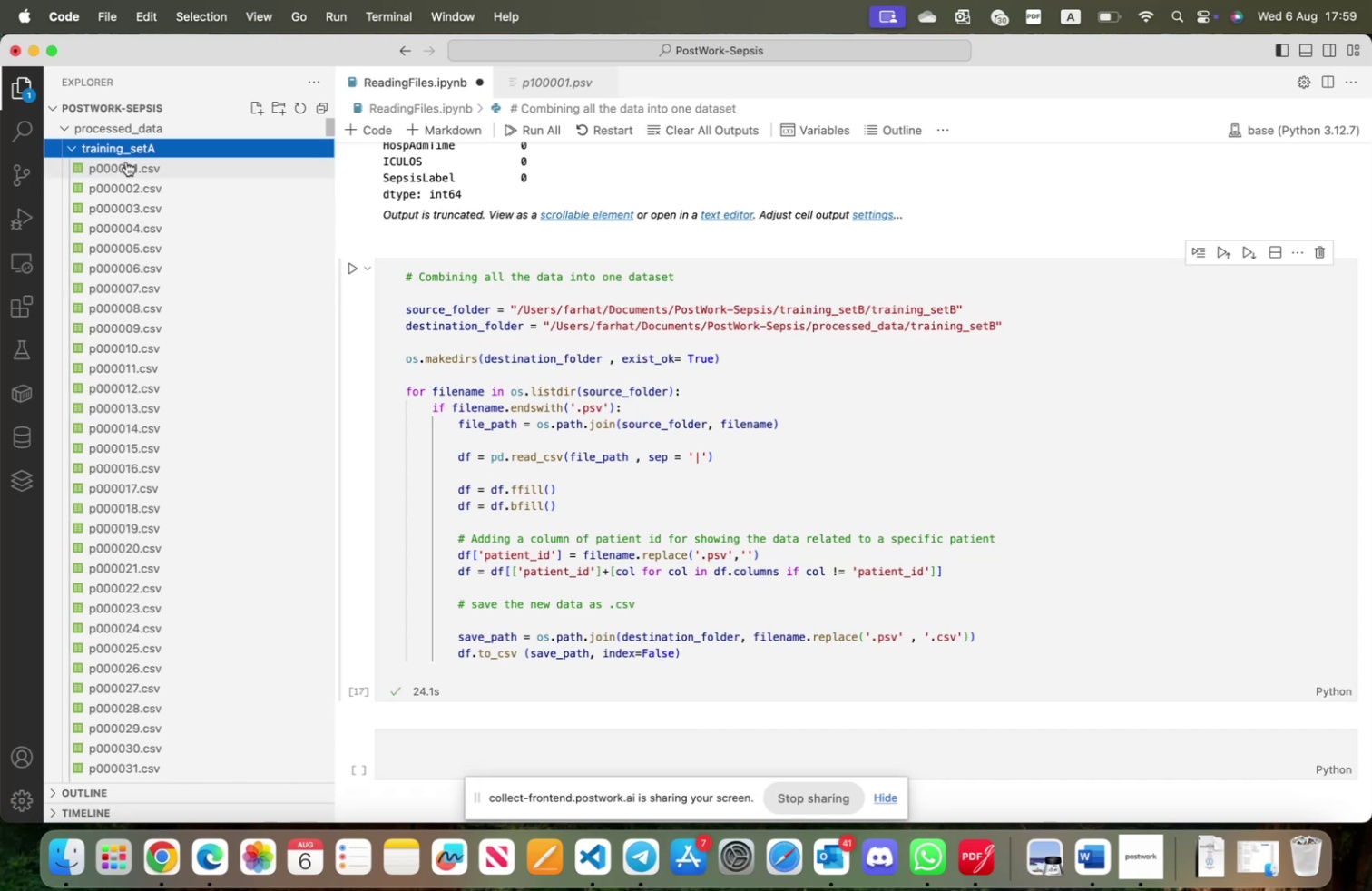 
left_click([126, 162])
 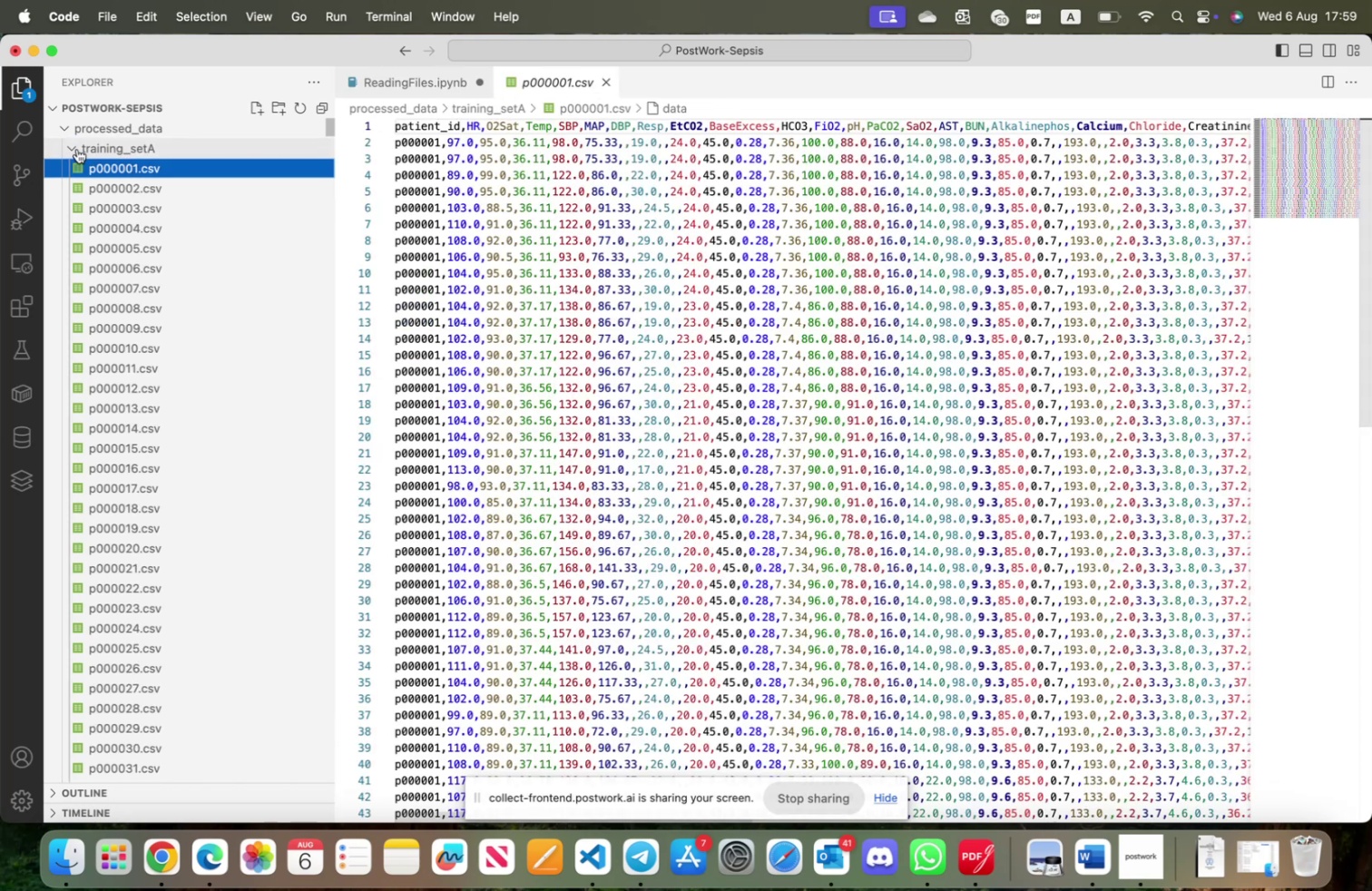 
left_click([76, 148])
 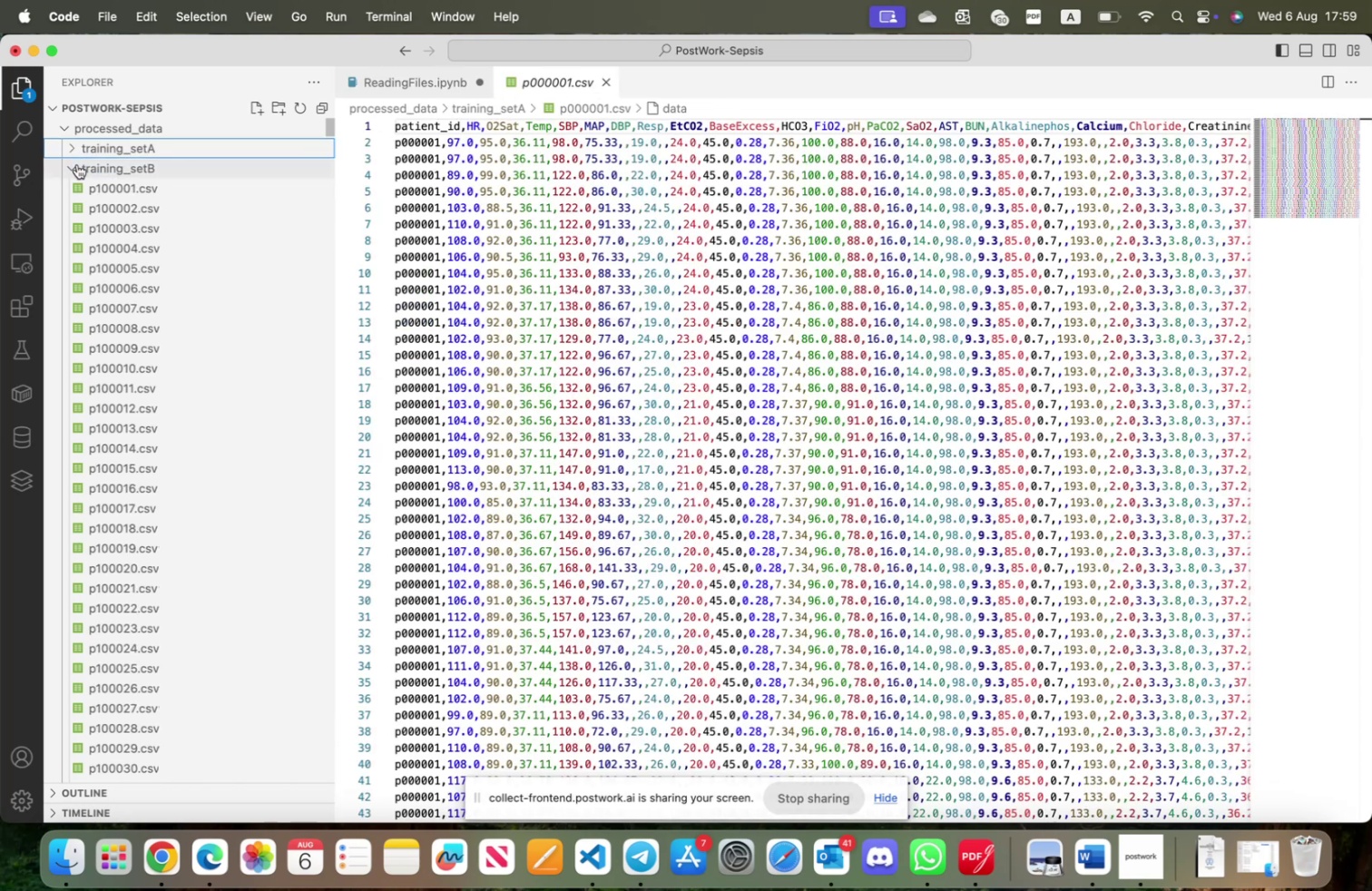 
left_click([76, 168])
 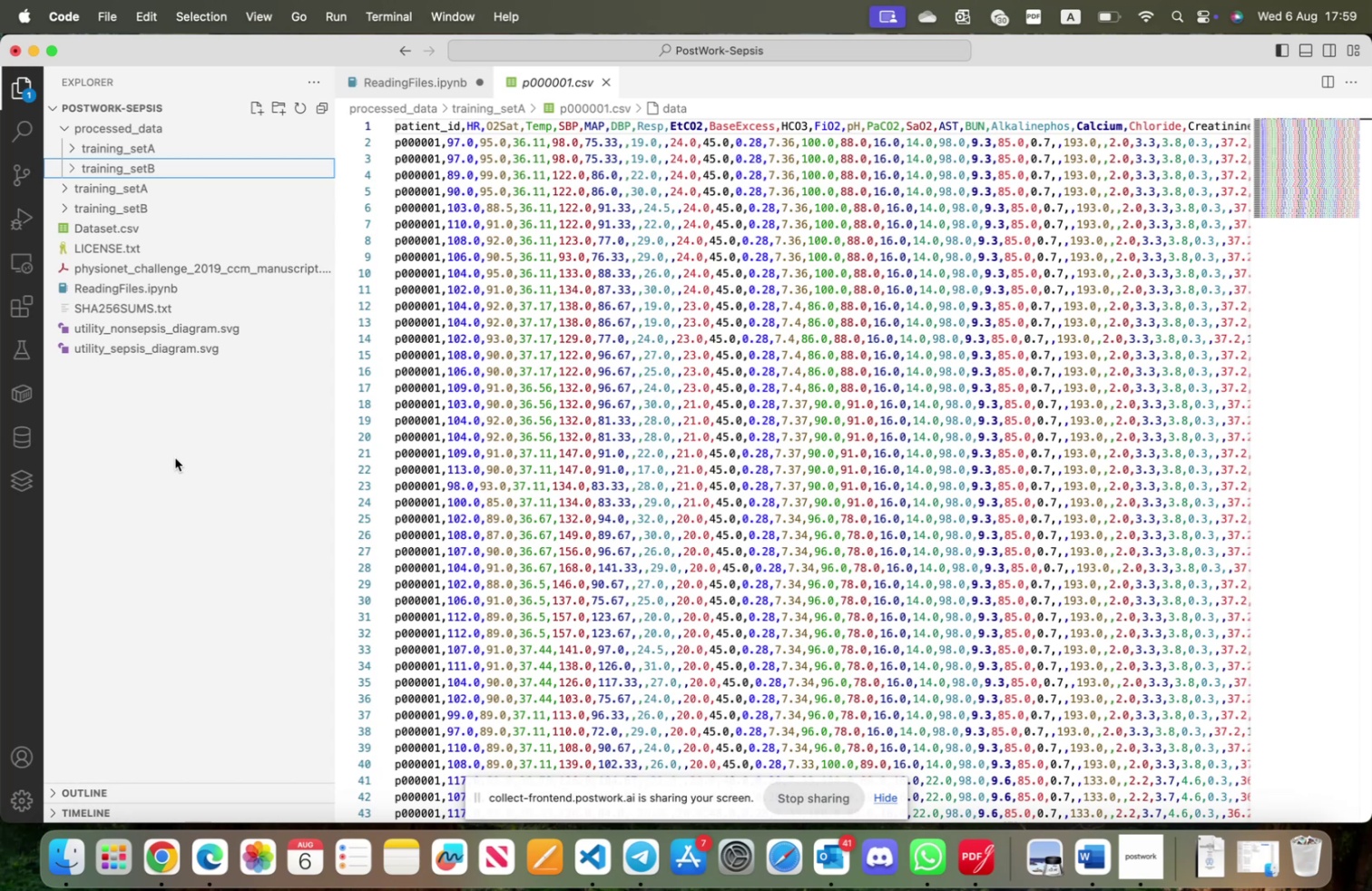 
wait(21.82)
 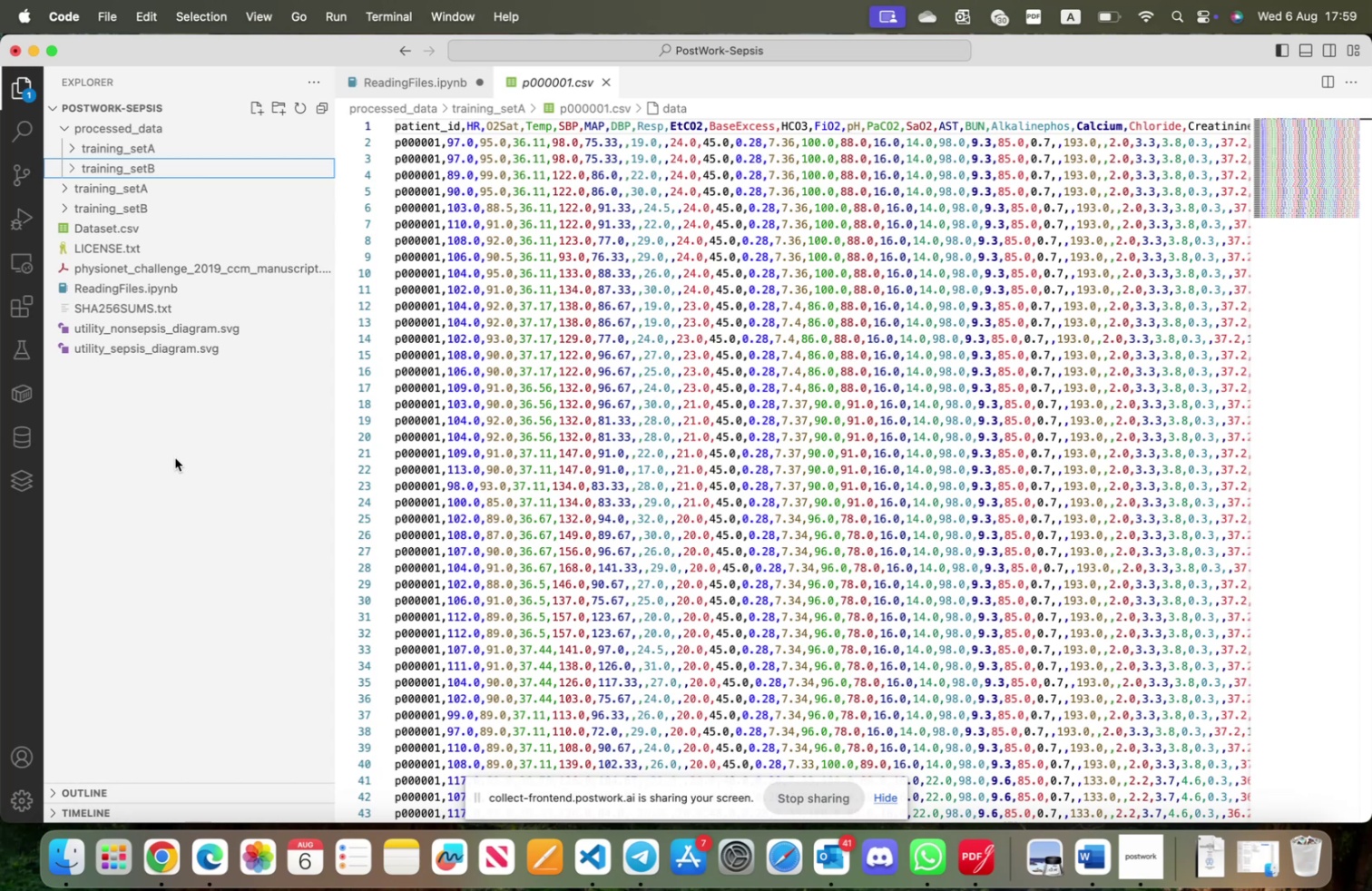 
scroll: coordinate [588, 332], scroll_direction: up, amount: 1.0
 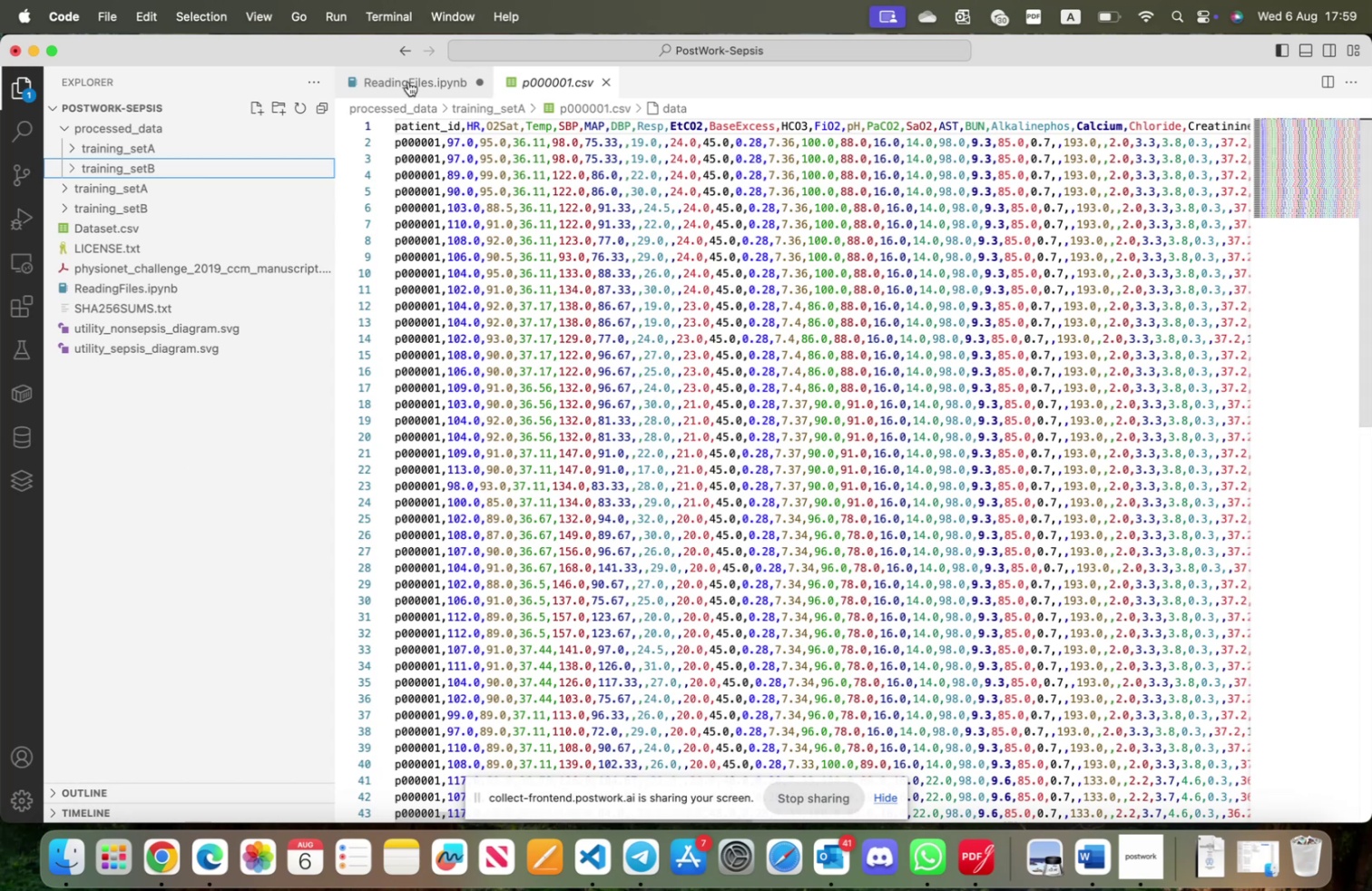 
left_click([408, 82])
 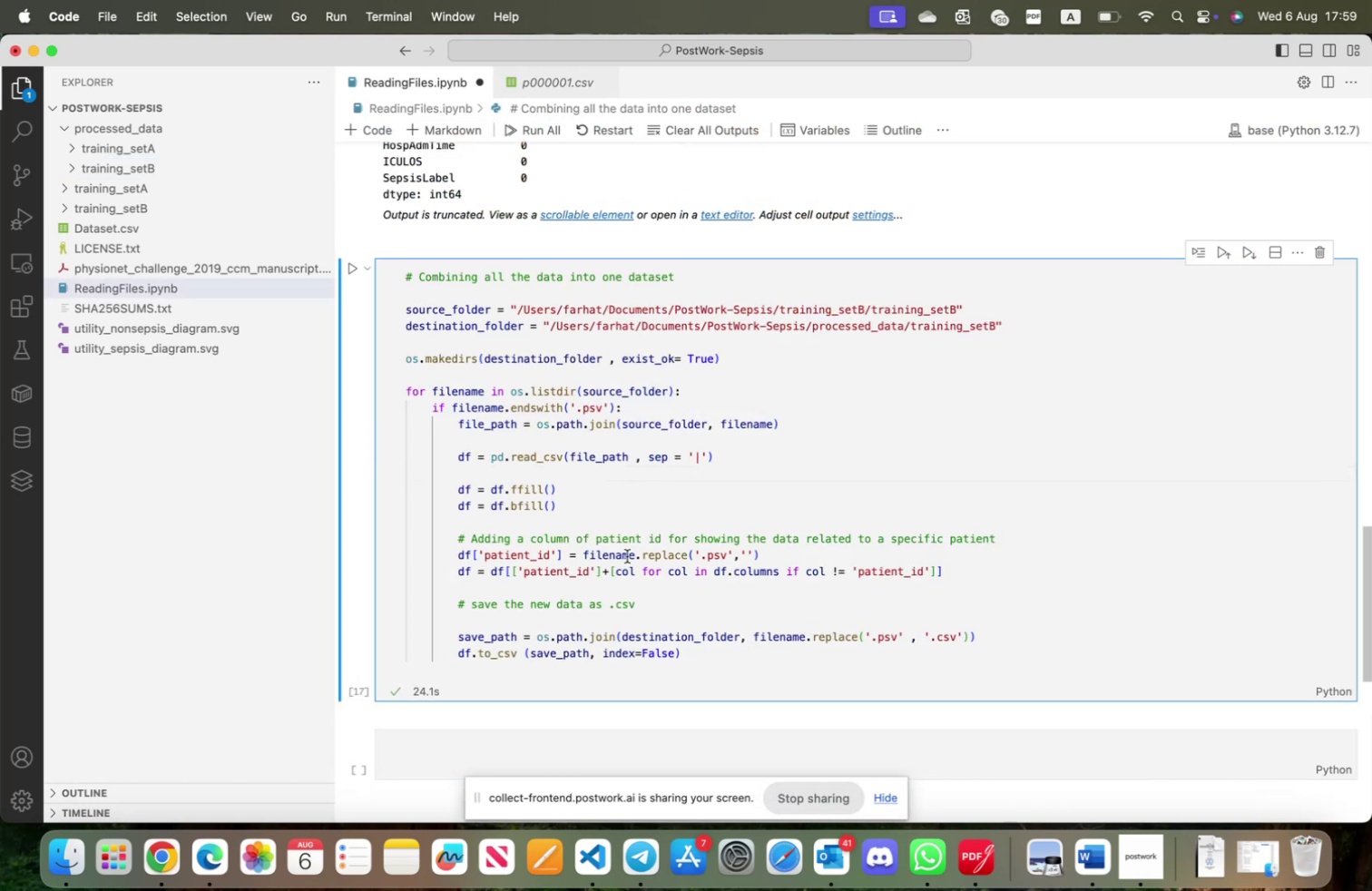 
scroll: coordinate [613, 595], scroll_direction: down, amount: 3.0
 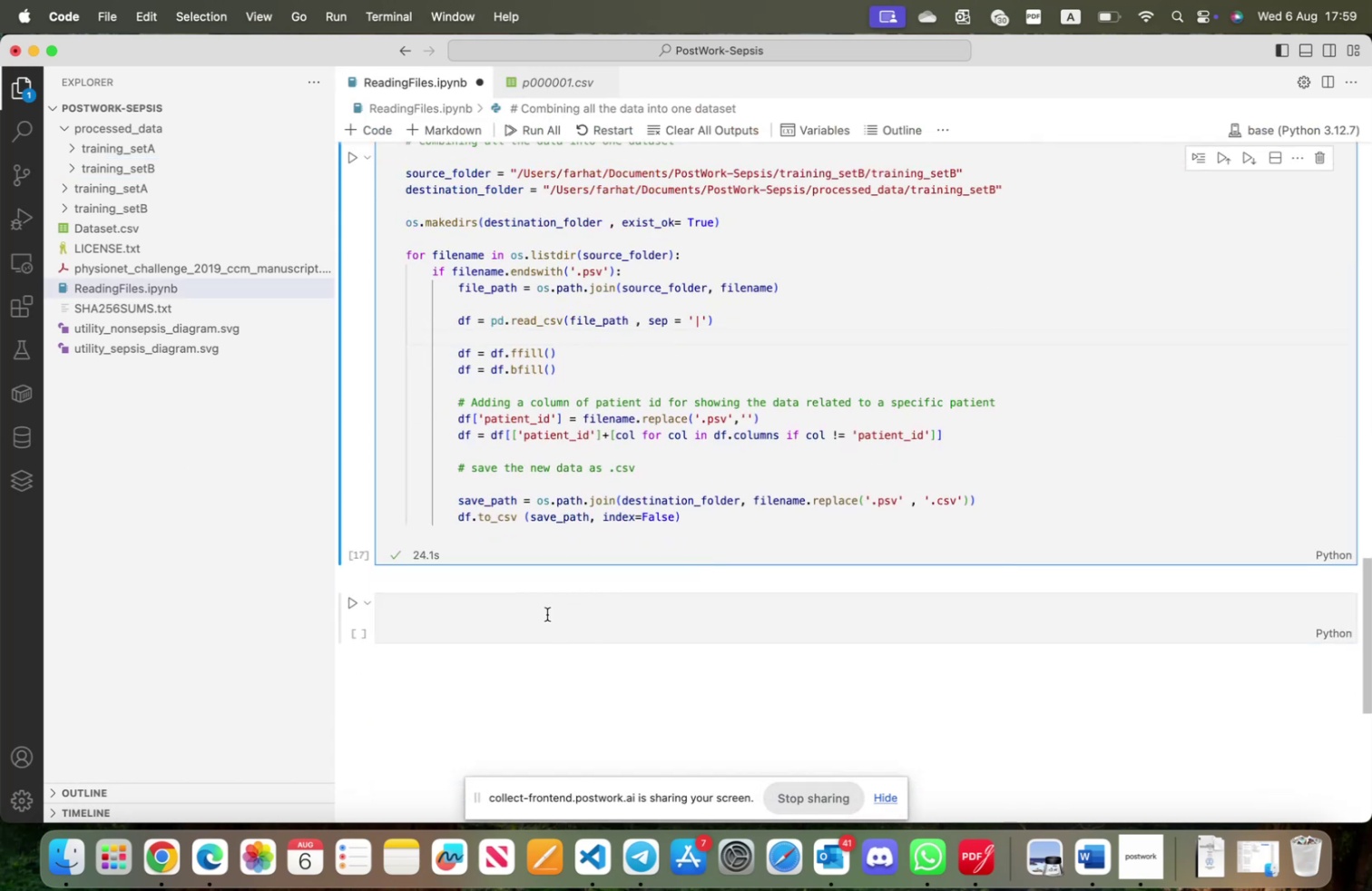 
left_click([547, 613])
 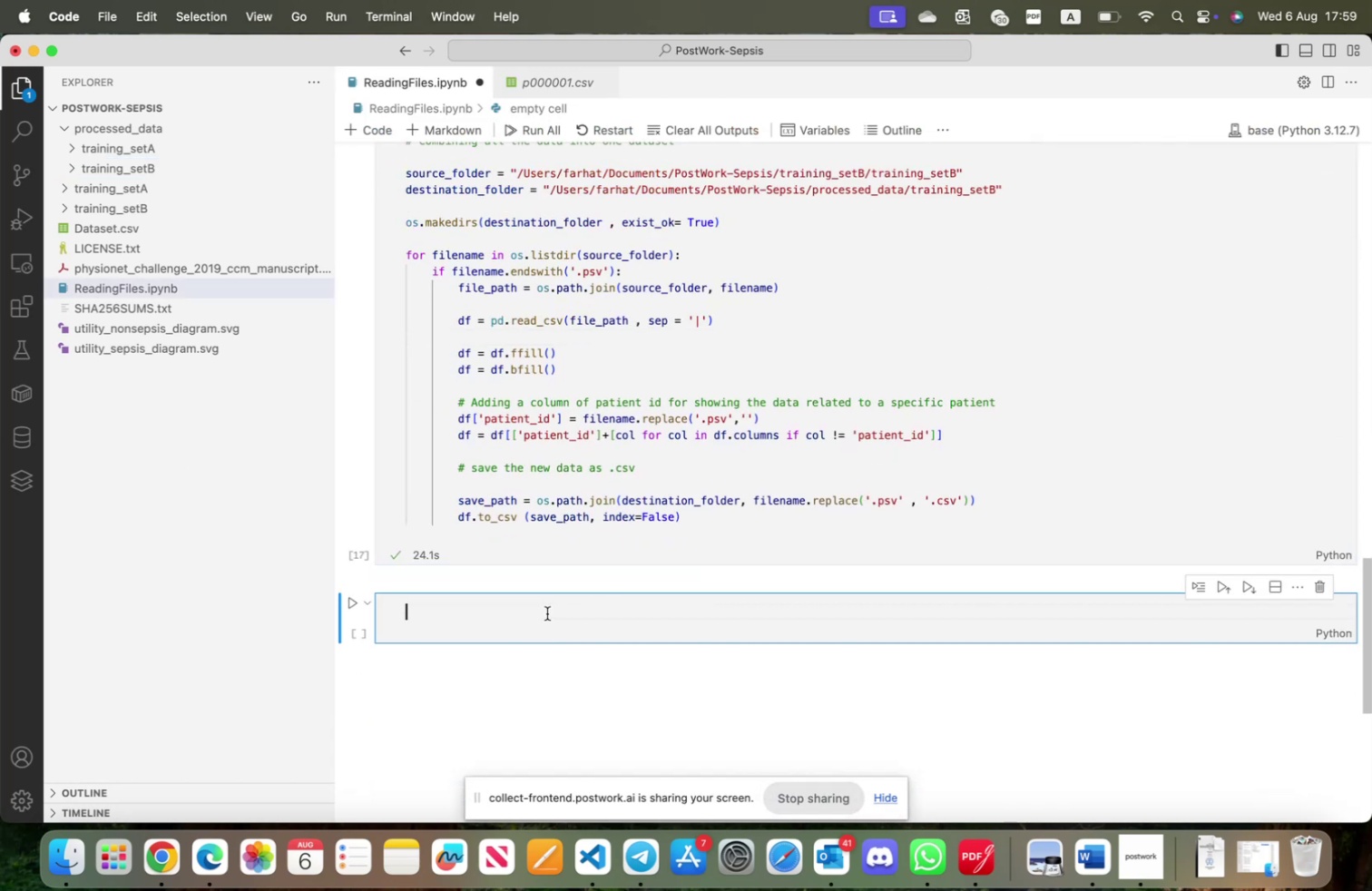 
key(Alt+OptionLeft)
 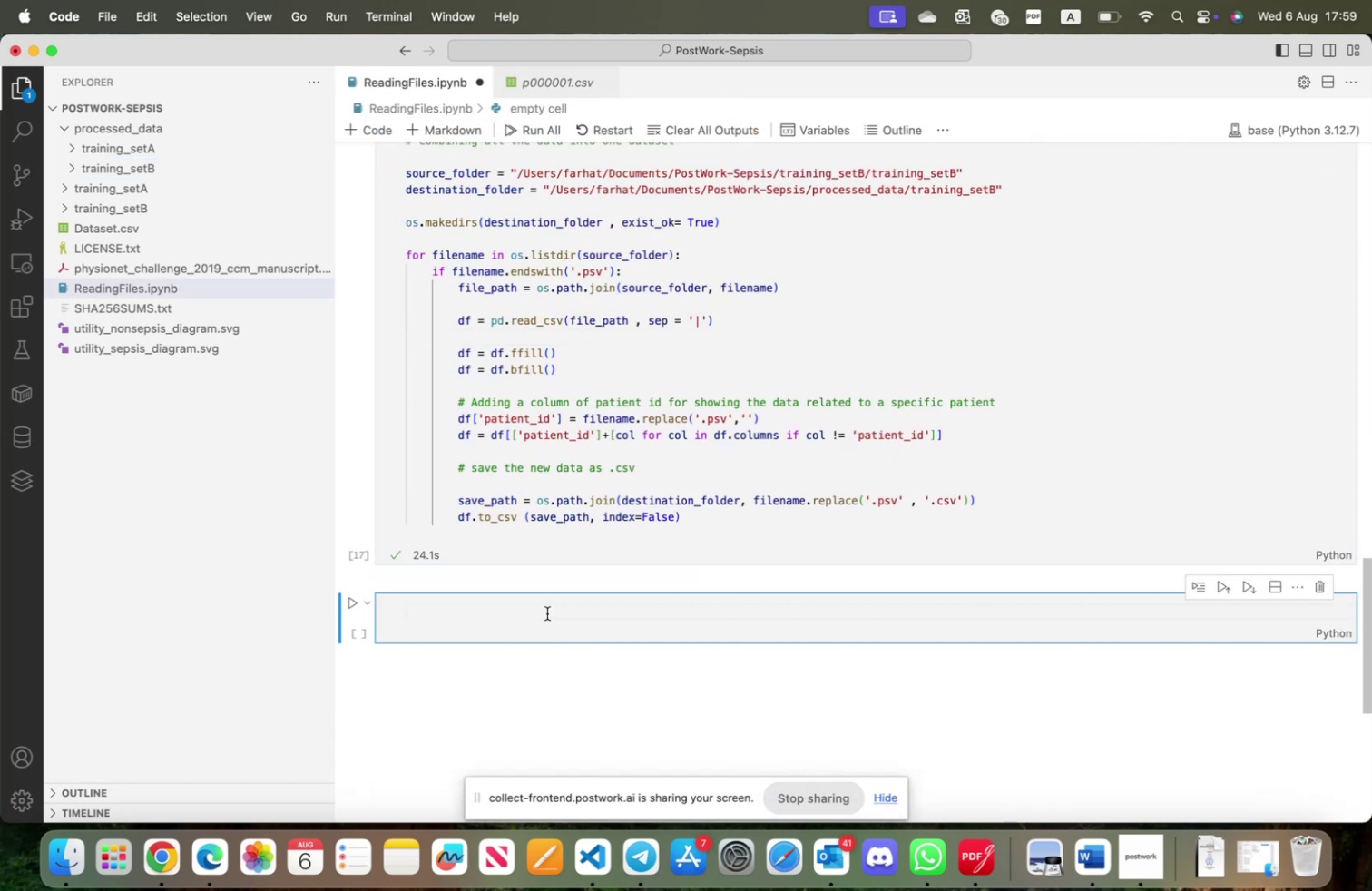 
type(3Meg)
key(Backspace)
type(rgin )
key(Backspace)
type(g all the data togeteh)
key(Backspace)
key(Backspace)
type(her )
 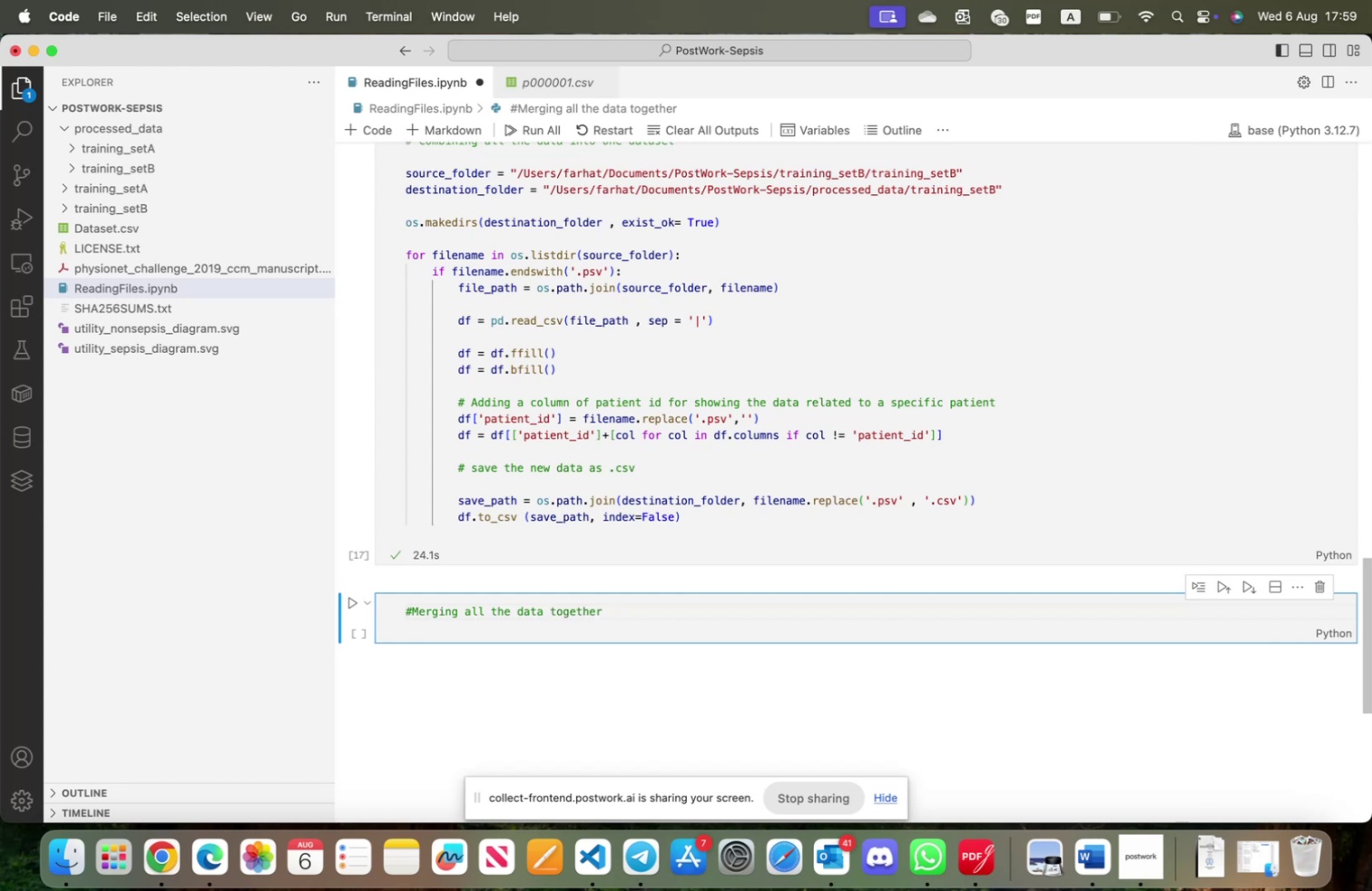 
key(Enter)
 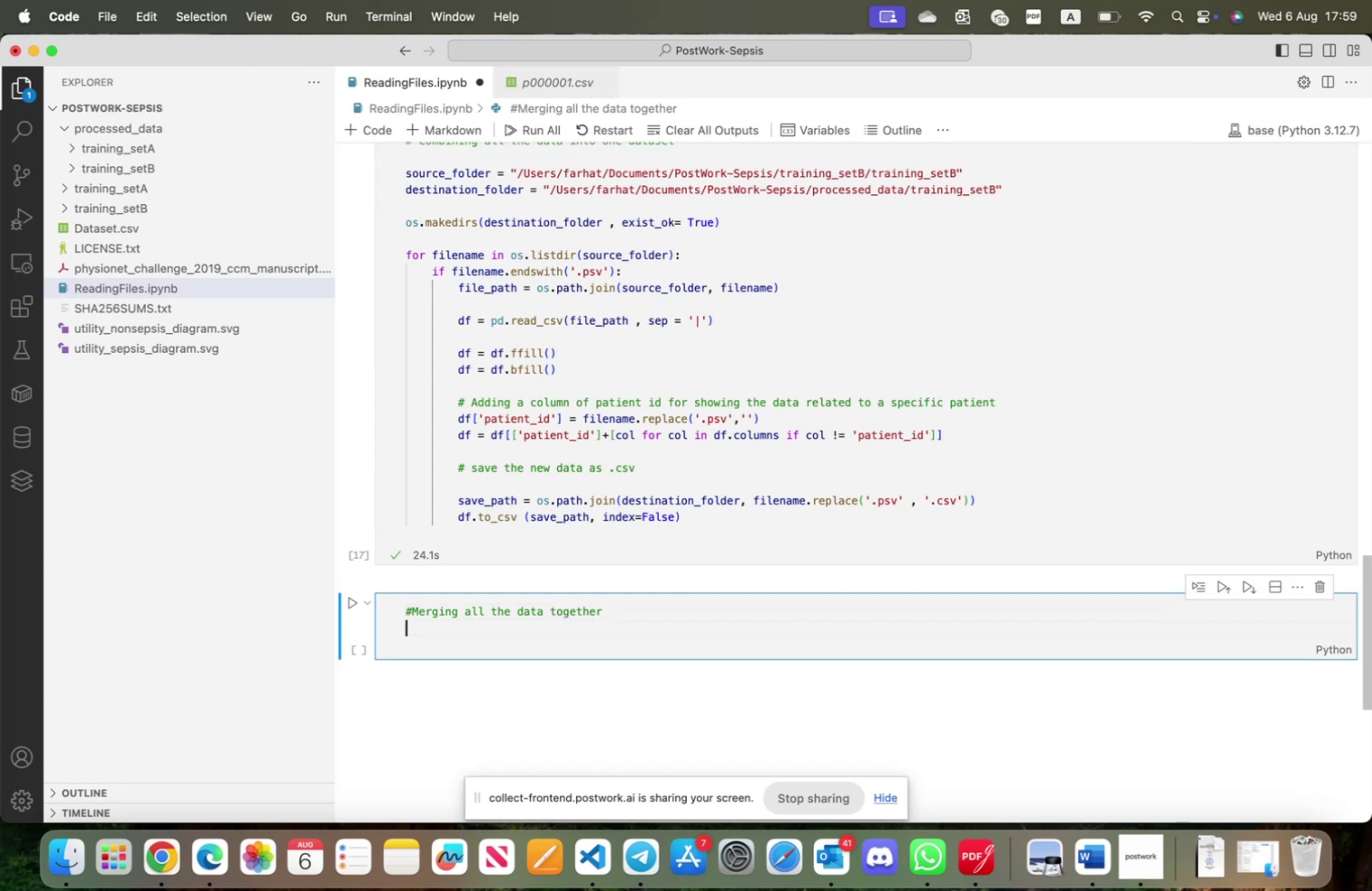 
key(Enter)
 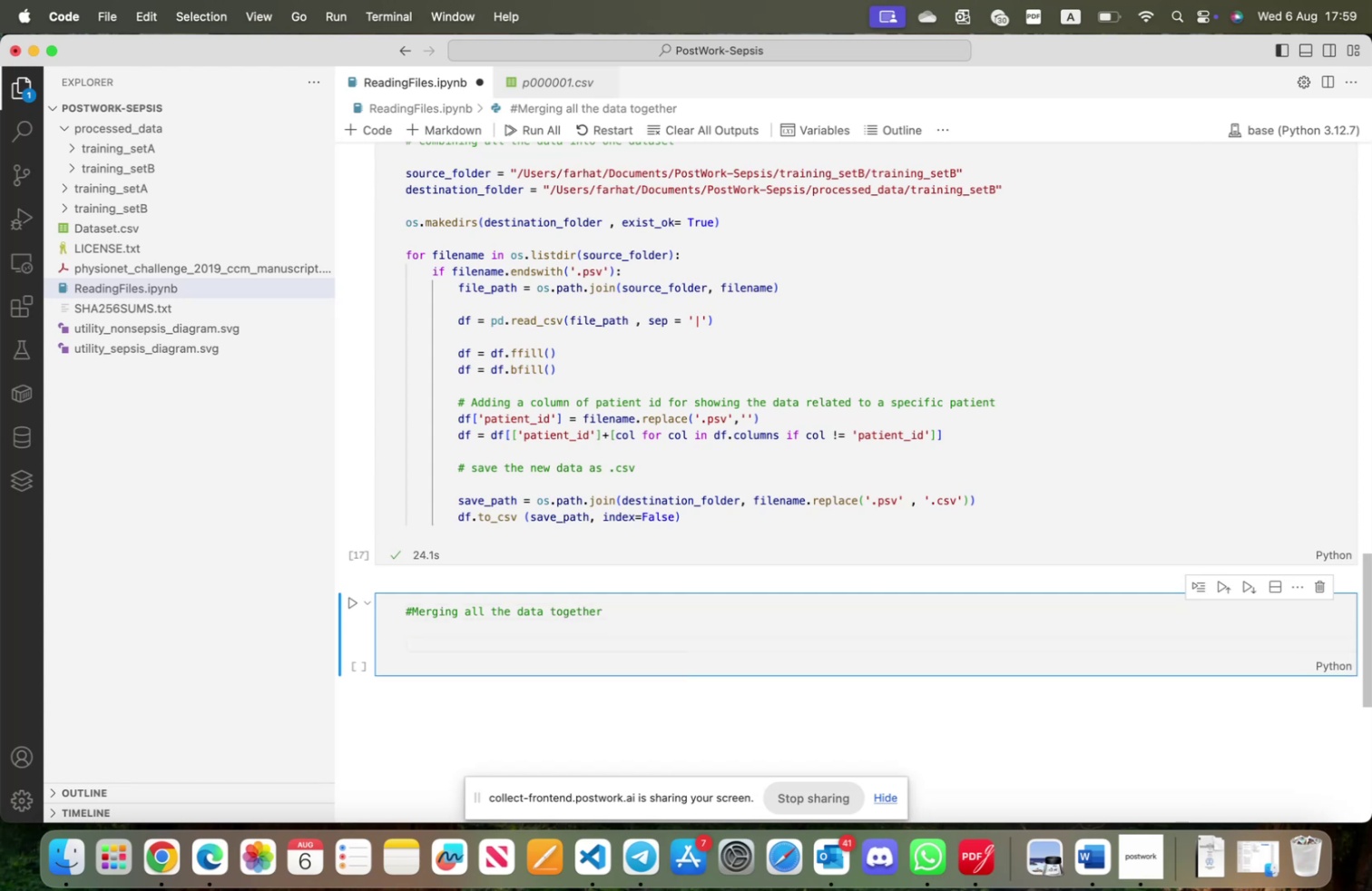 
type(sou)
key(Tab)
type( = )
 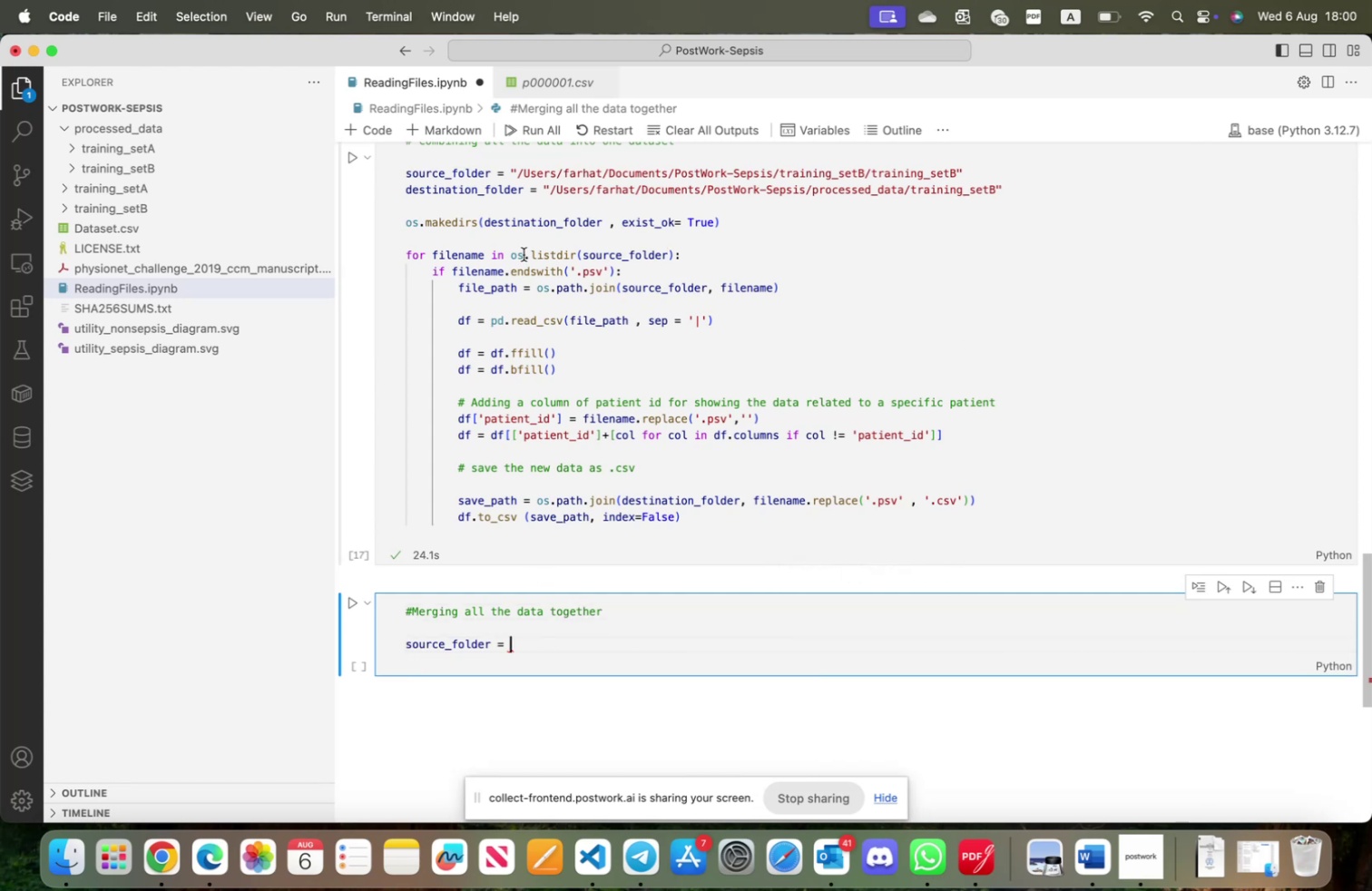 
left_click_drag(start_coordinate=[509, 172], to_coordinate=[970, 174])
 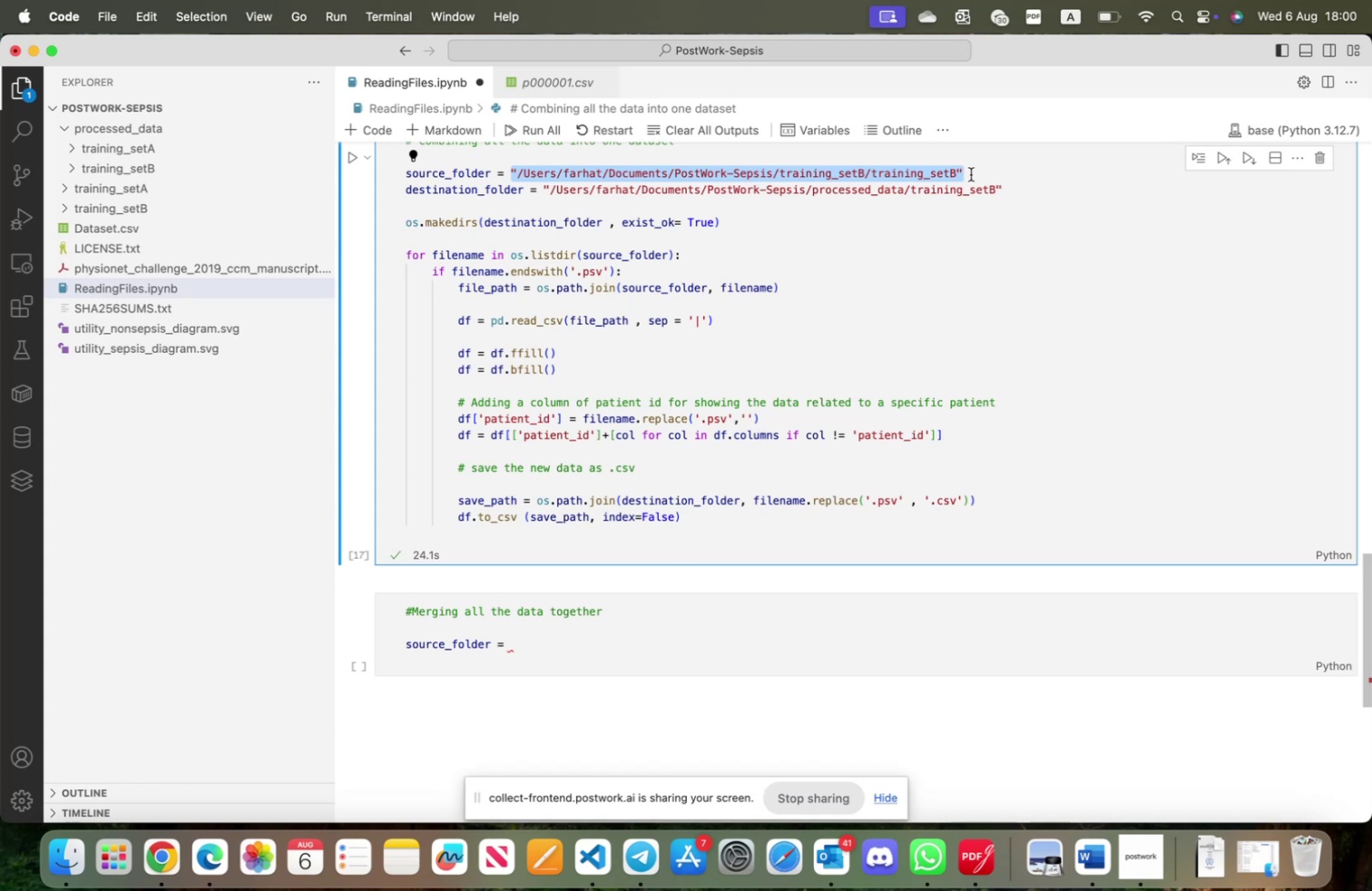 
key(Meta+CommandLeft)
 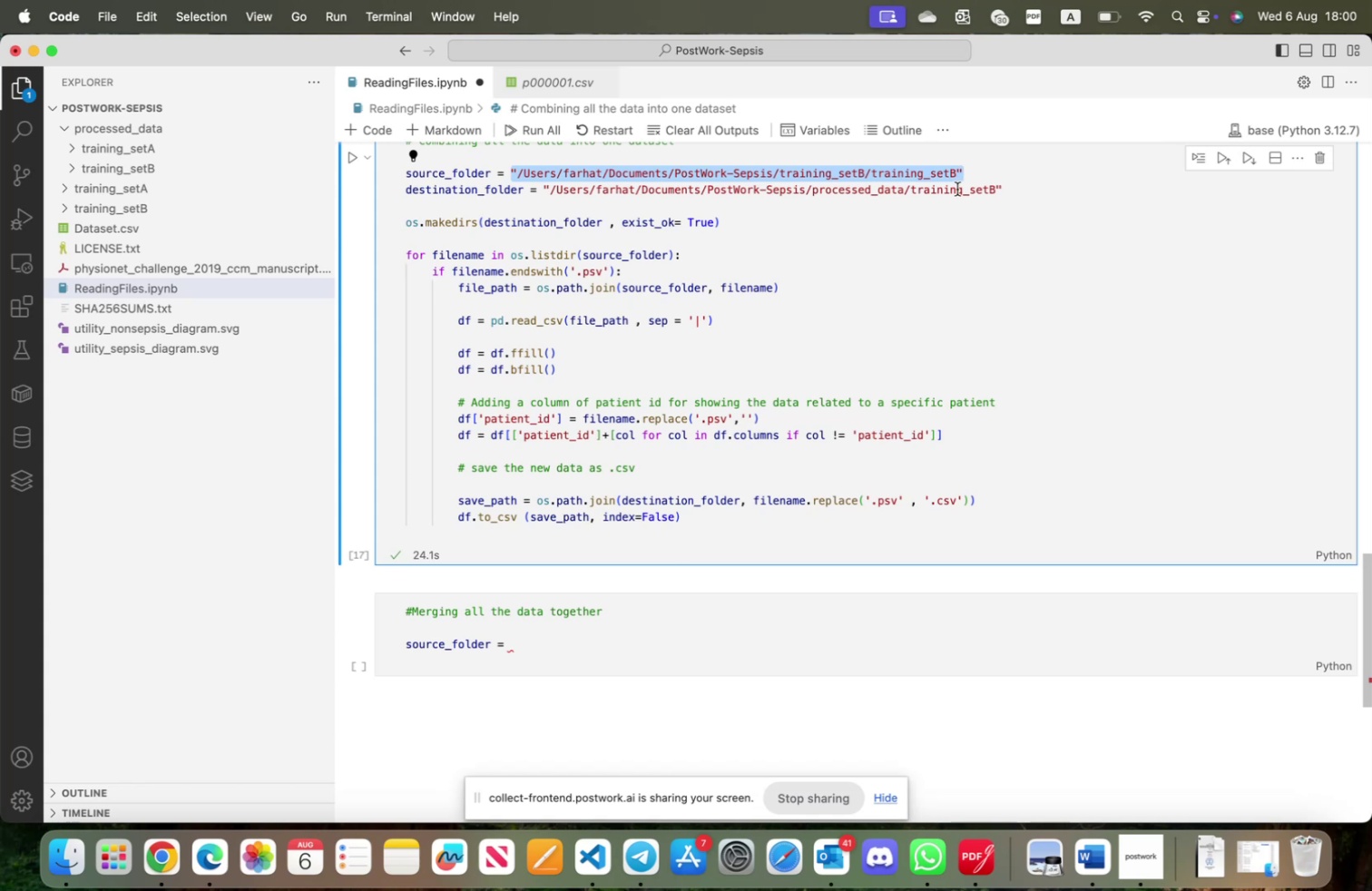 
key(Meta+C)
 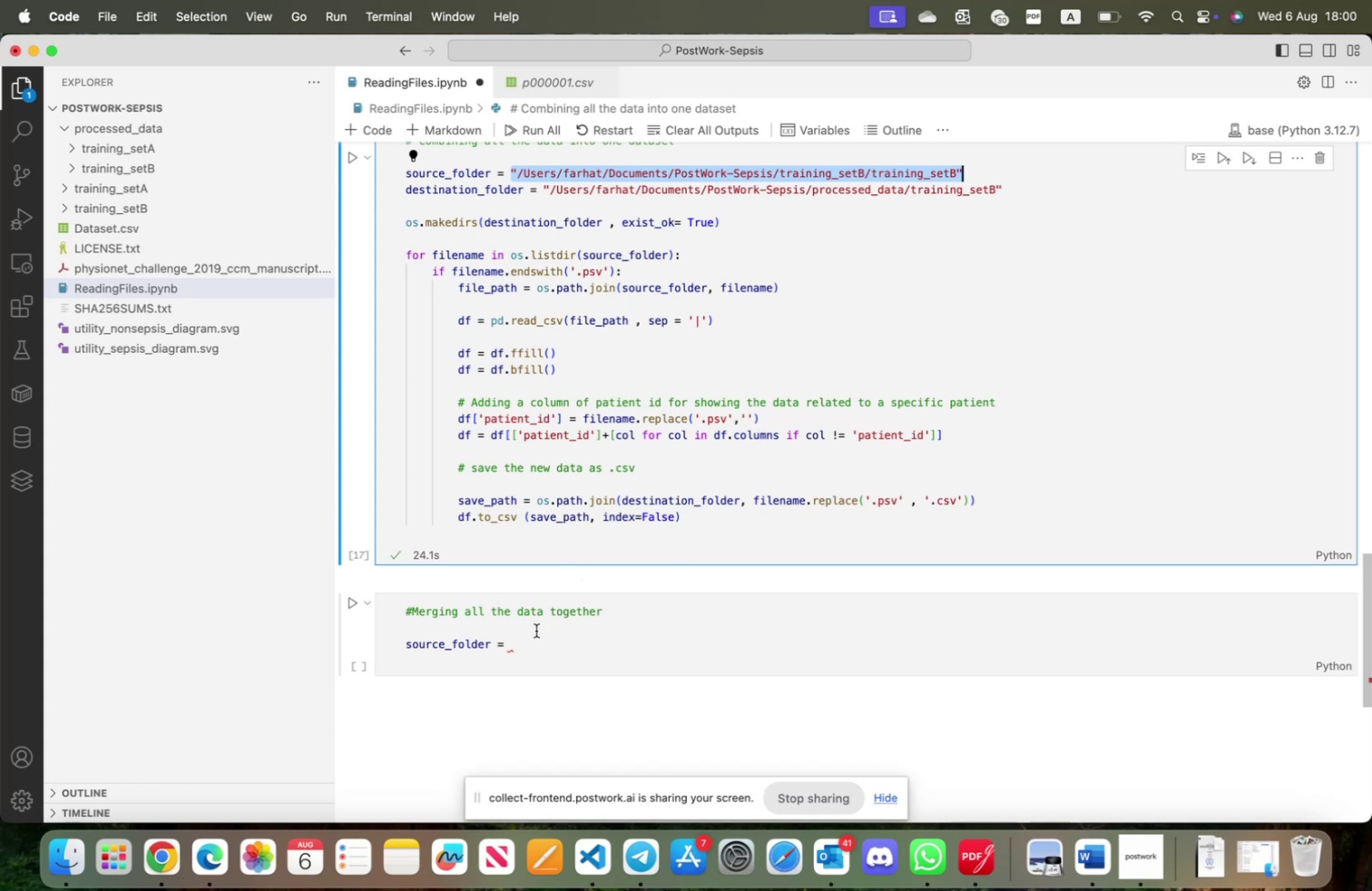 
left_click([535, 632])
 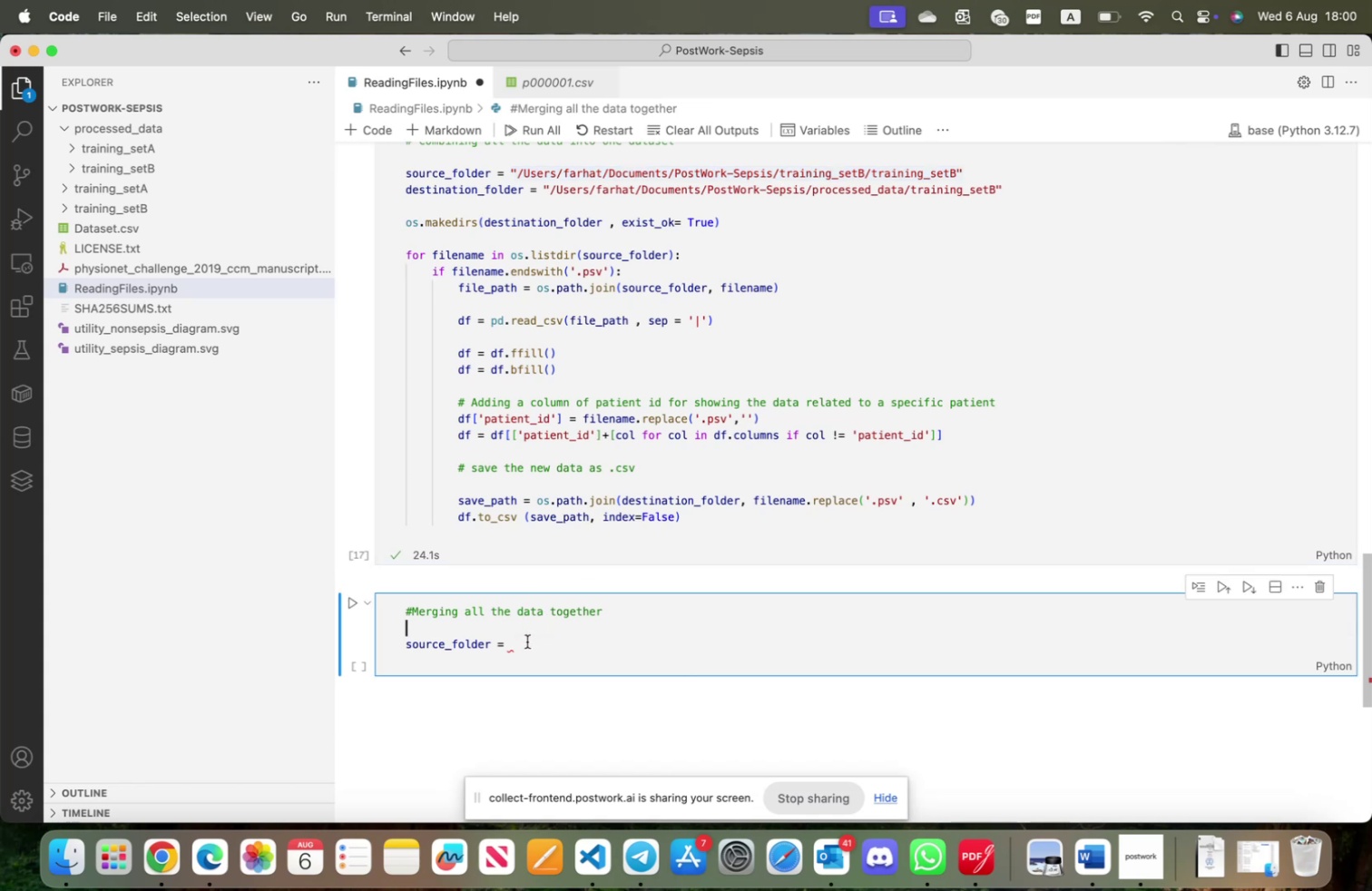 
left_click([527, 641])
 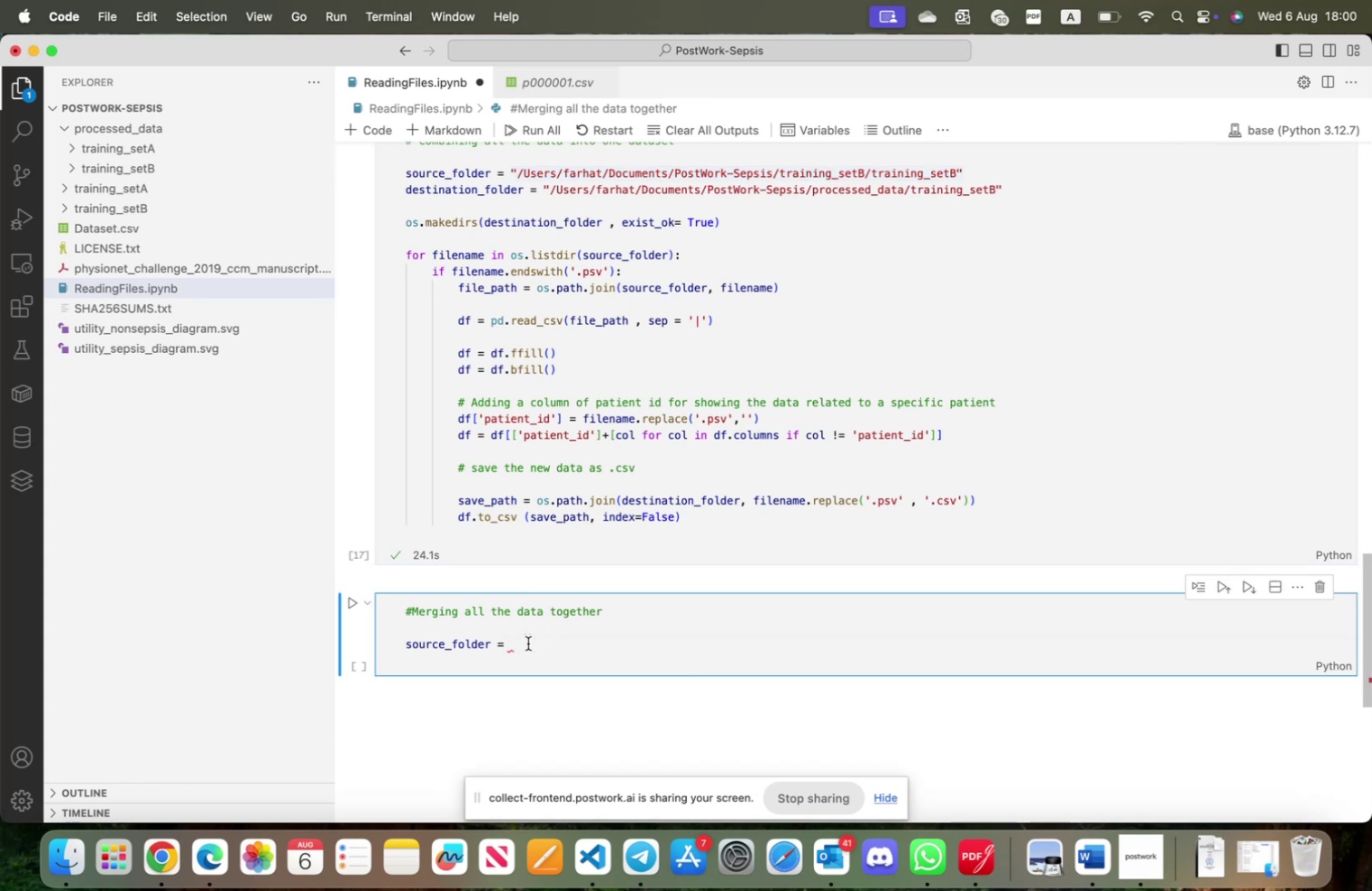 
key(Meta+V)
 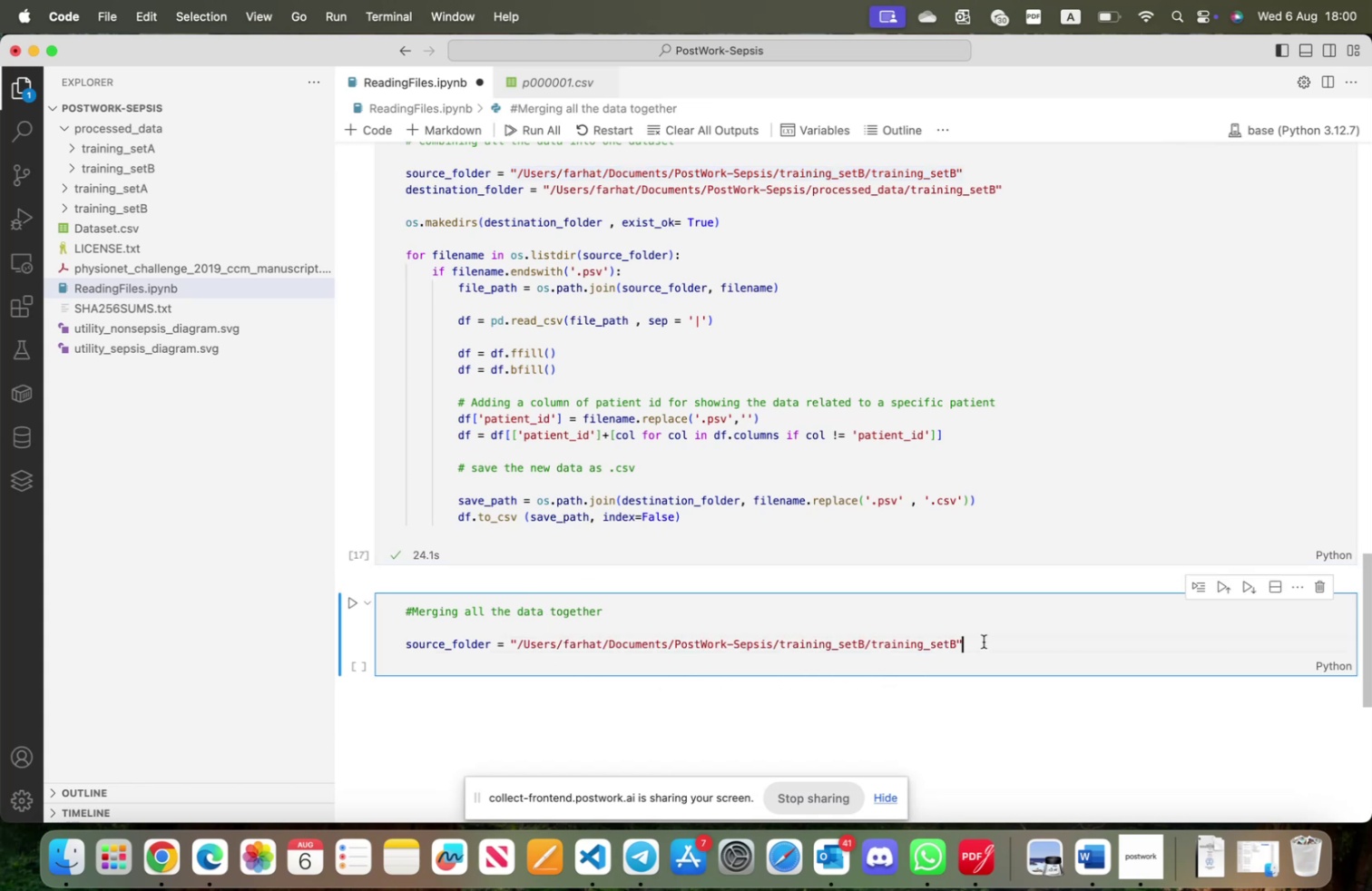 
key(Enter)
 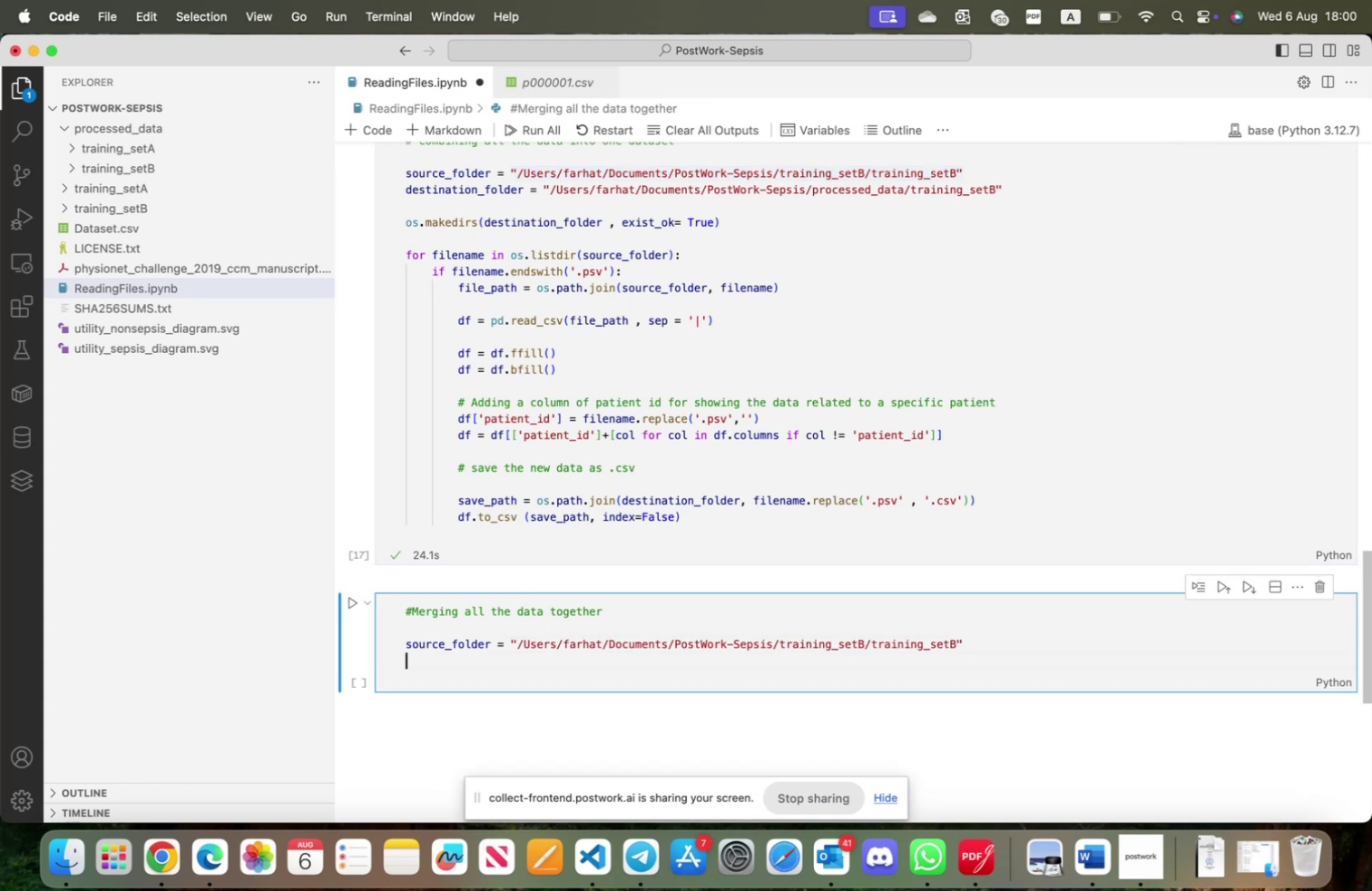 
type(de)
 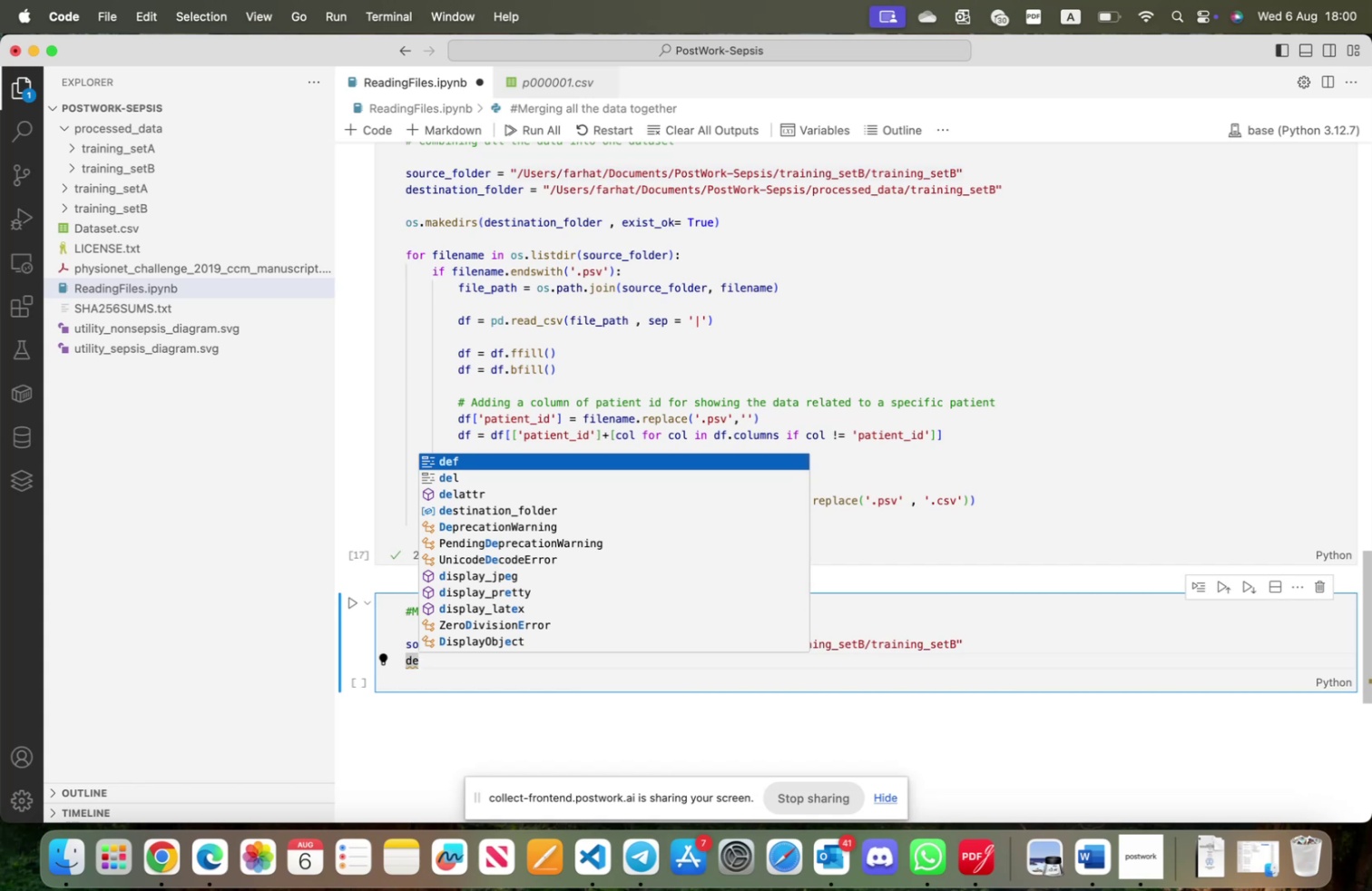 
key(ArrowDown)
 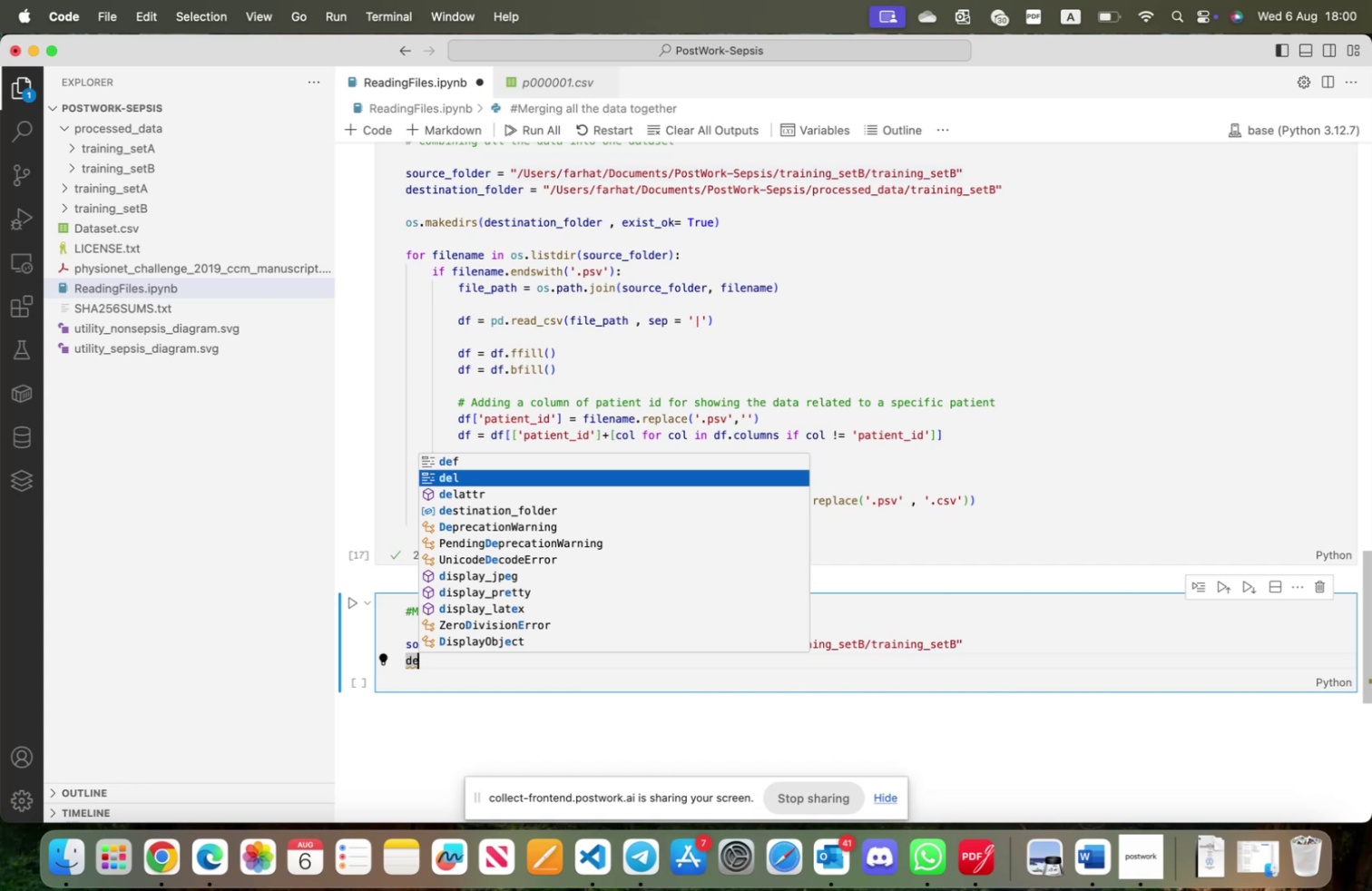 
key(ArrowDown)
 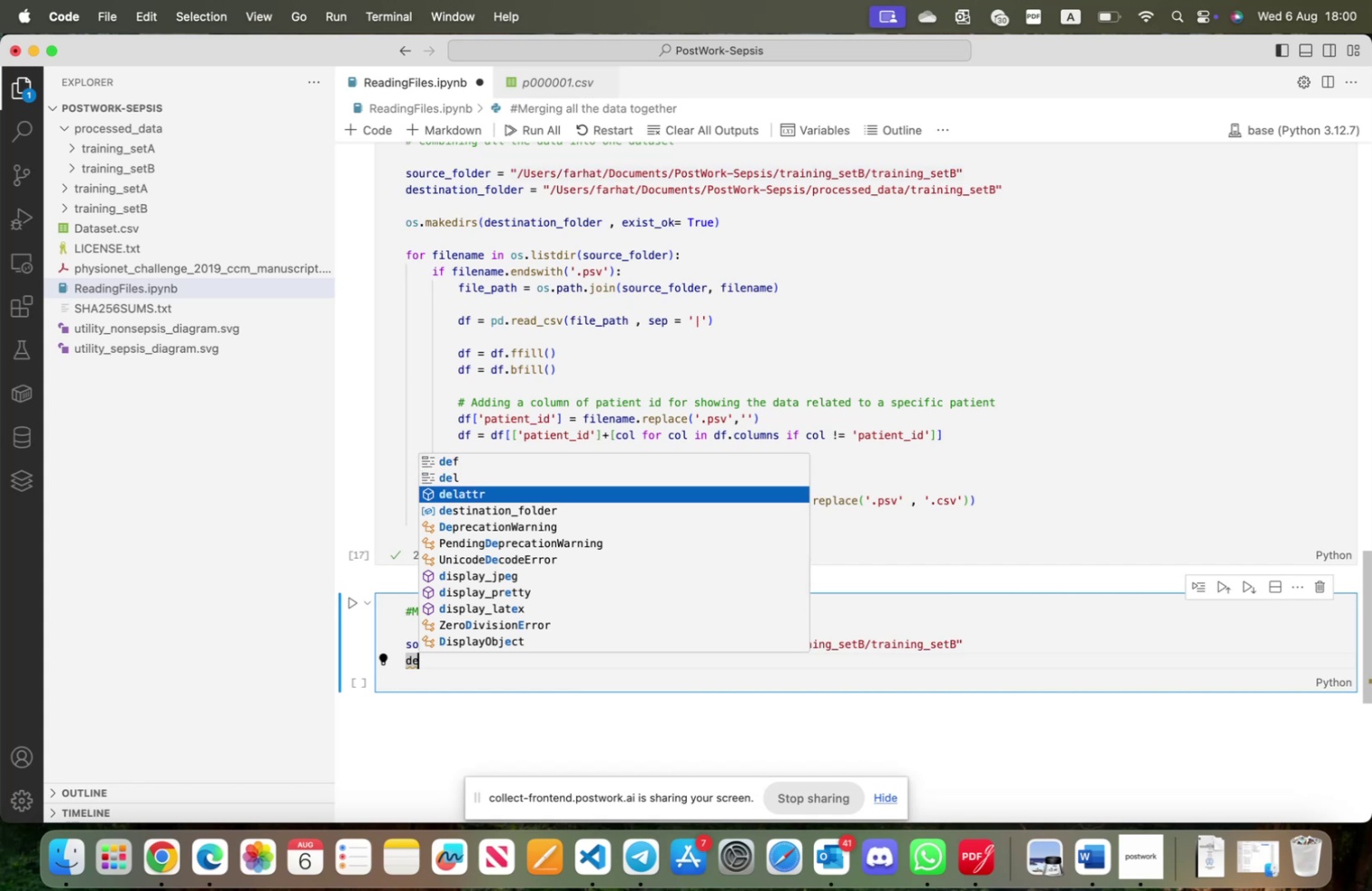 
key(ArrowDown)
 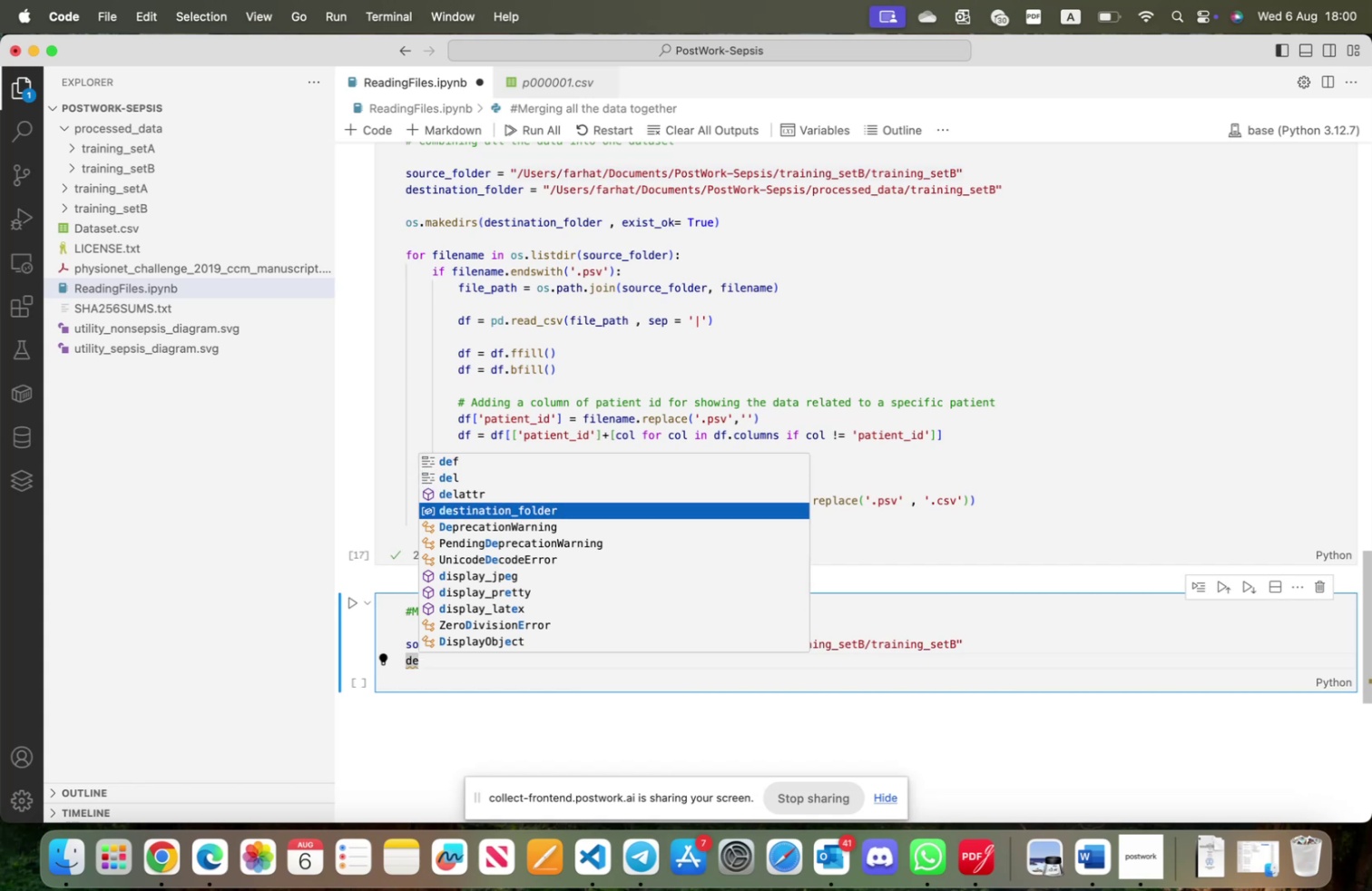 
key(Tab)
 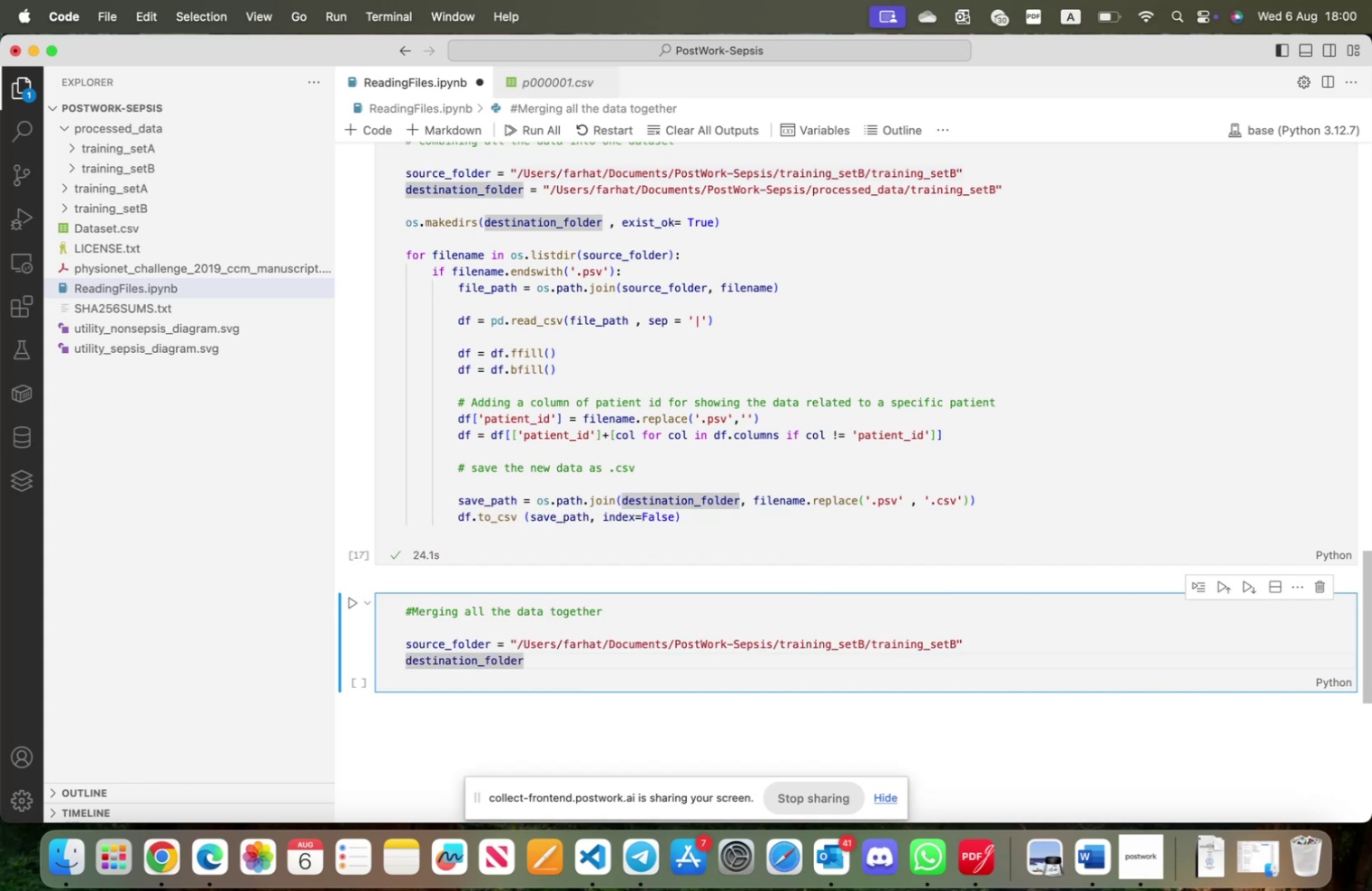 
key(Space)
 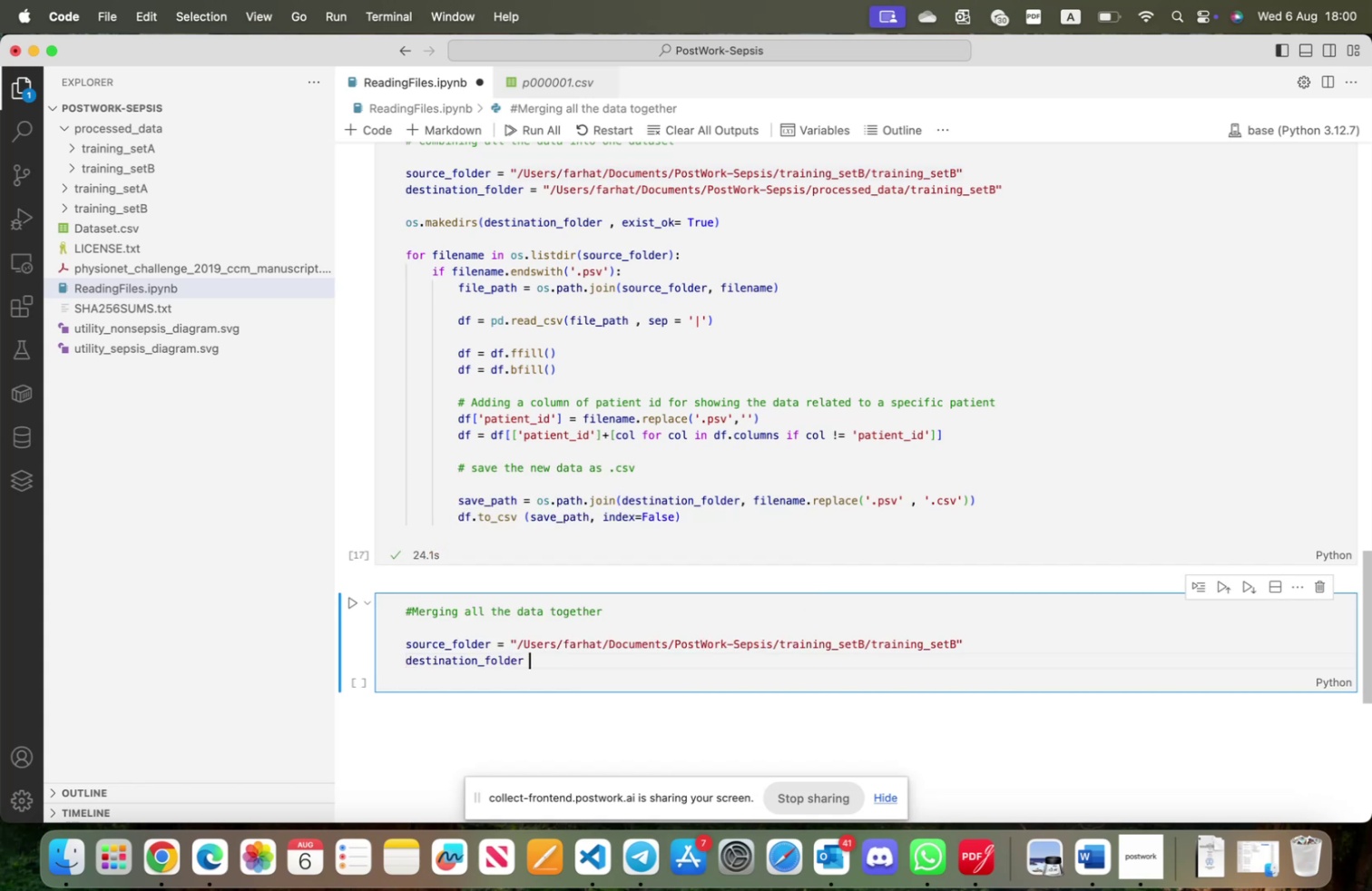 
key(Equal)
 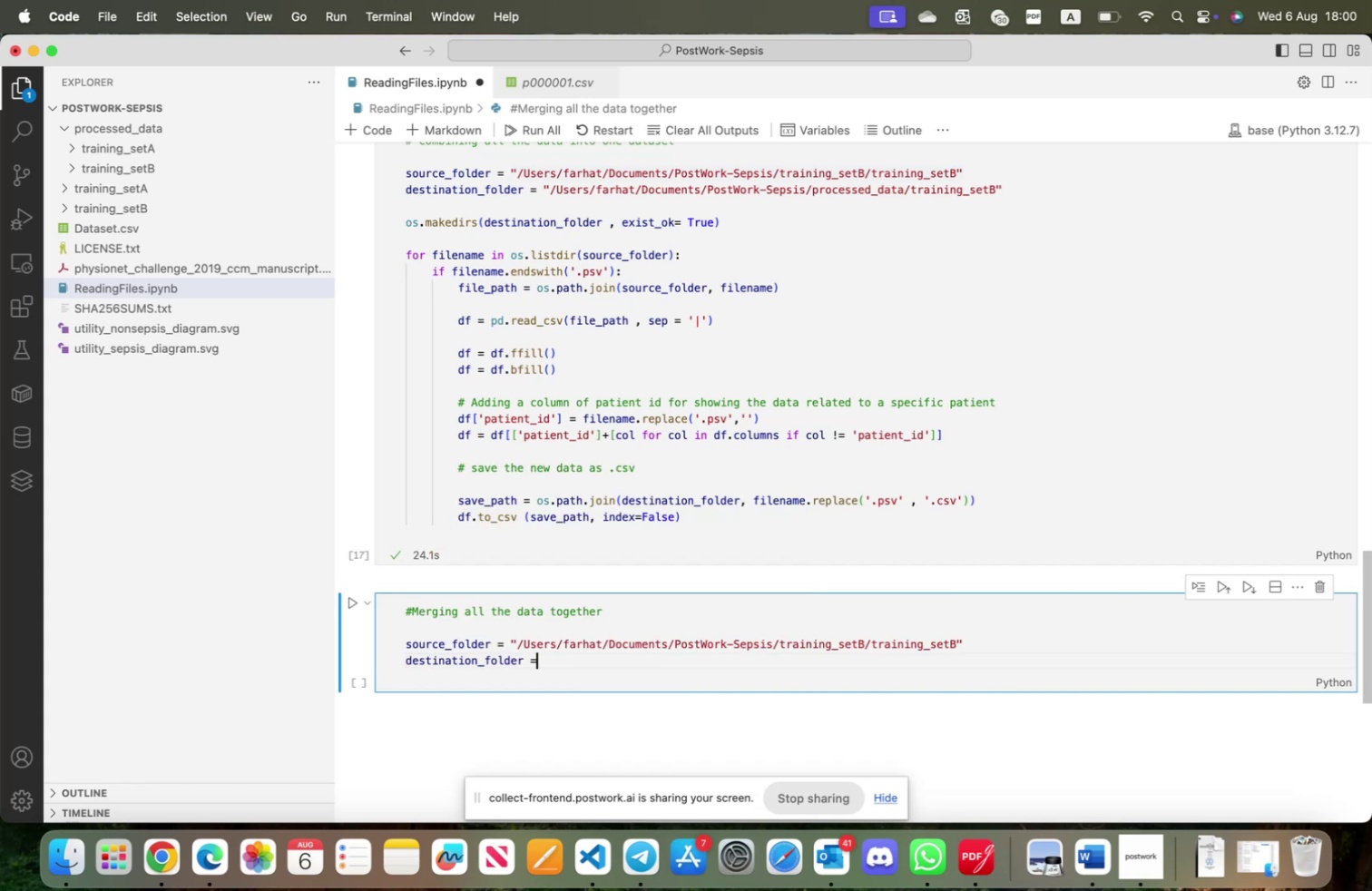 
key(Space)
 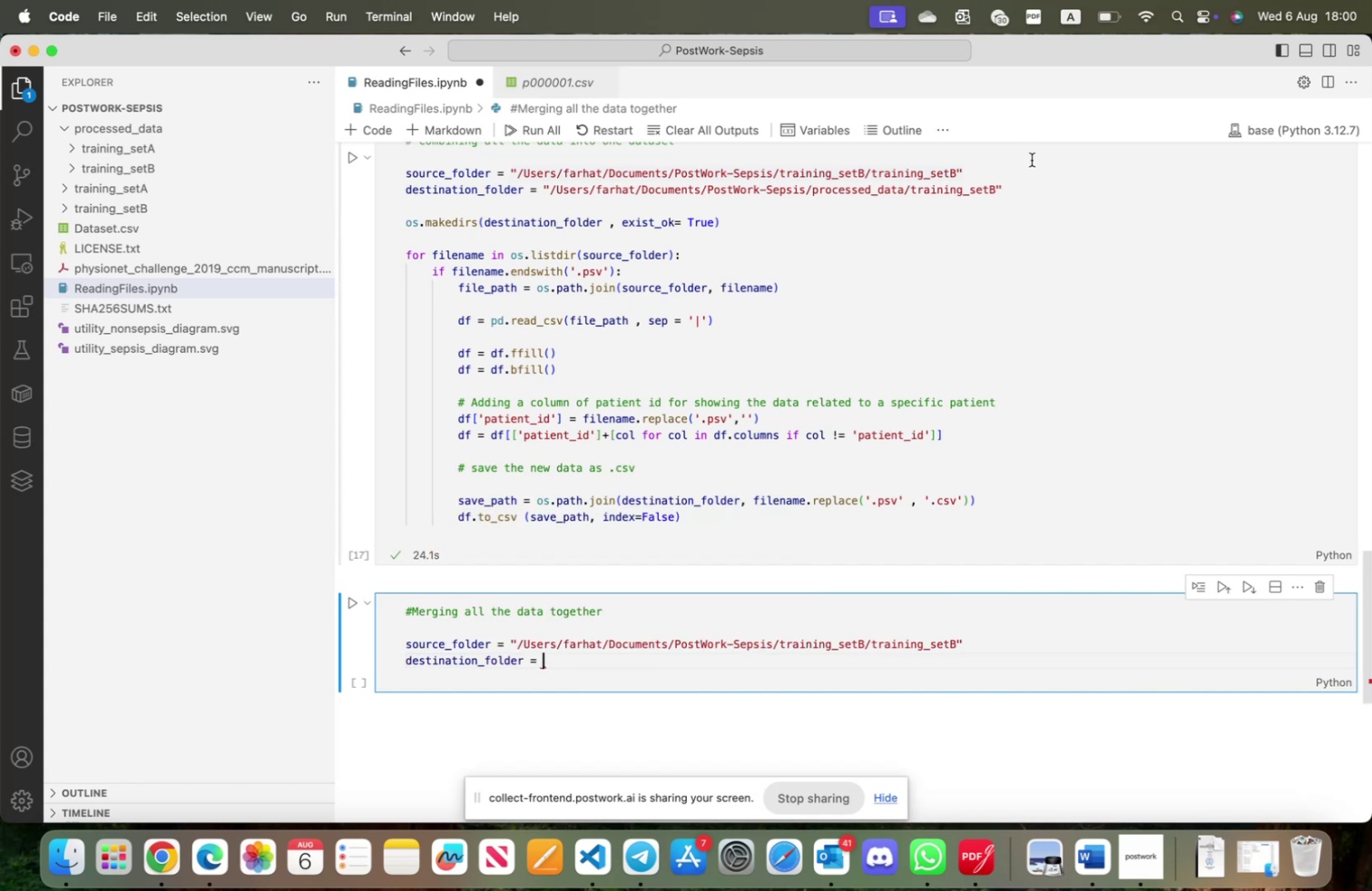 
left_click_drag(start_coordinate=[1036, 184], to_coordinate=[544, 186])
 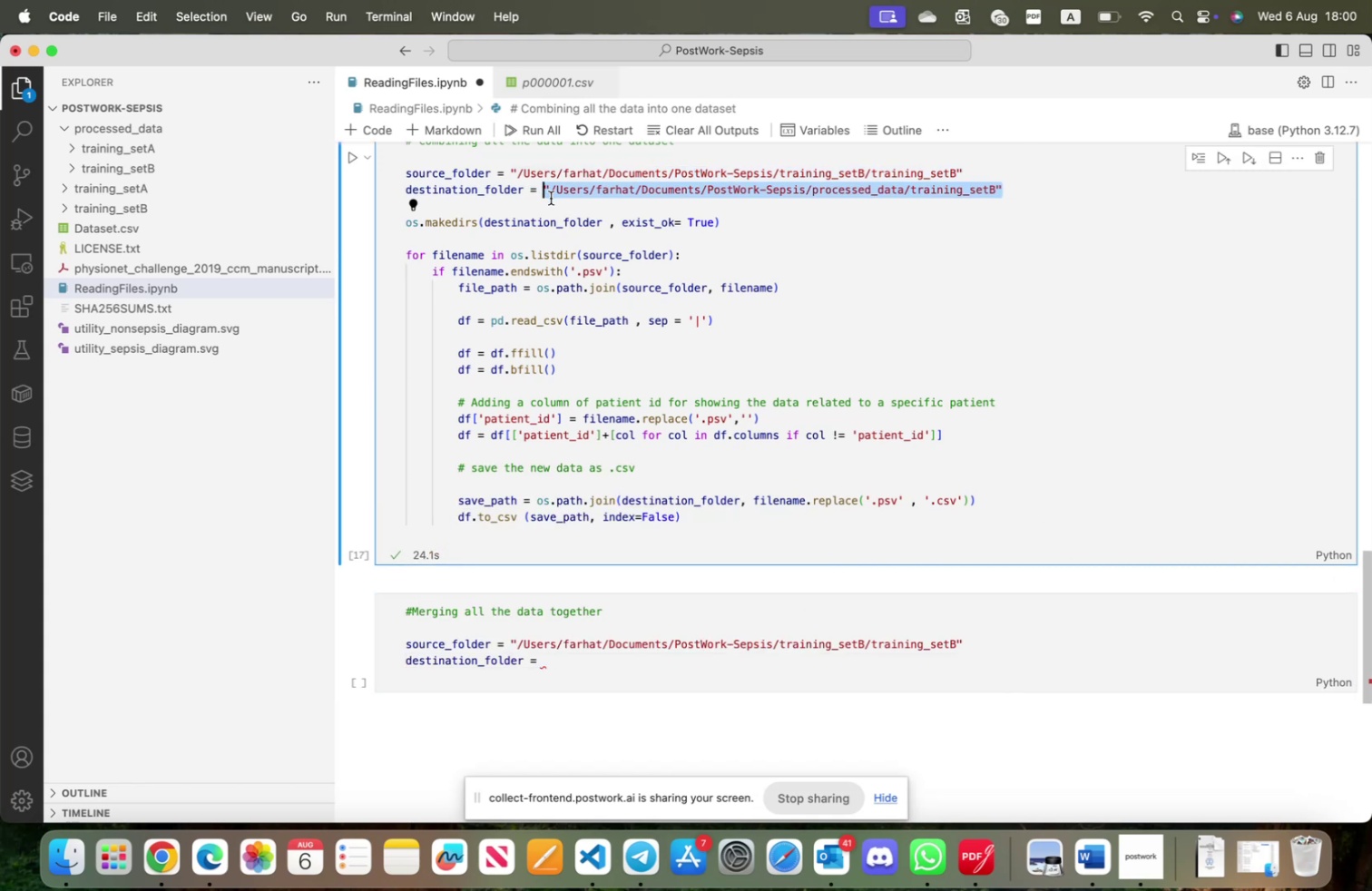 
key(Meta+C)
 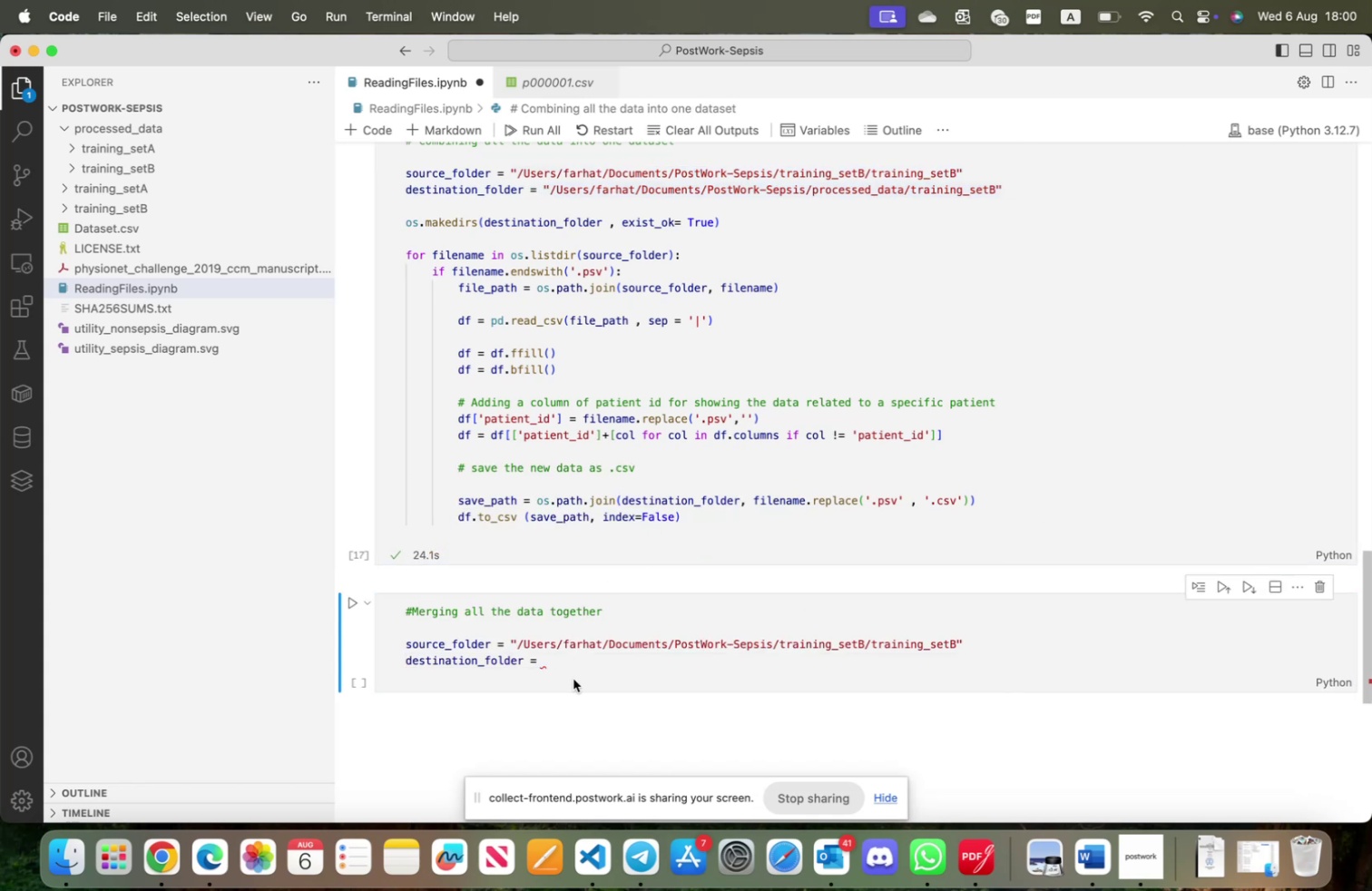 
double_click([568, 661])
 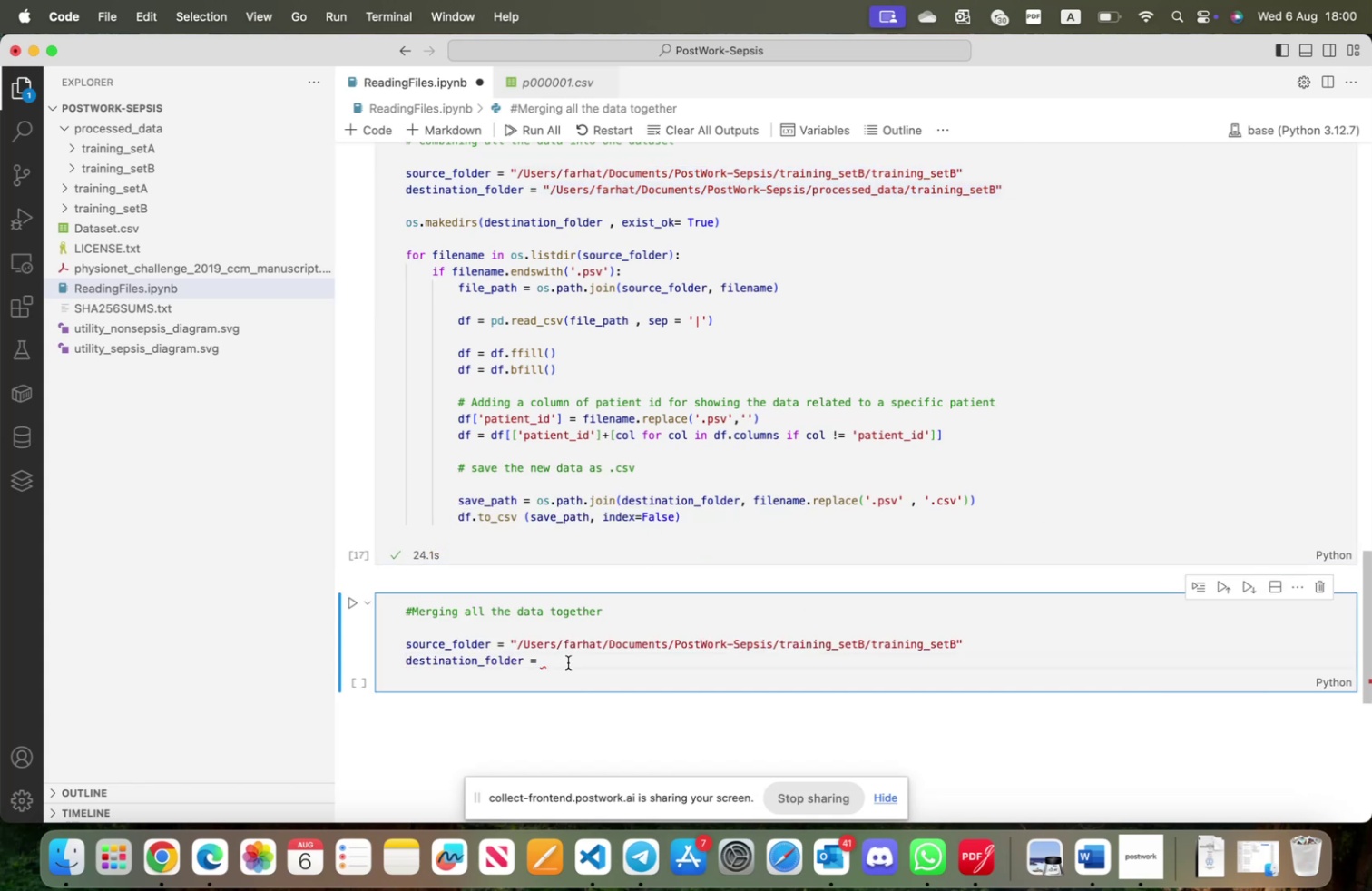 
key(Meta+V)
 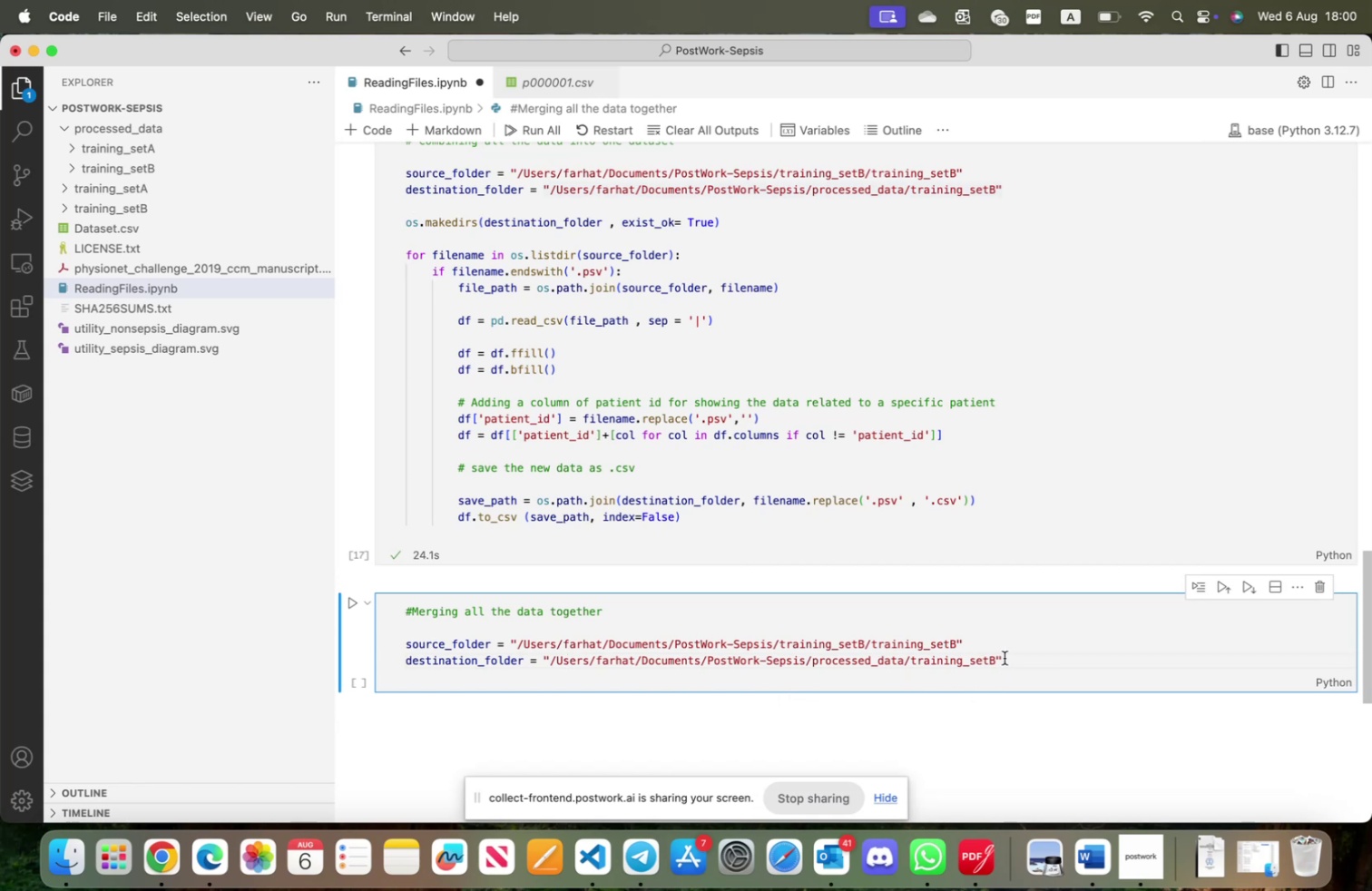 
left_click([997, 657])
 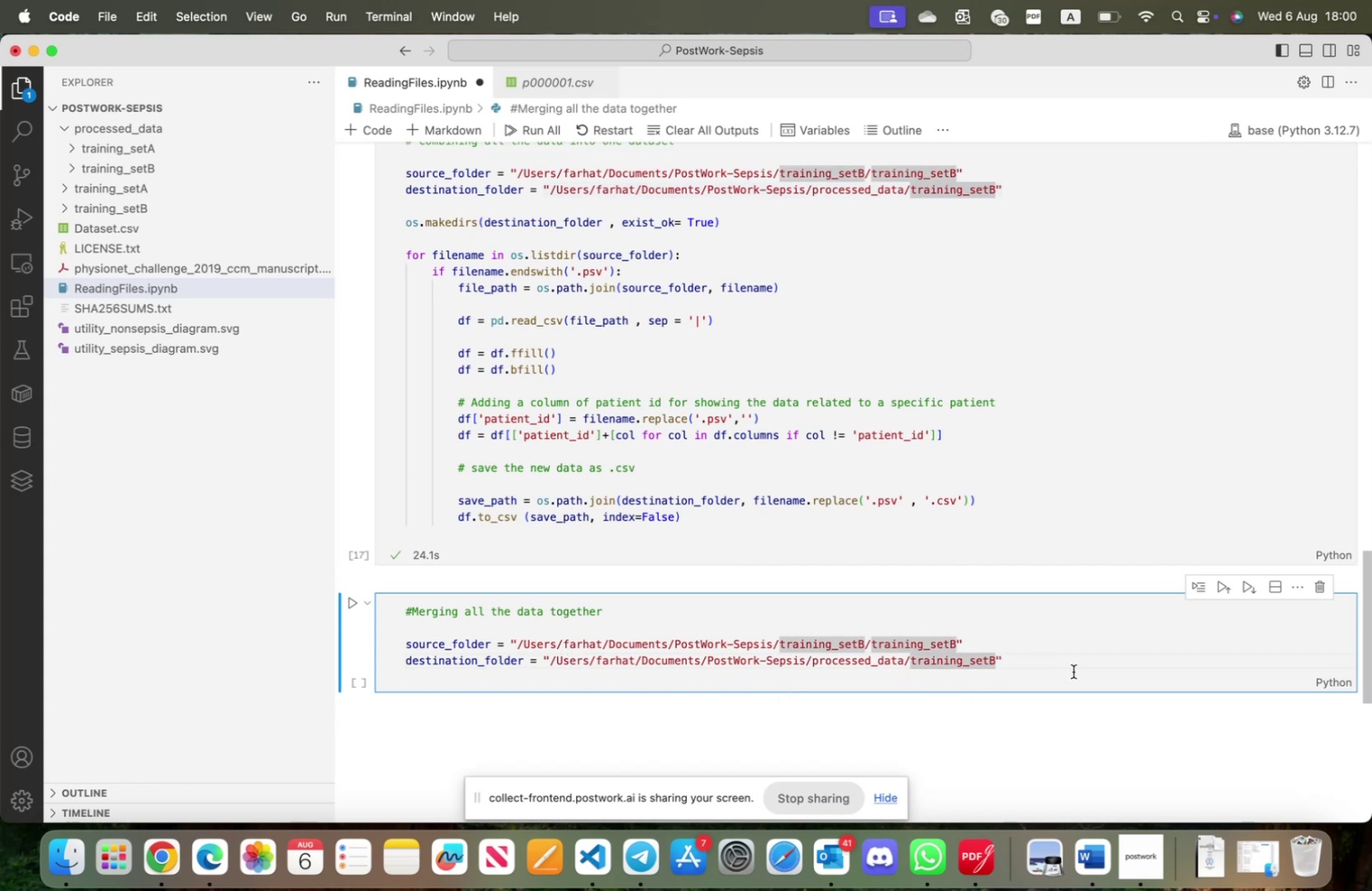 
key(Backspace)
 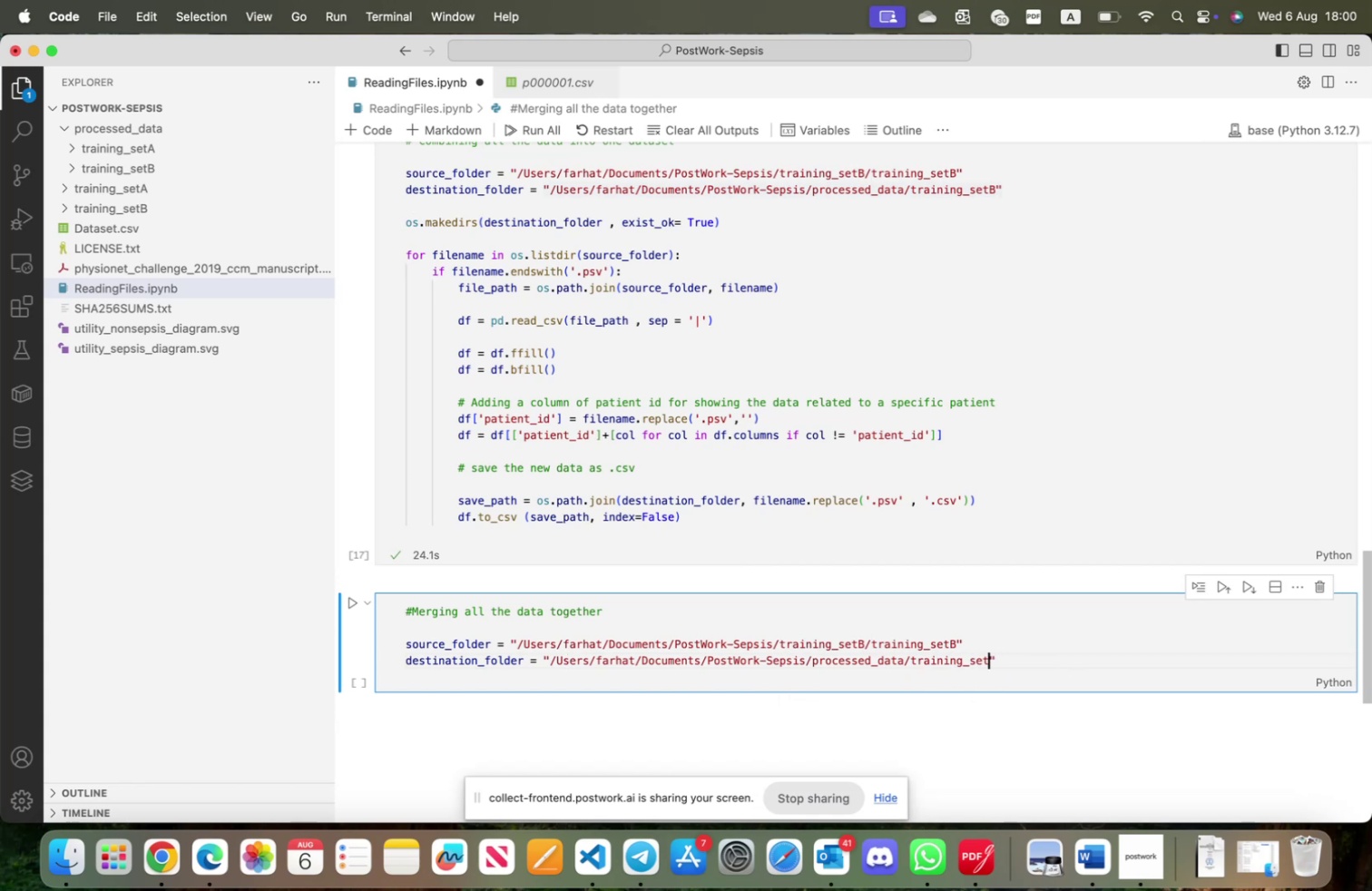 
key(Backspace)
 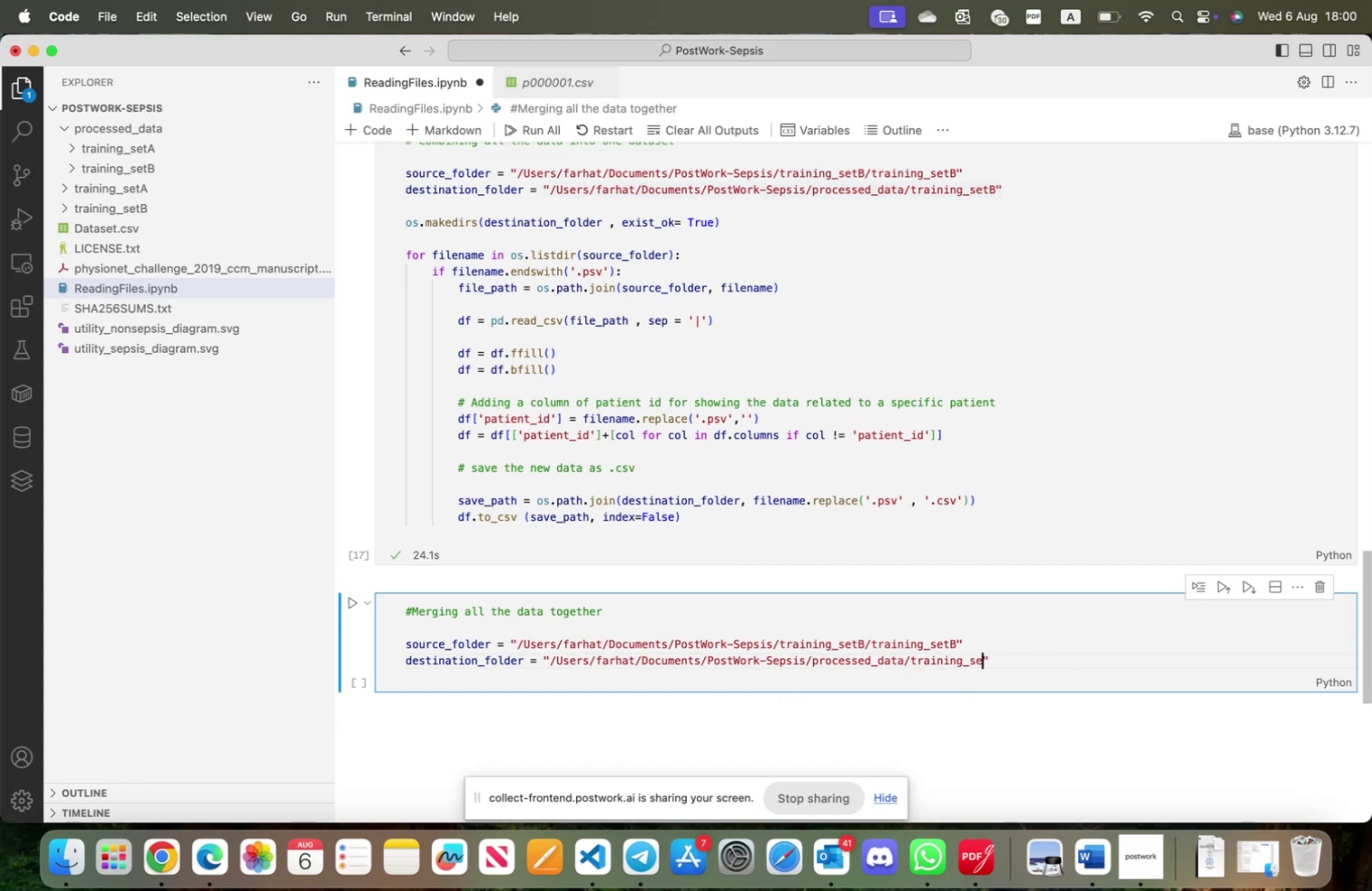 
key(Backspace)
 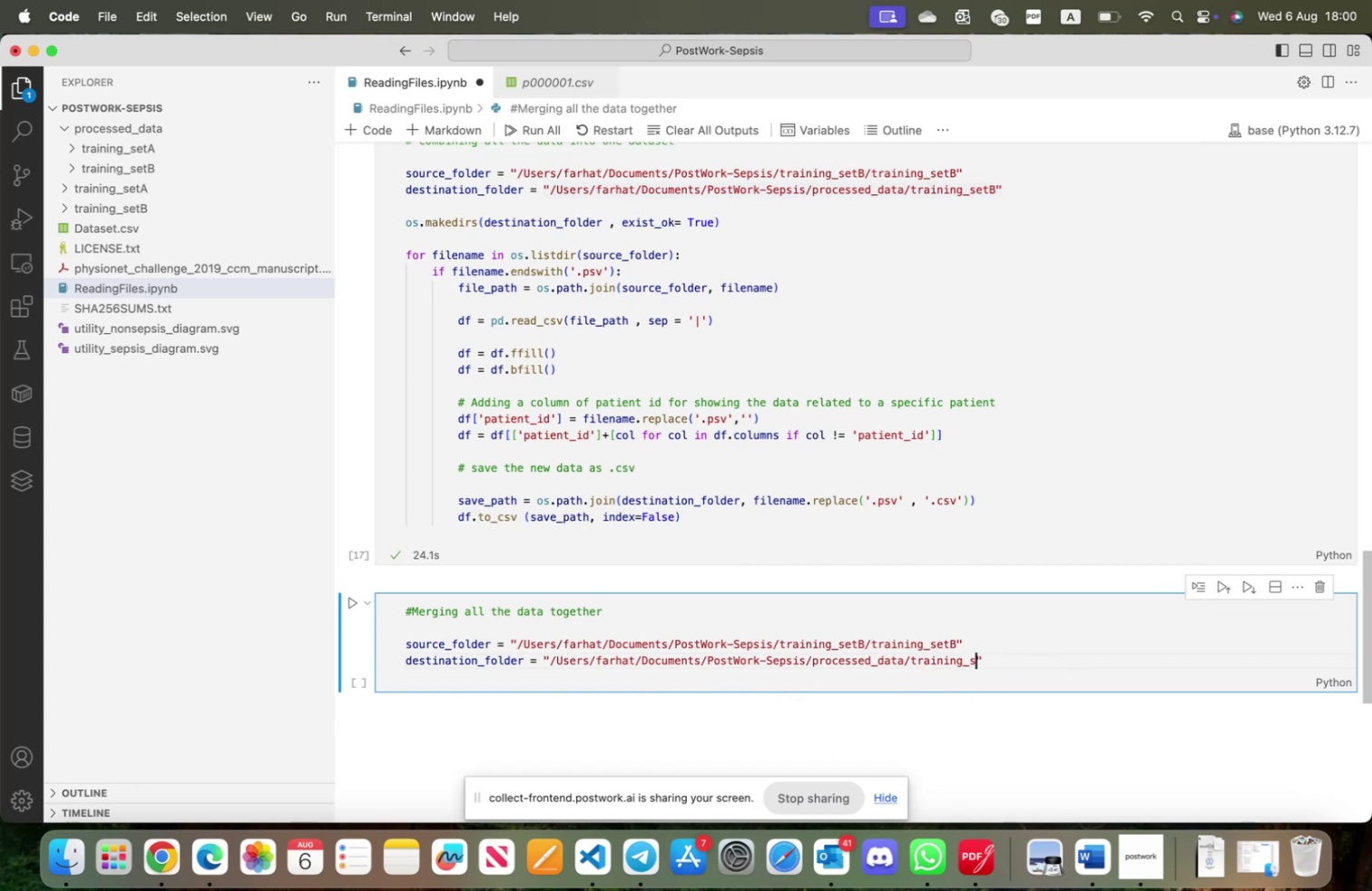 
key(Backspace)
 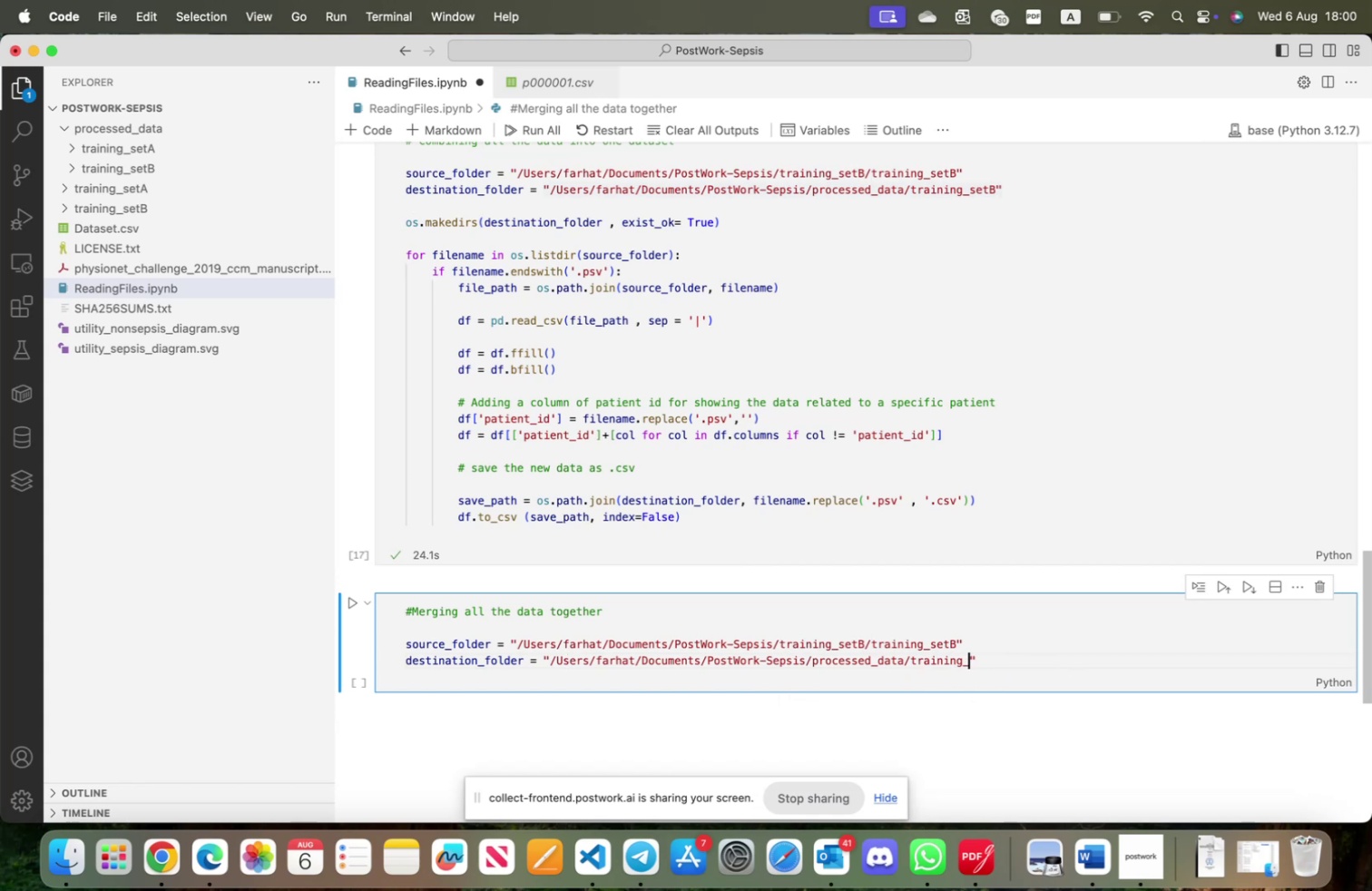 
key(Backspace)
 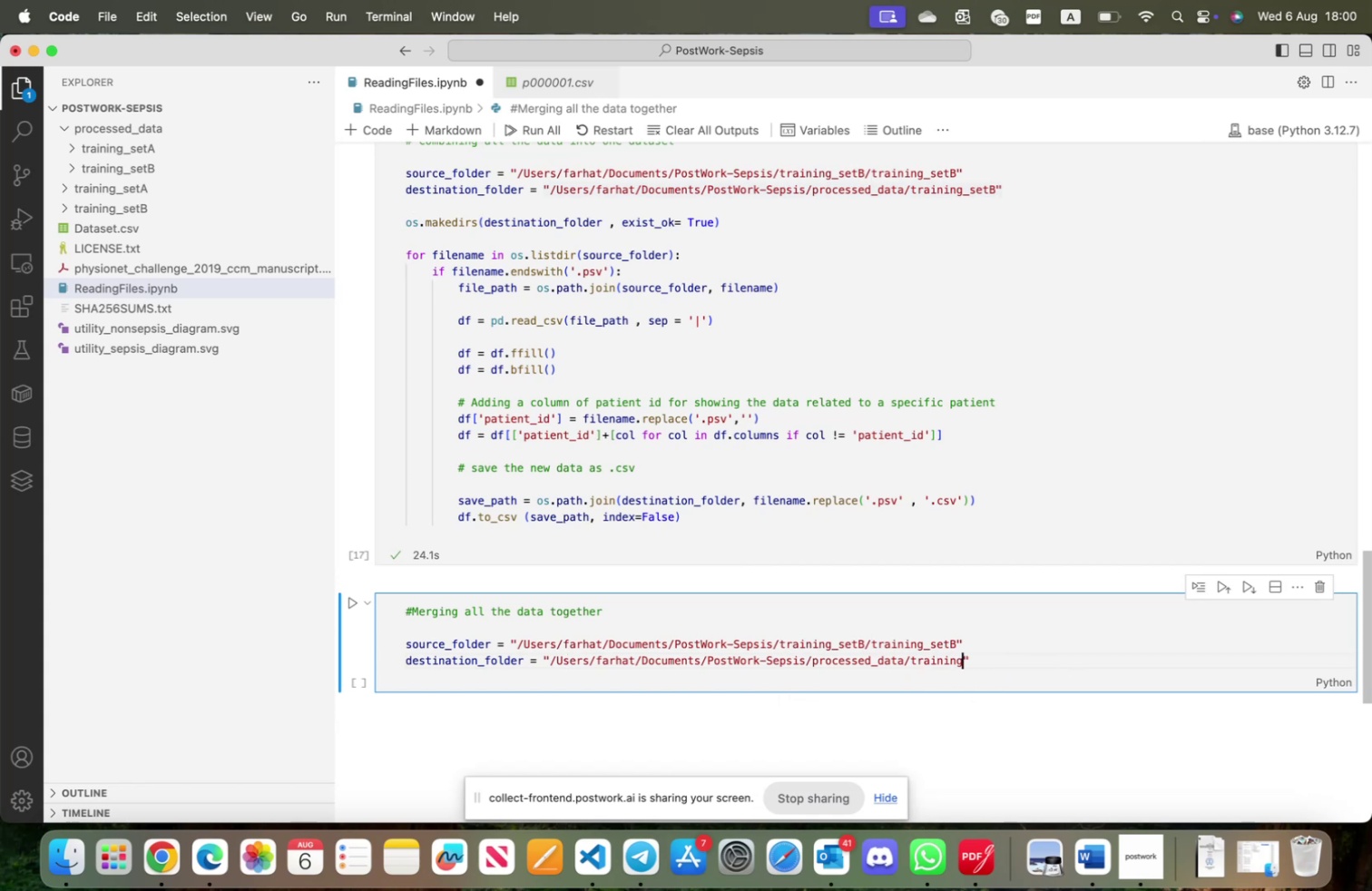 
key(Backspace)
 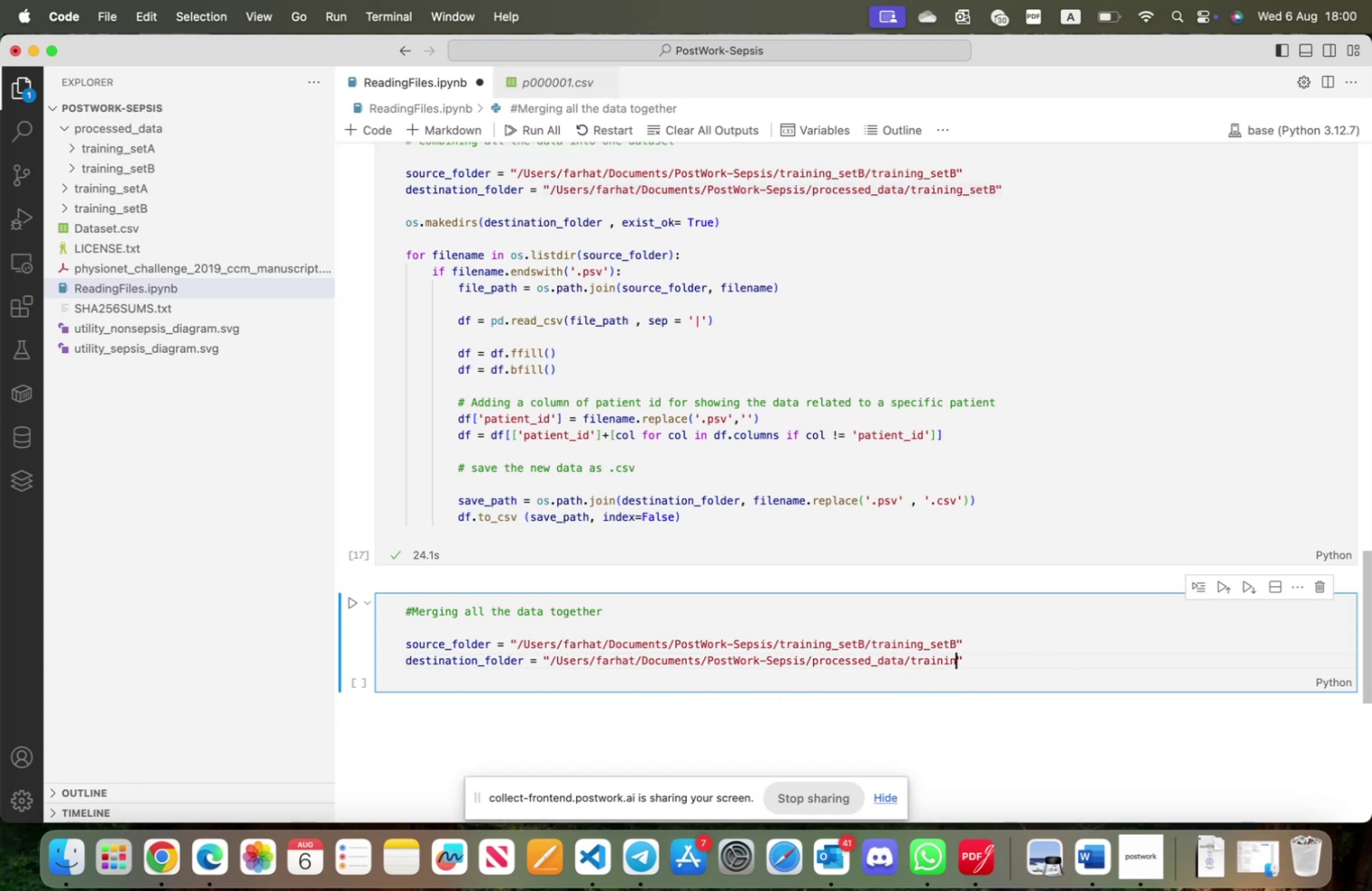 
key(Backspace)
 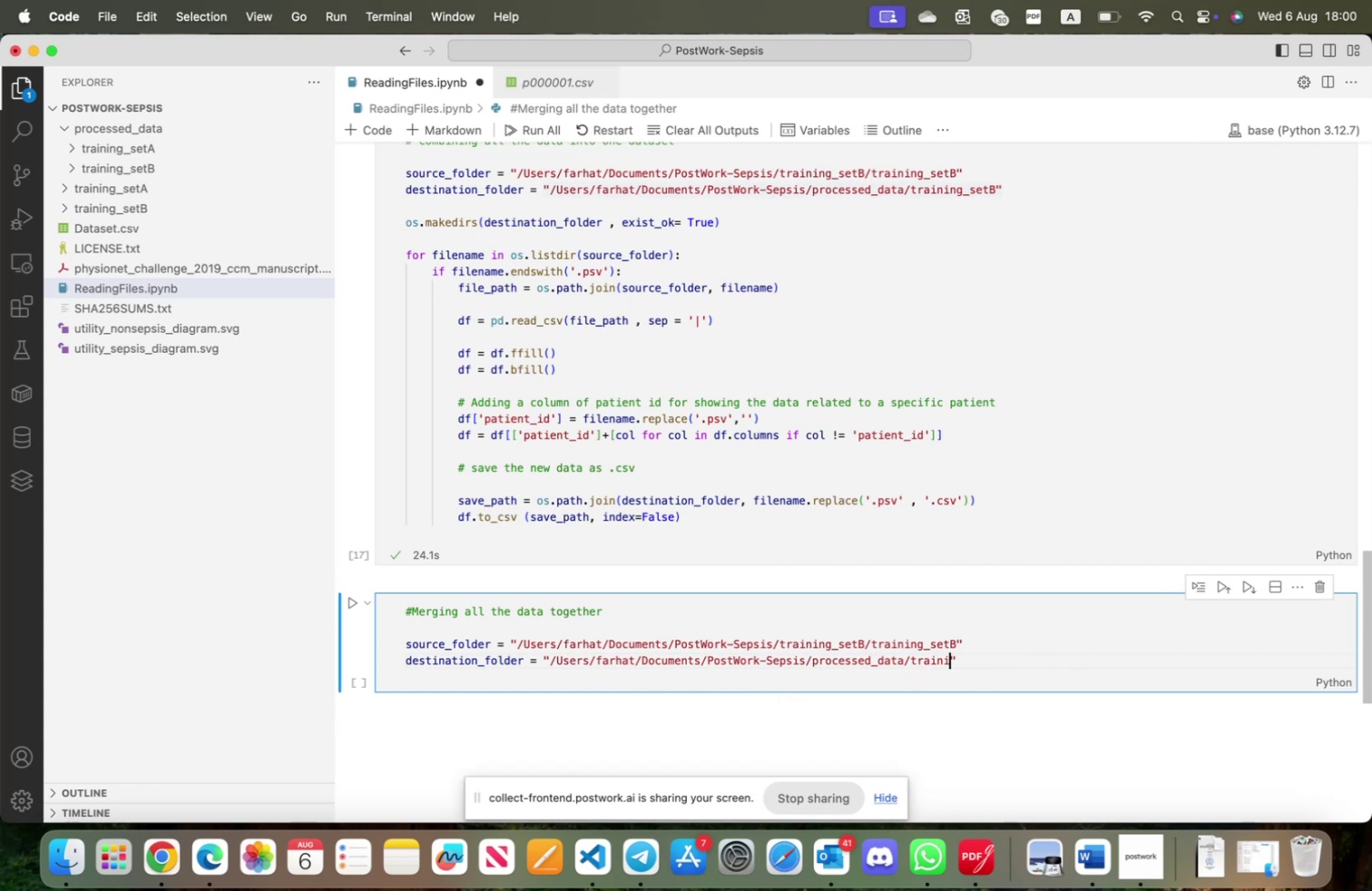 
key(Backspace)
 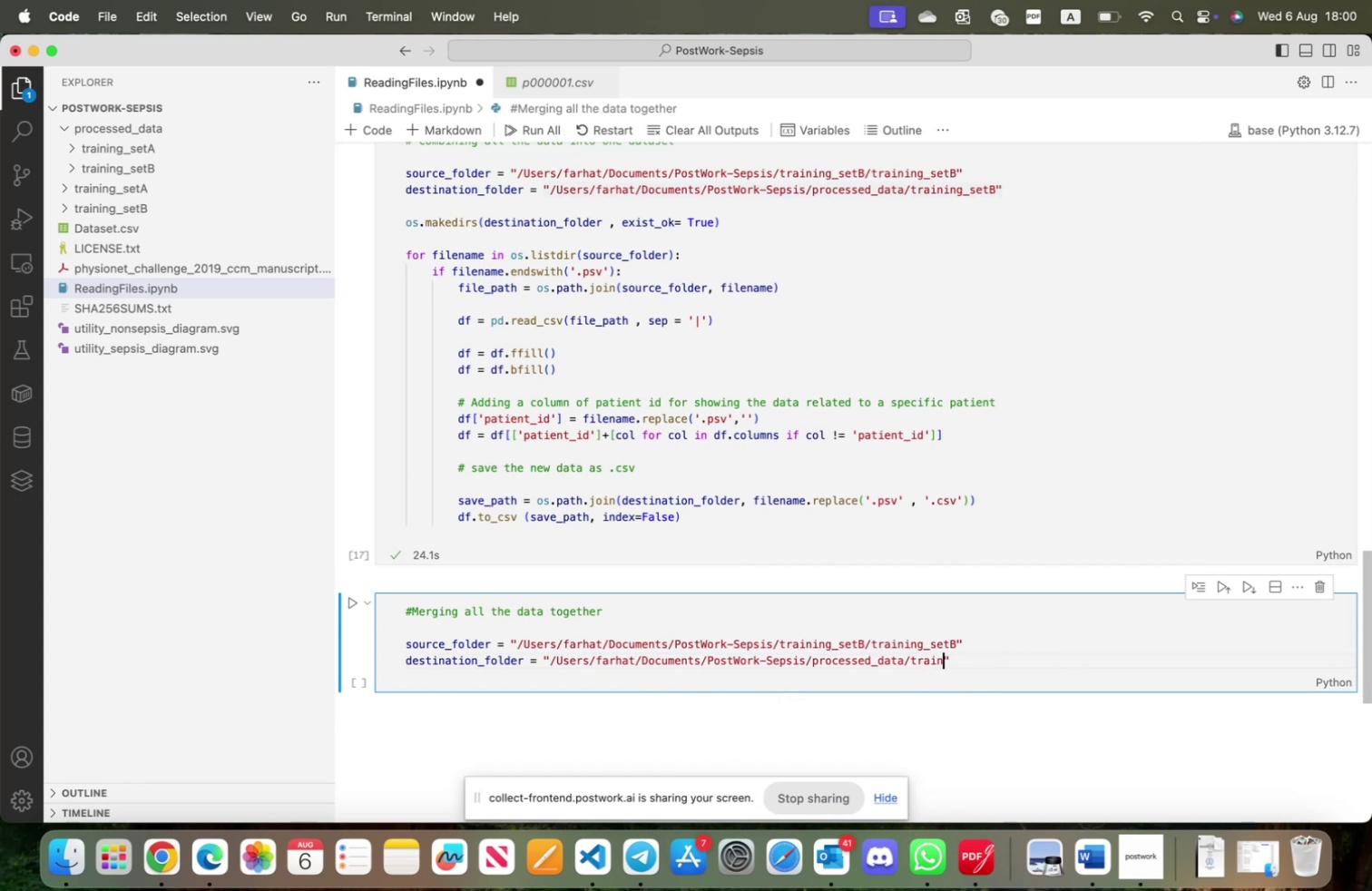 
key(Backspace)
 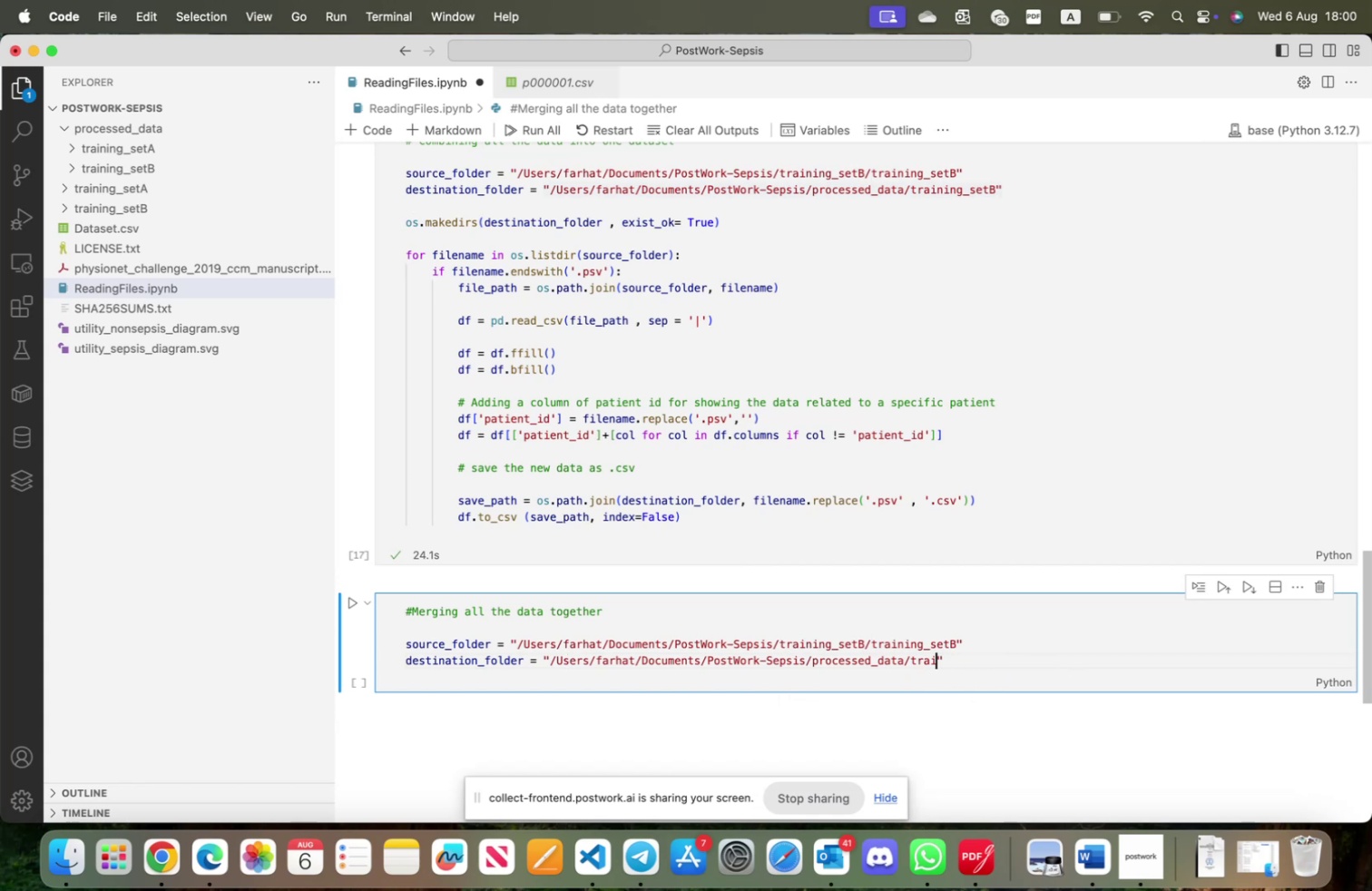 
key(Backspace)
 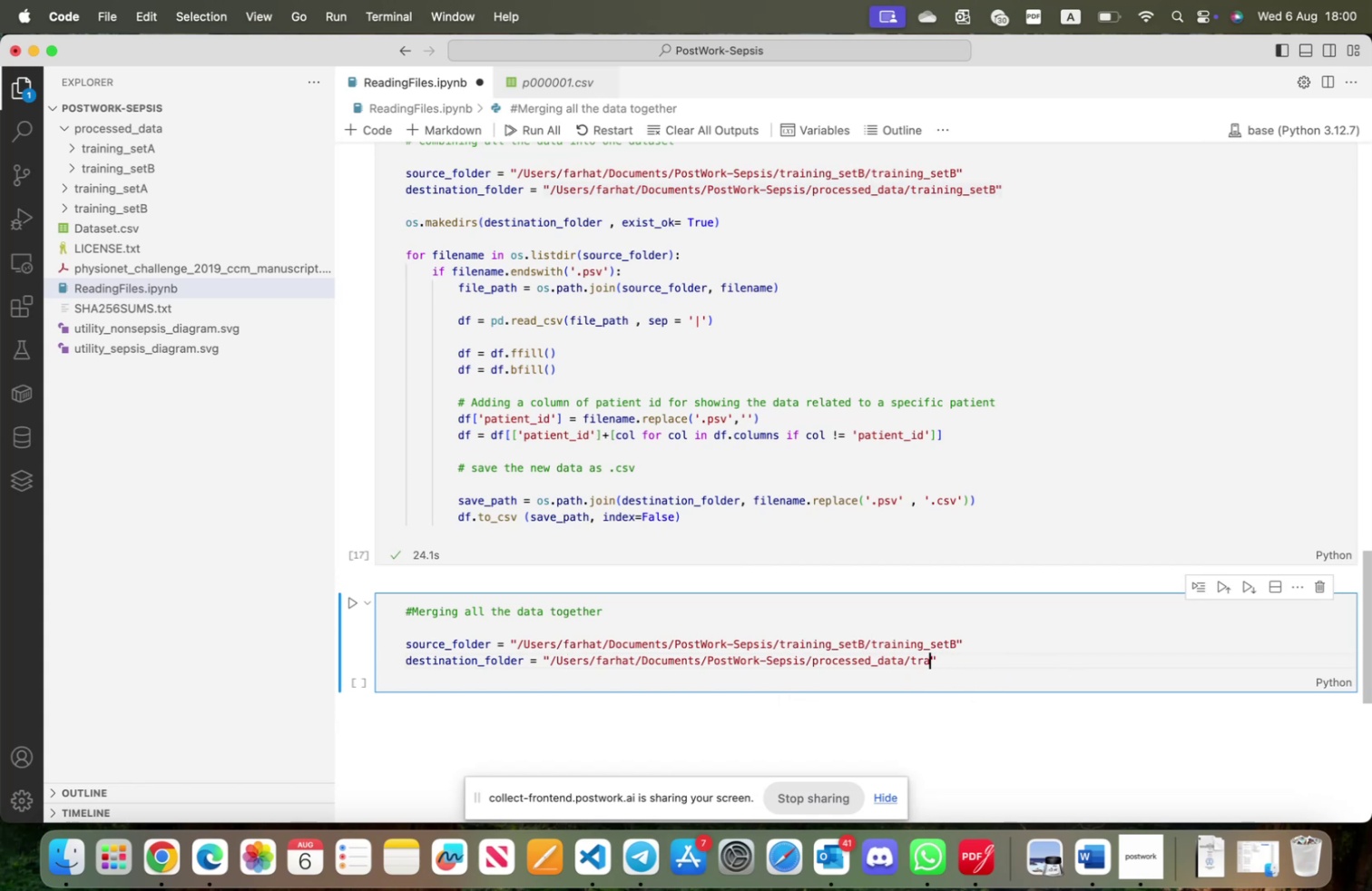 
key(Backspace)
 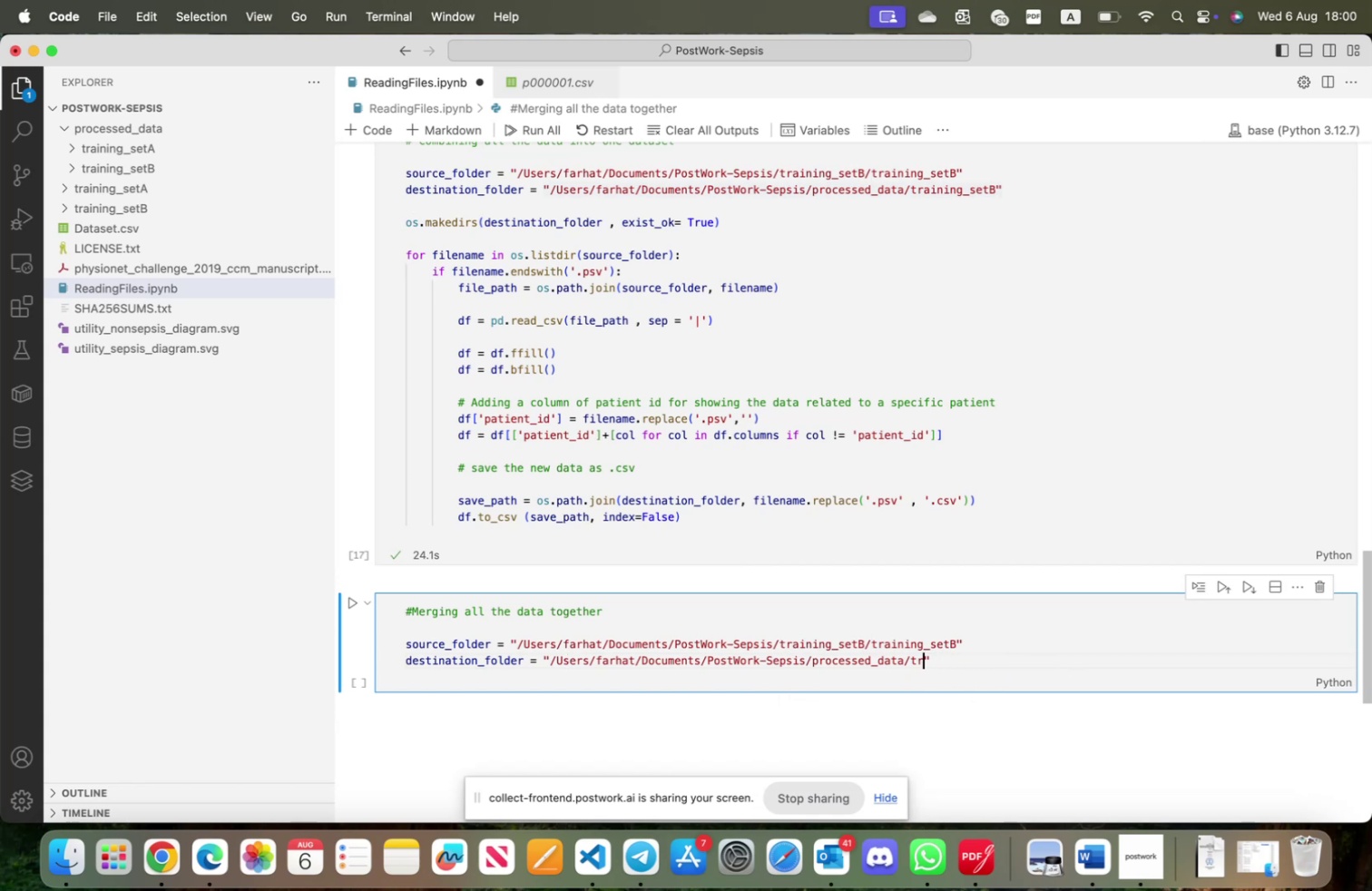 
key(Backspace)
 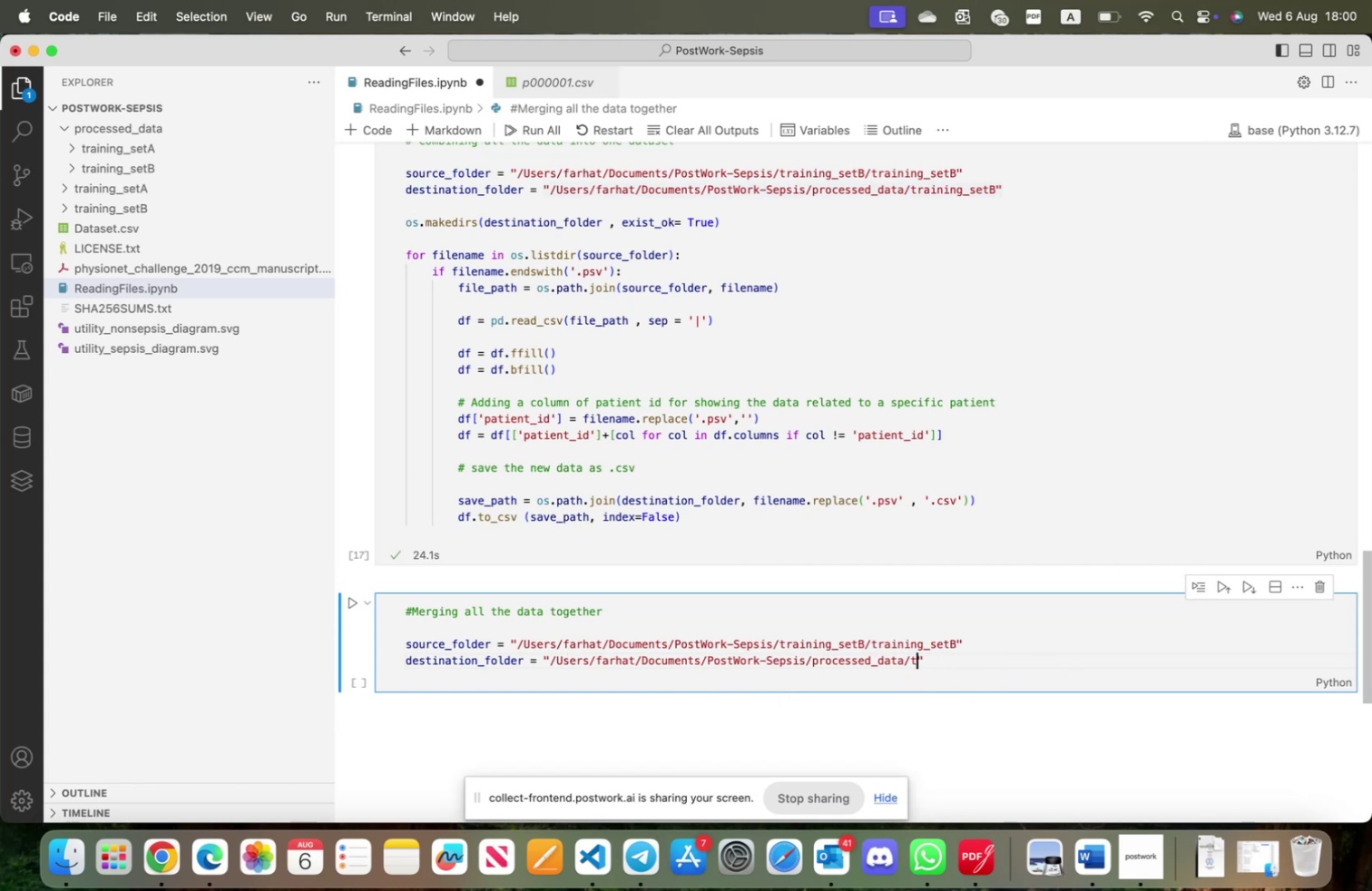 
key(Backspace)
 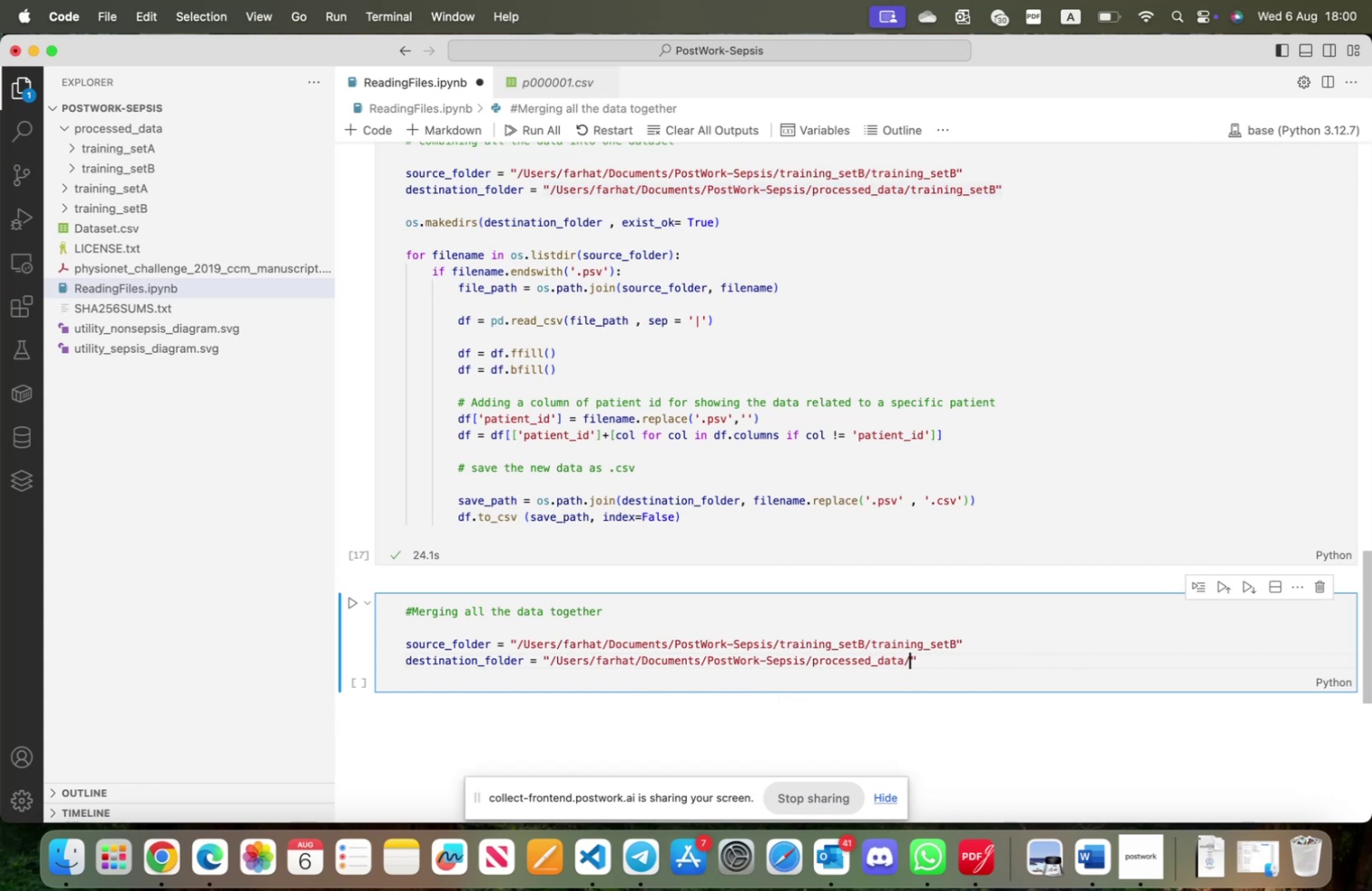 
key(Backspace)
 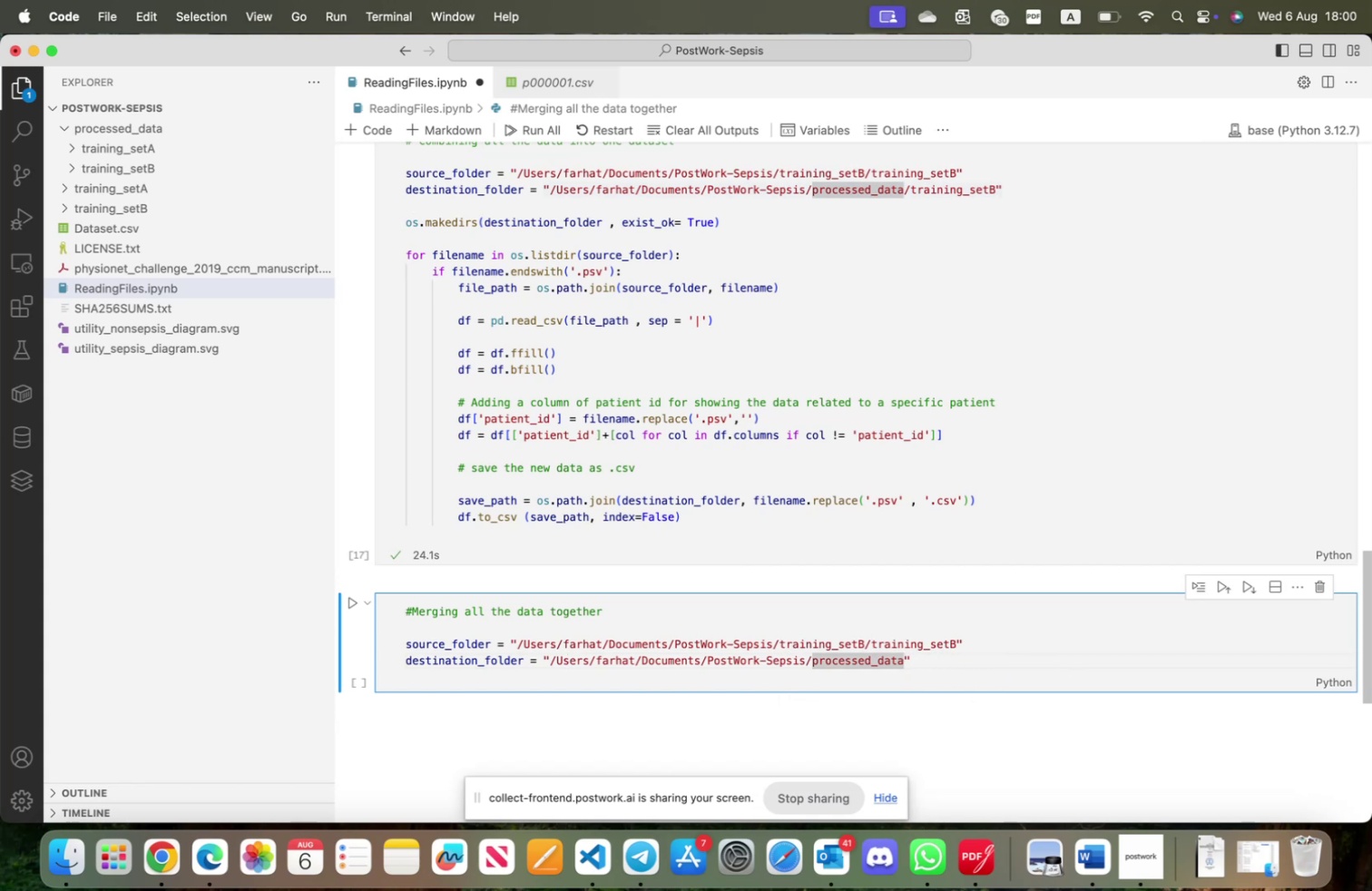 
key(ArrowRight)
 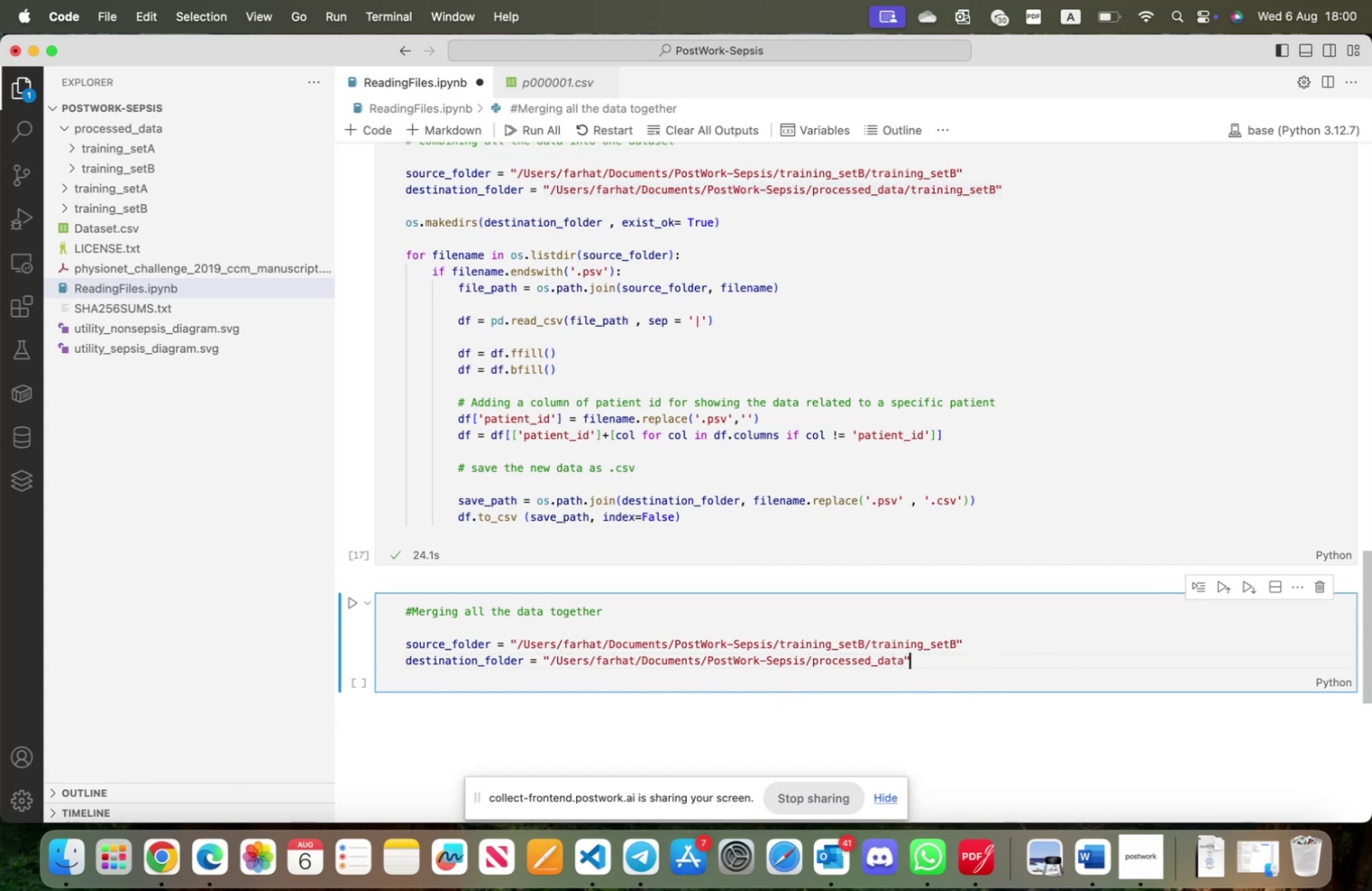 
key(ArrowUp)
 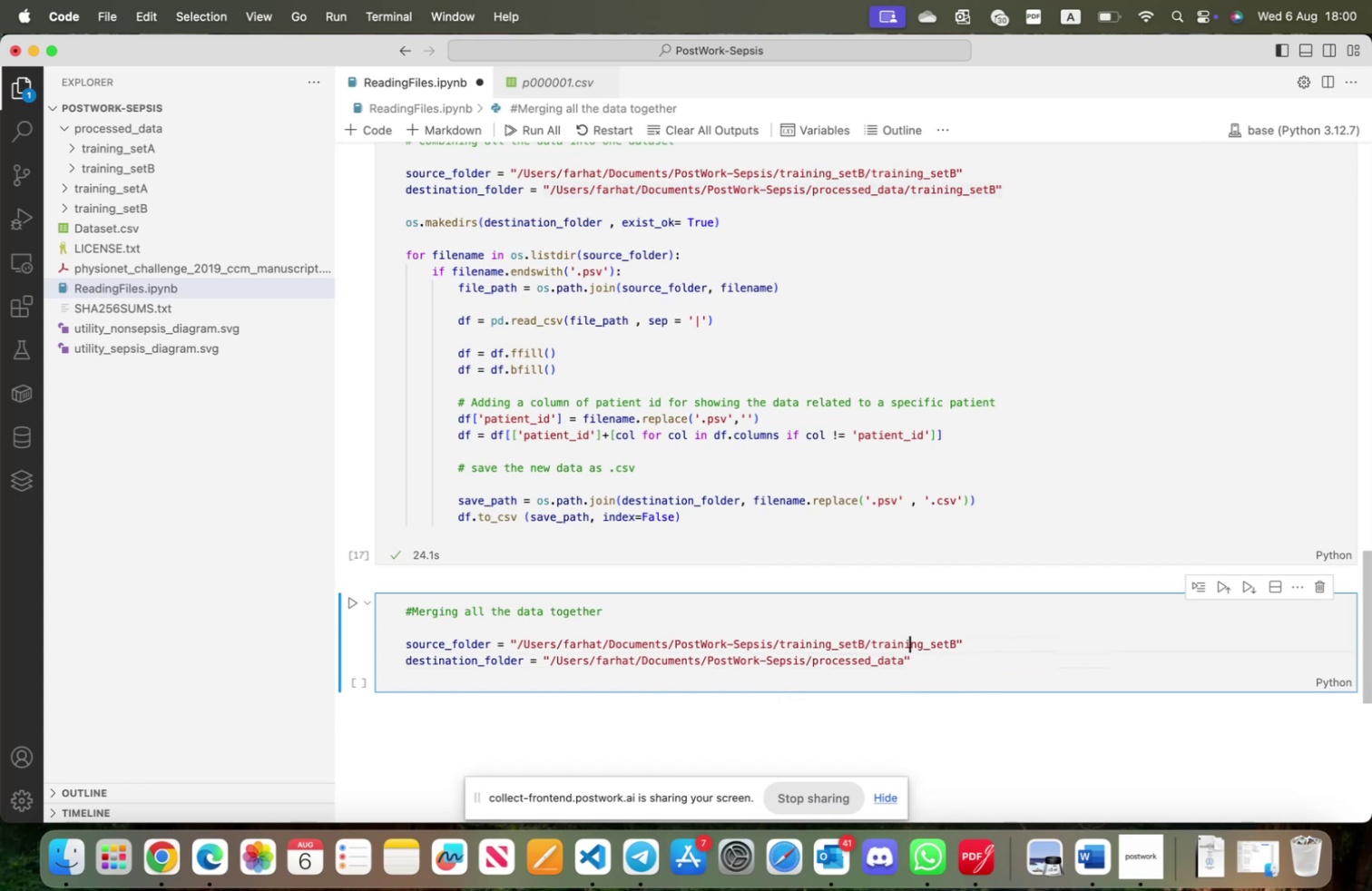 
hold_key(key=ArrowRight, duration=0.8)
 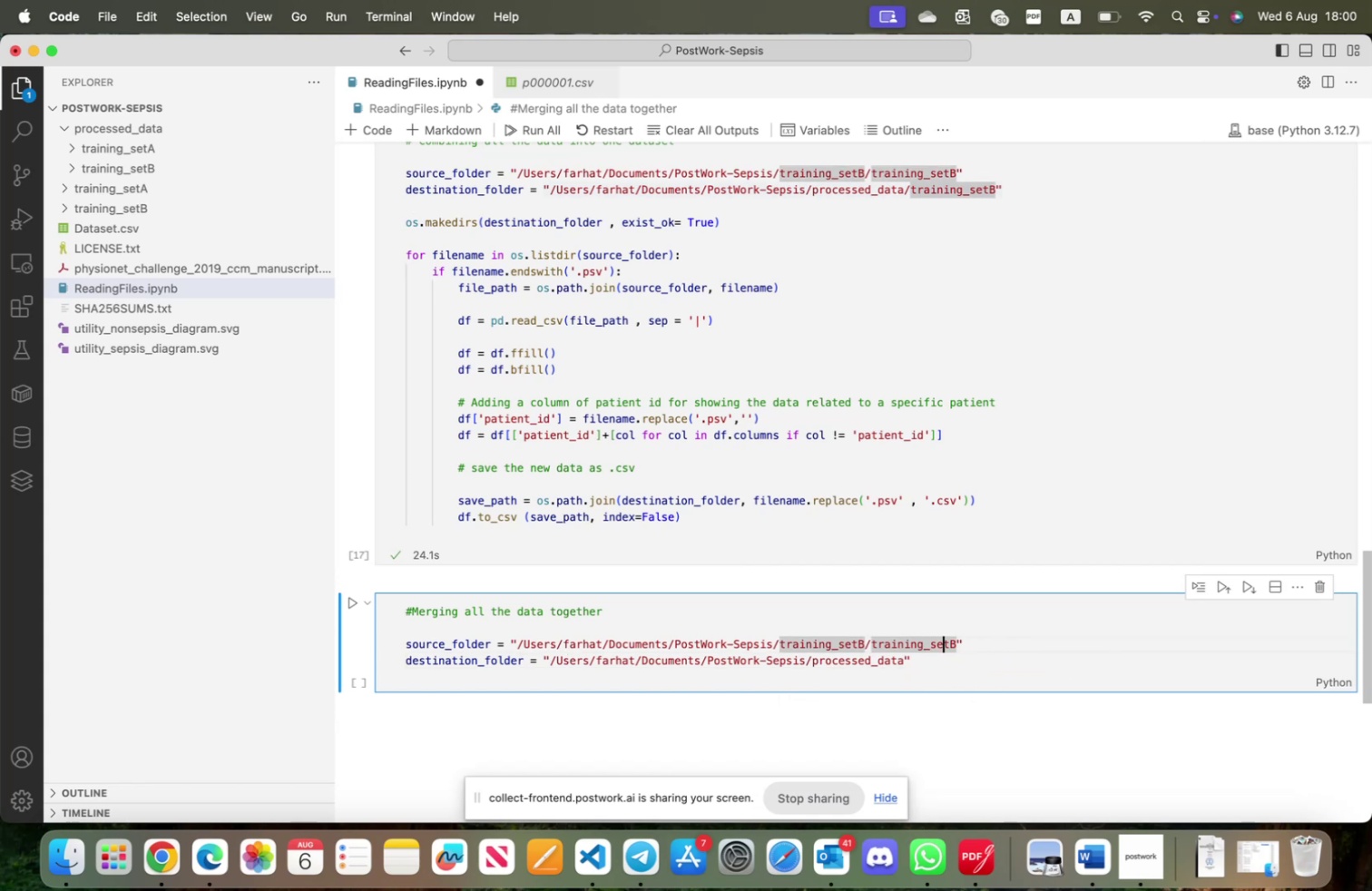 
key(ArrowRight)
 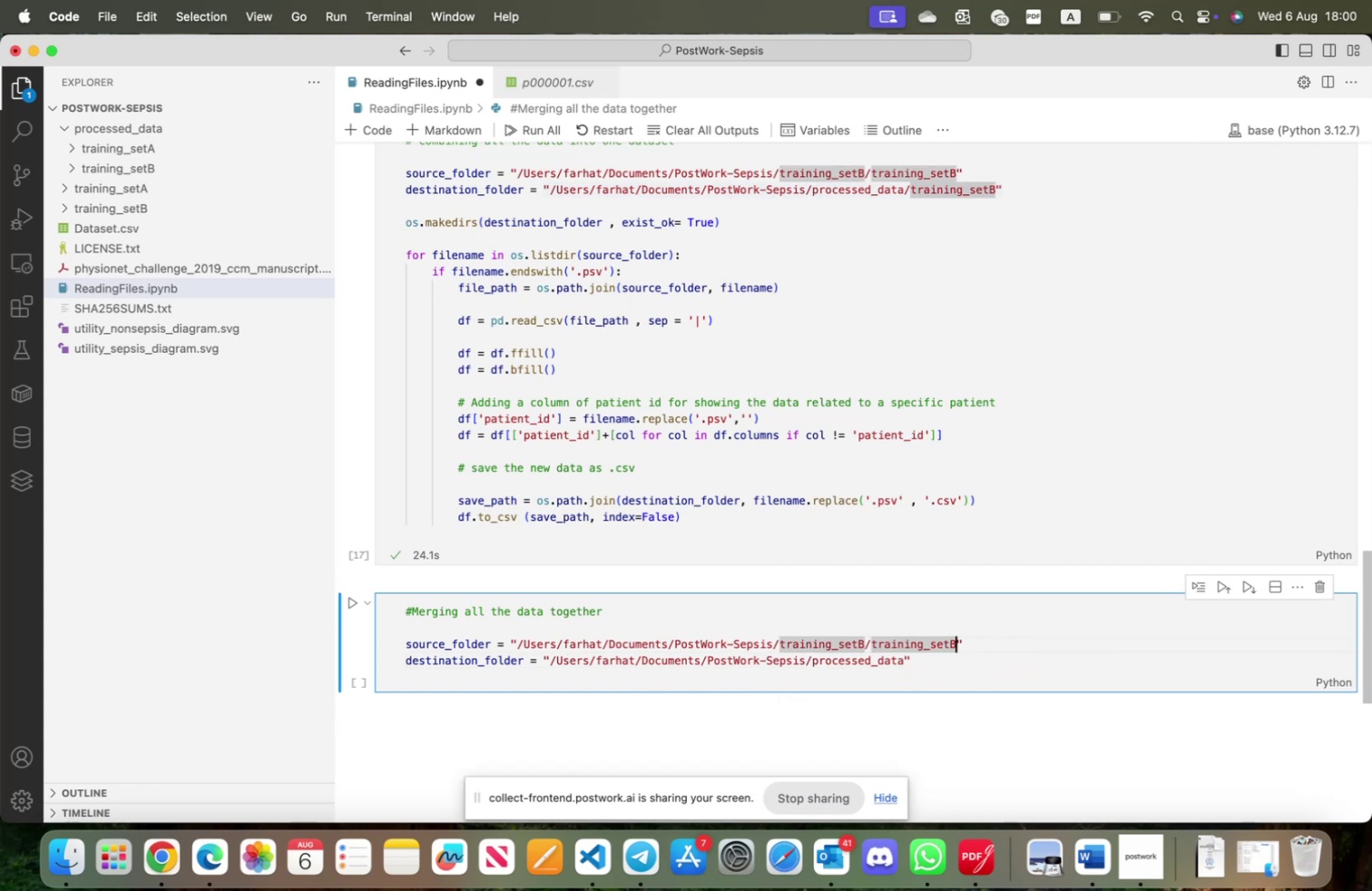 
key(ArrowRight)
 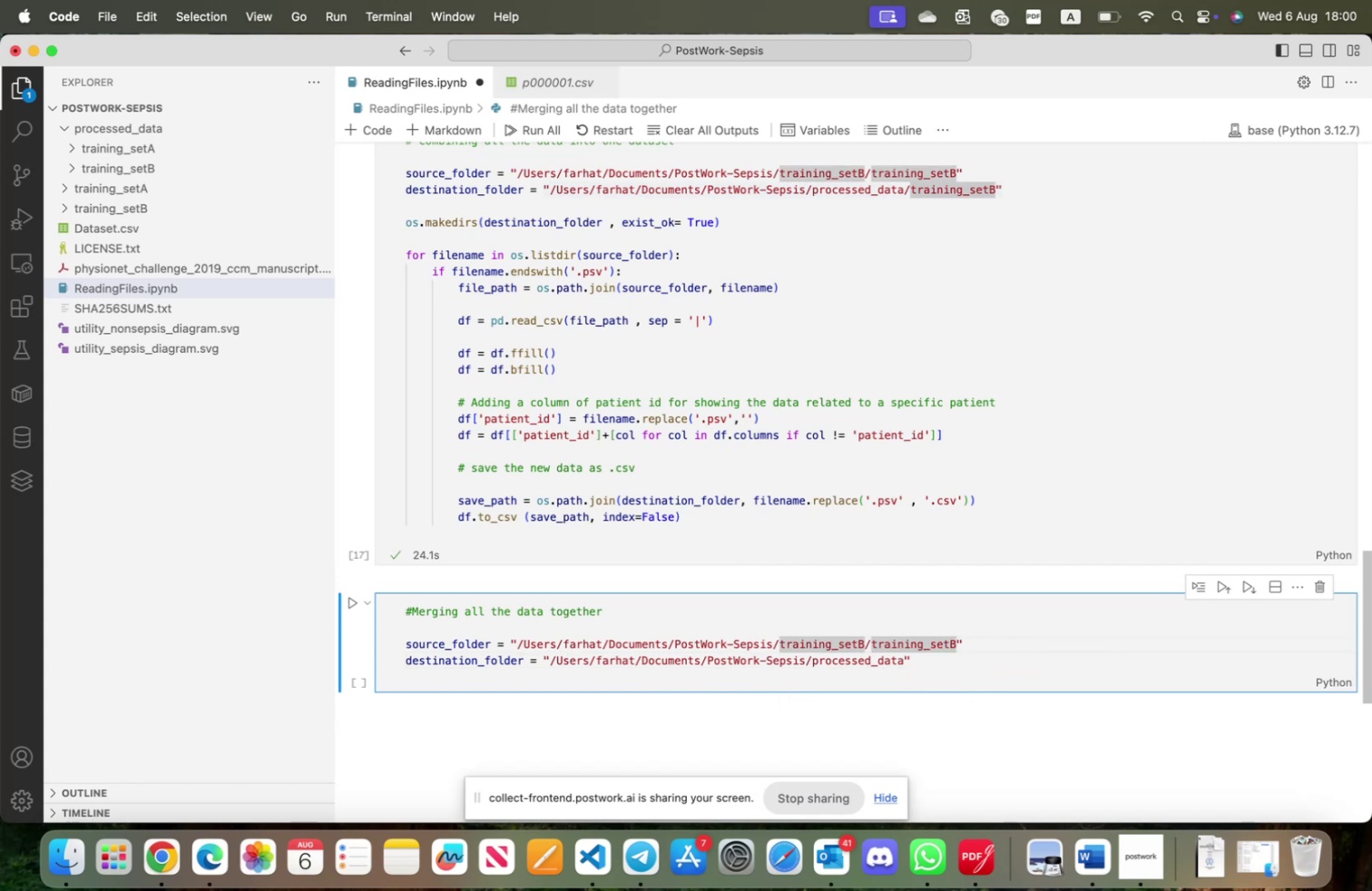 
hold_key(key=Backspace, duration=0.51)
 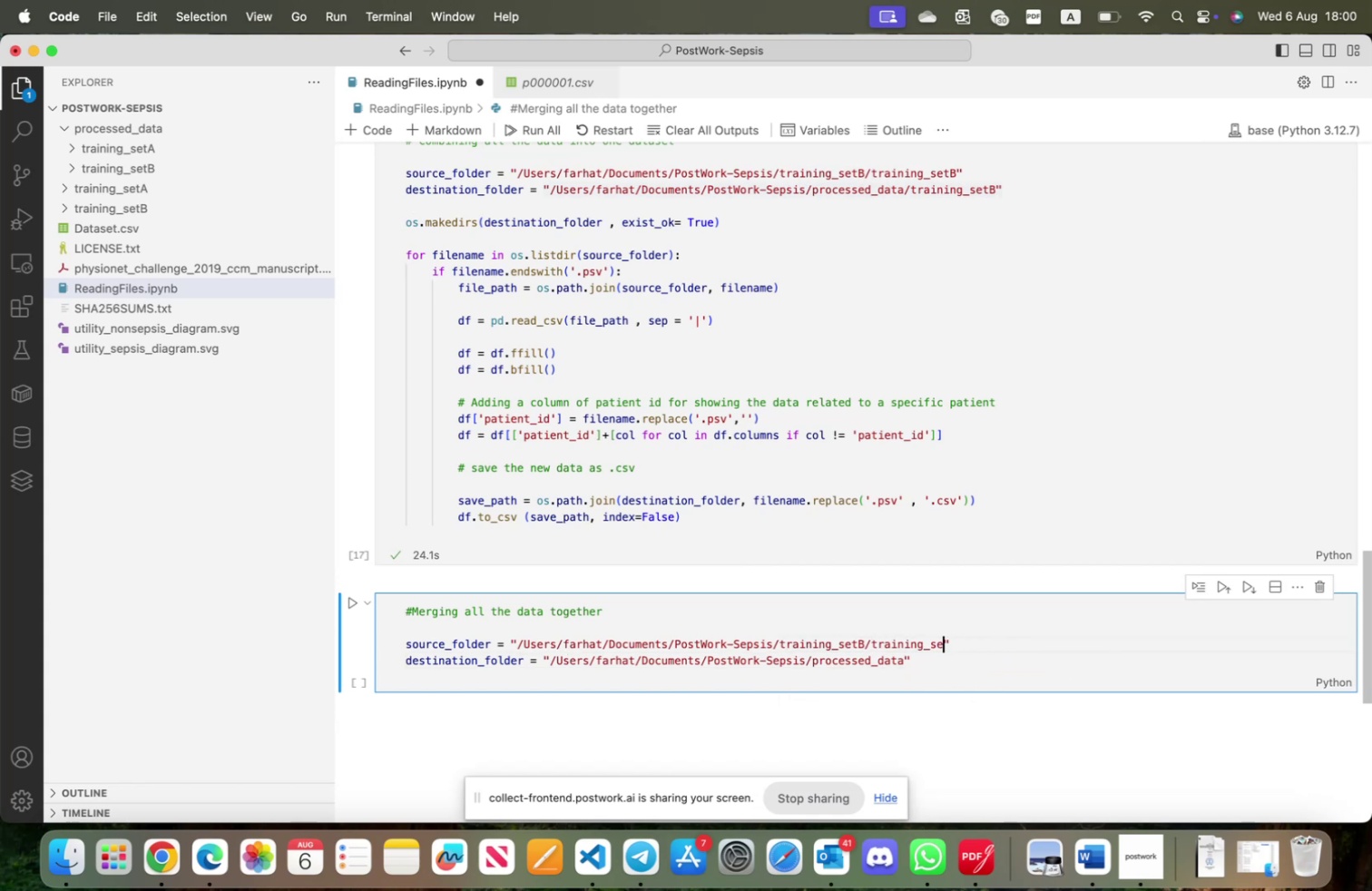 
key(Backspace)
 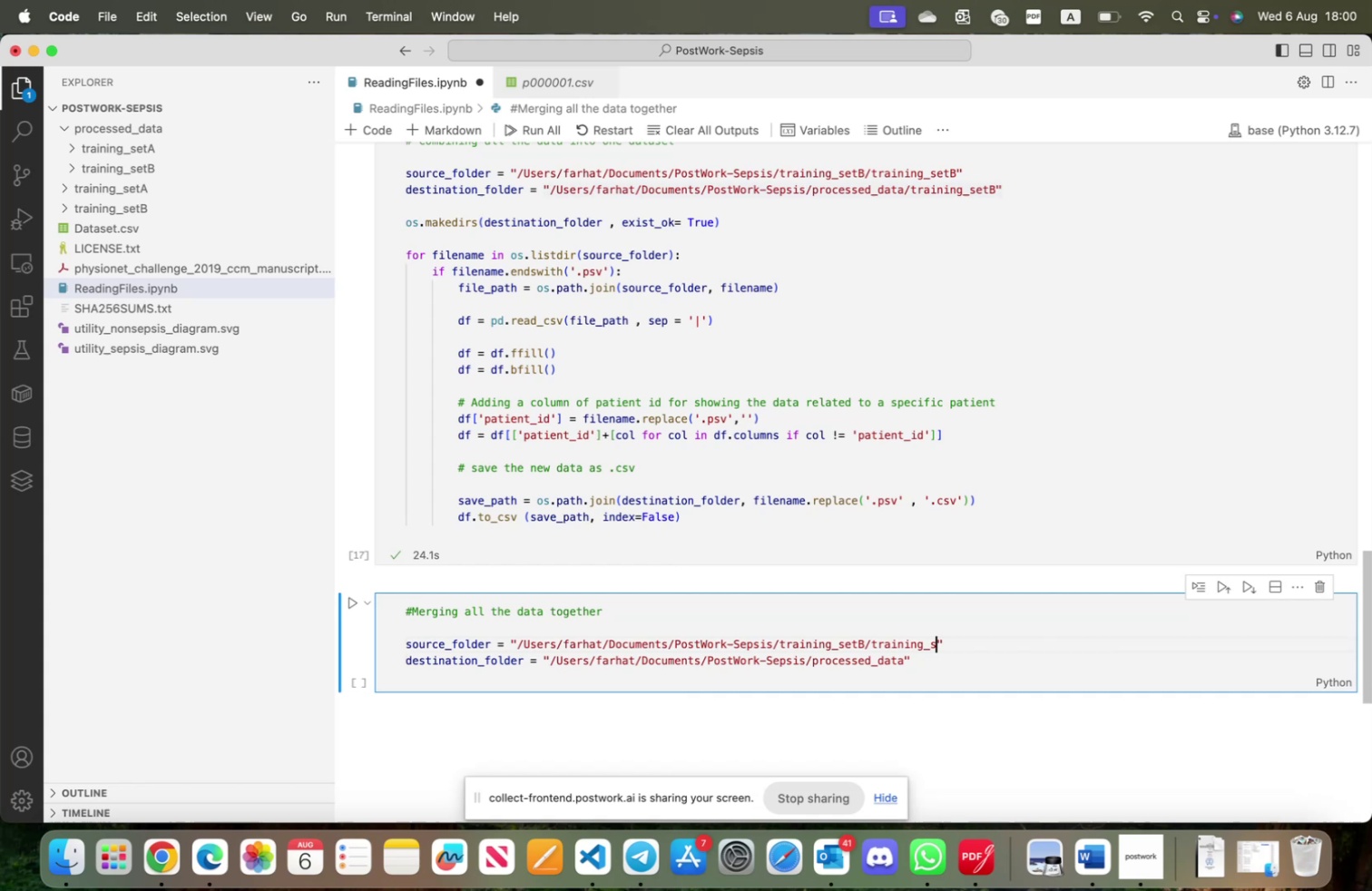 
key(Backspace)
 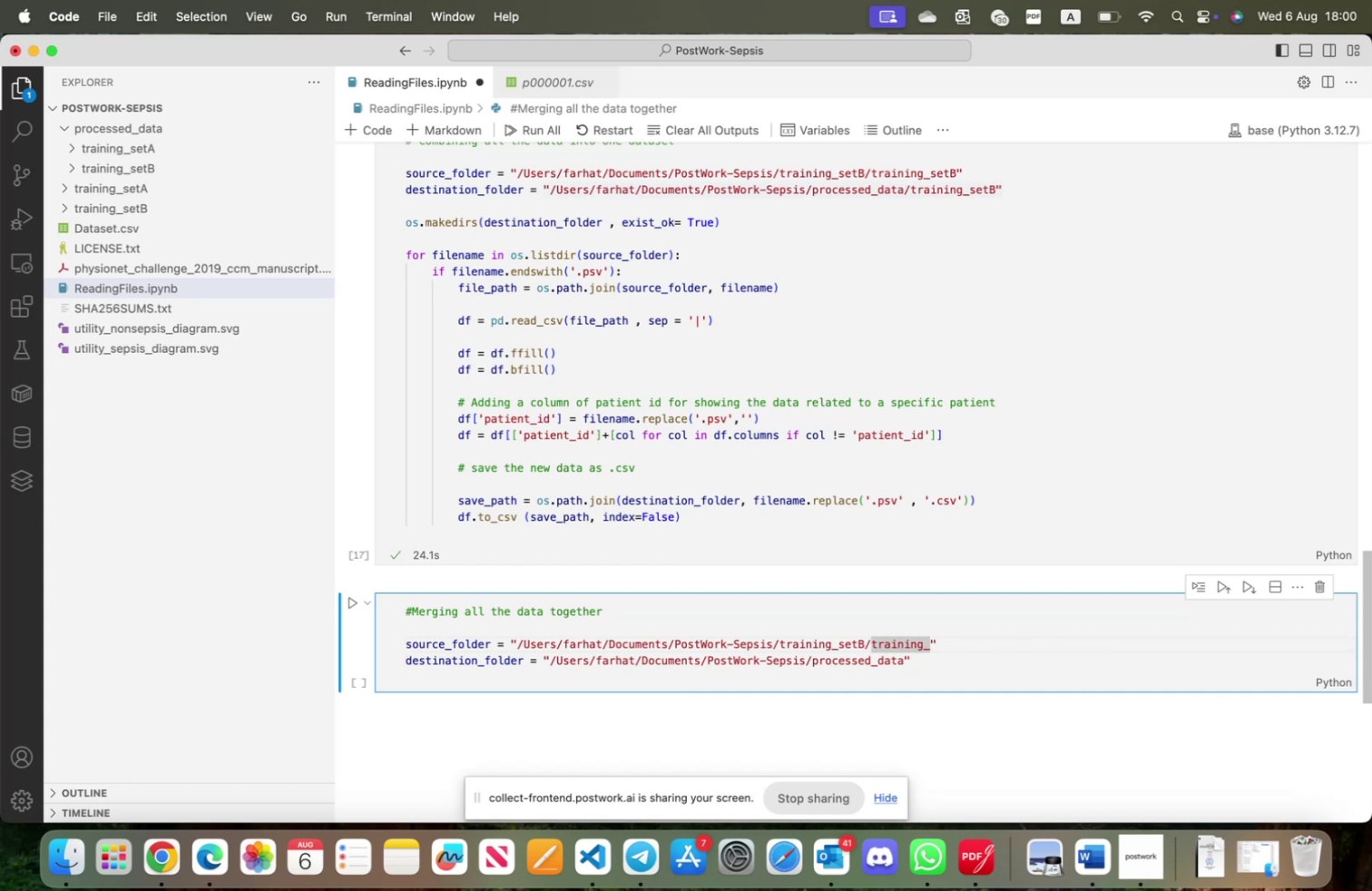 
key(Backspace)
 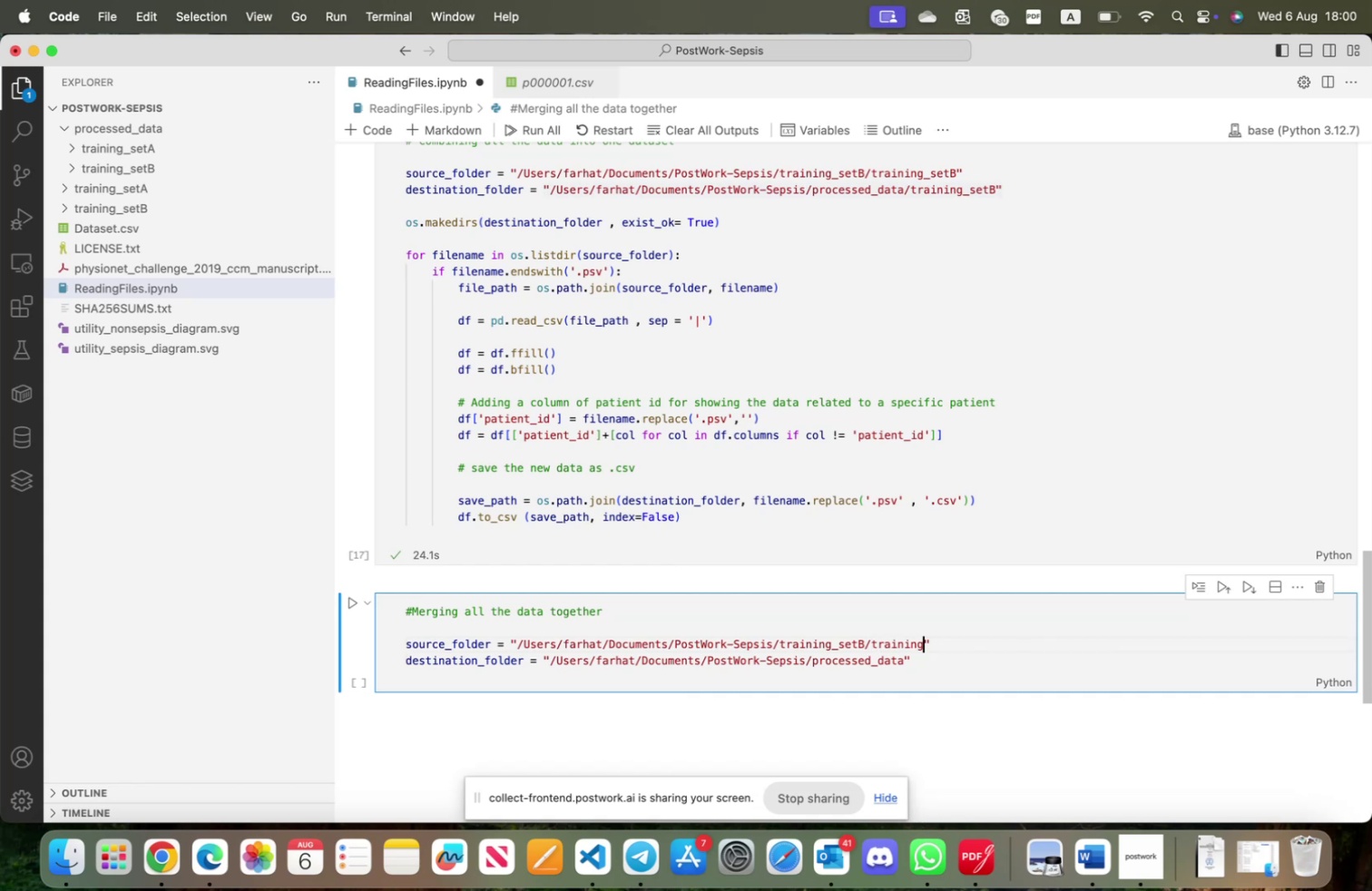 
key(ArrowLeft)
 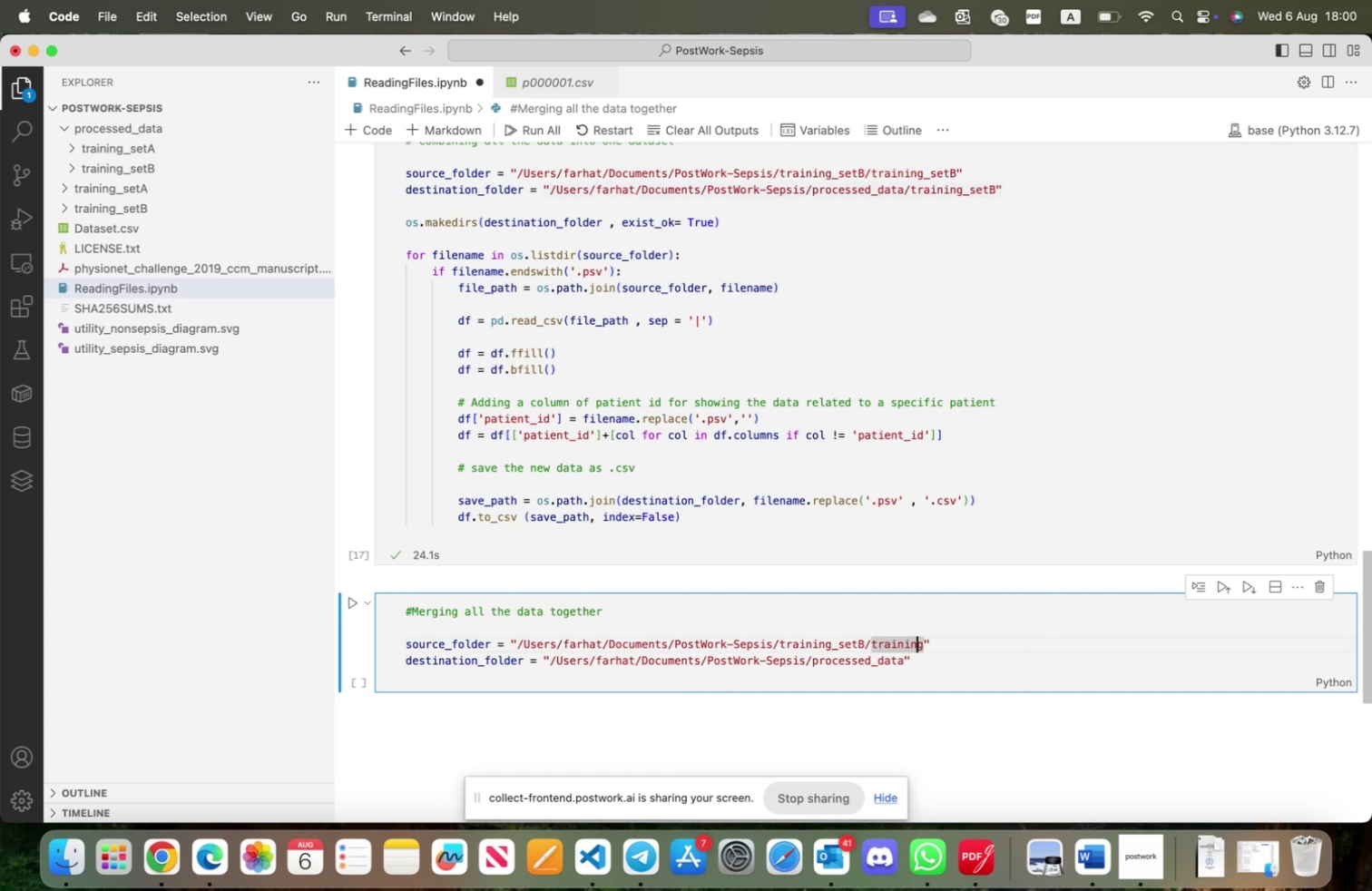 
key(ArrowLeft)
 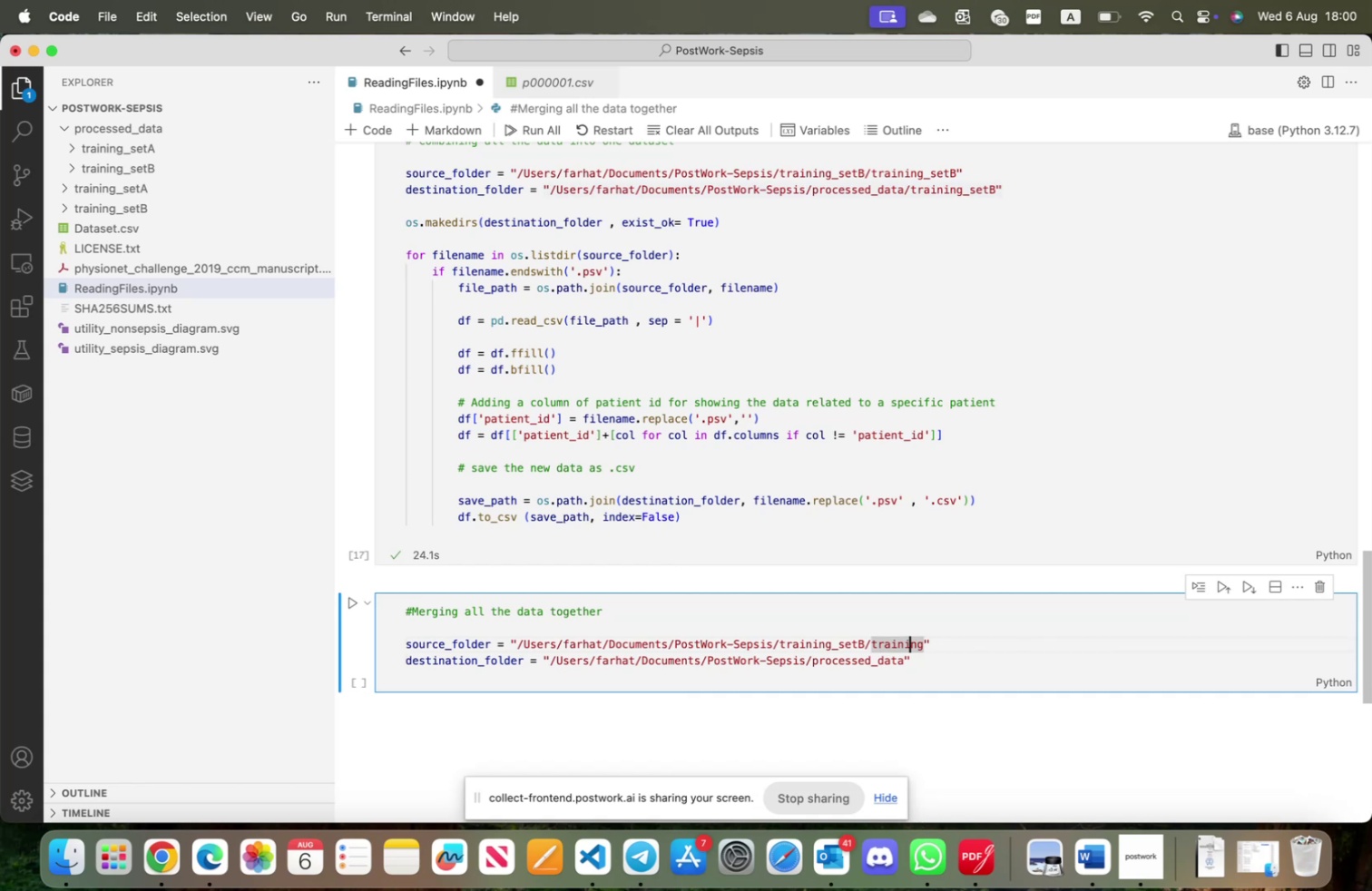 
key(ArrowLeft)
 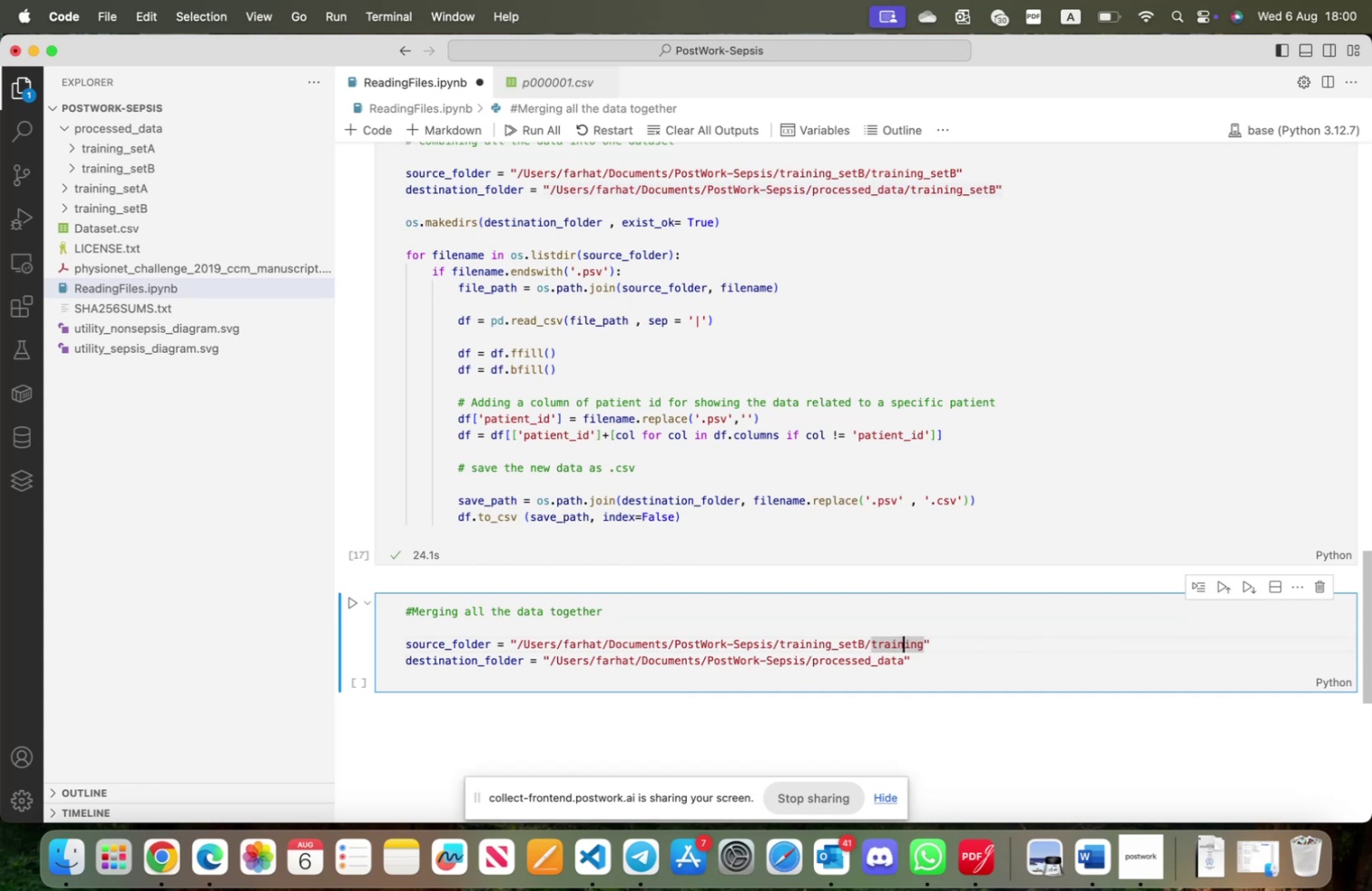 
key(ArrowLeft)
 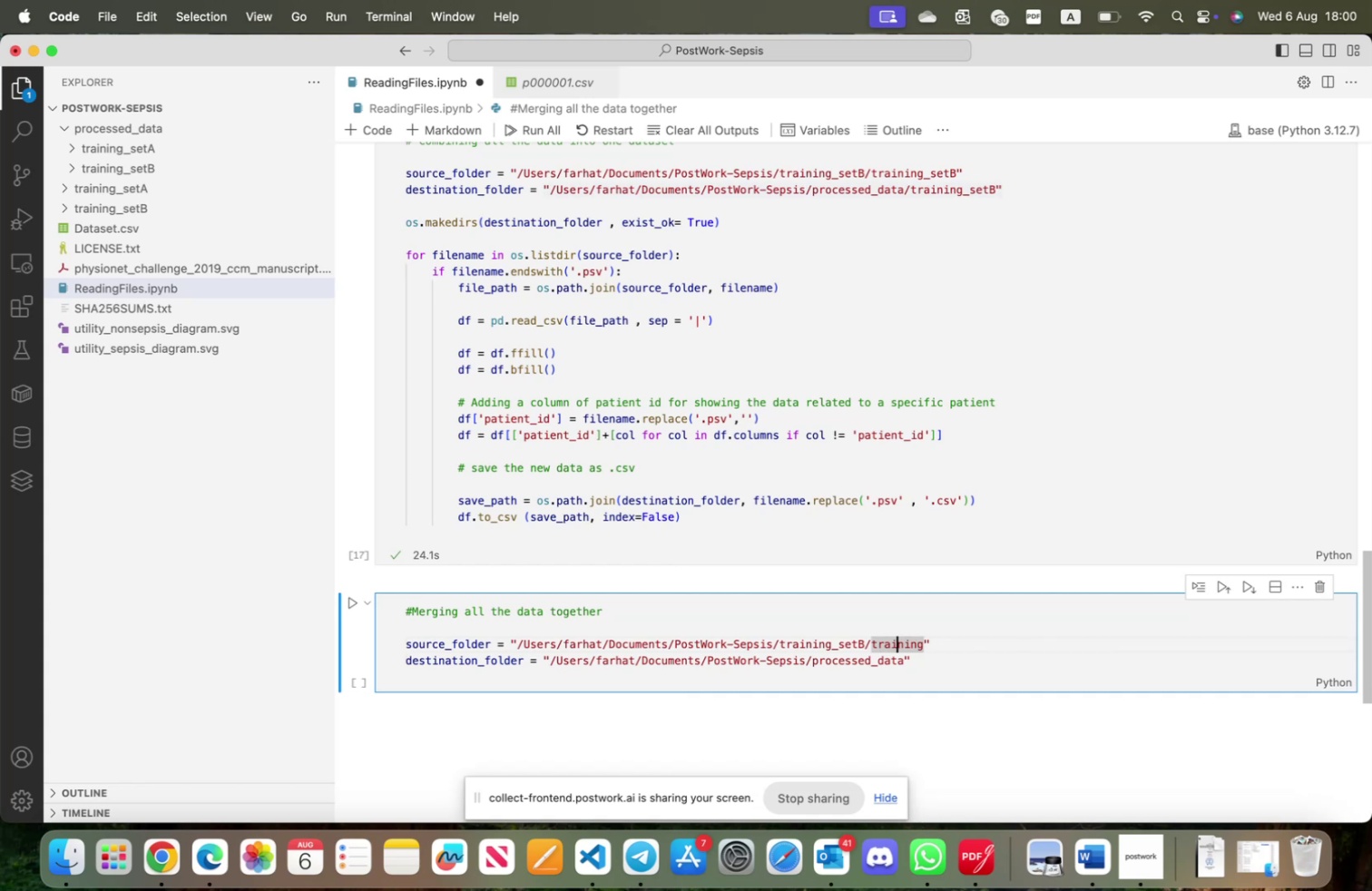 
key(ArrowLeft)
 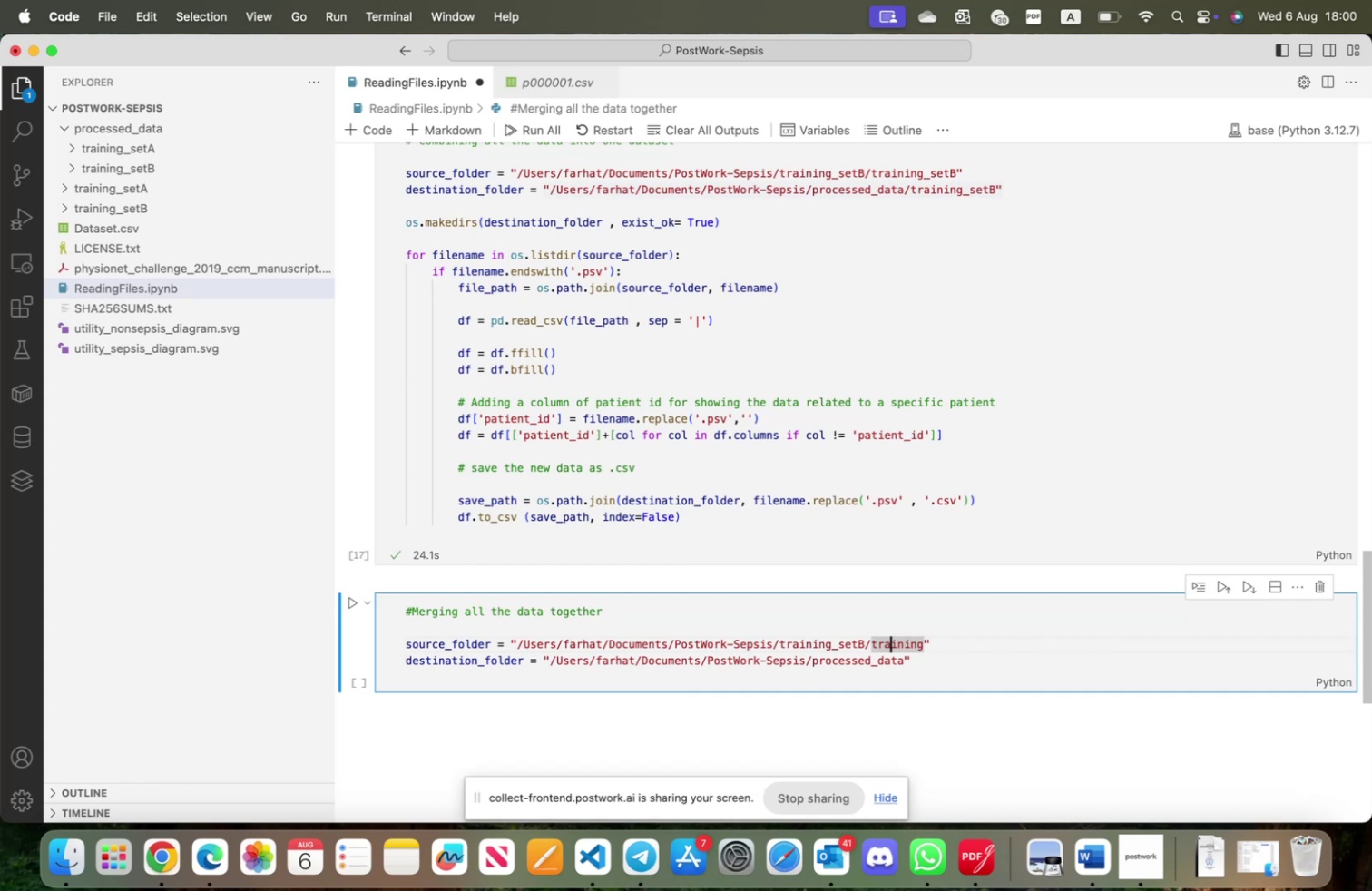 
key(ArrowLeft)
 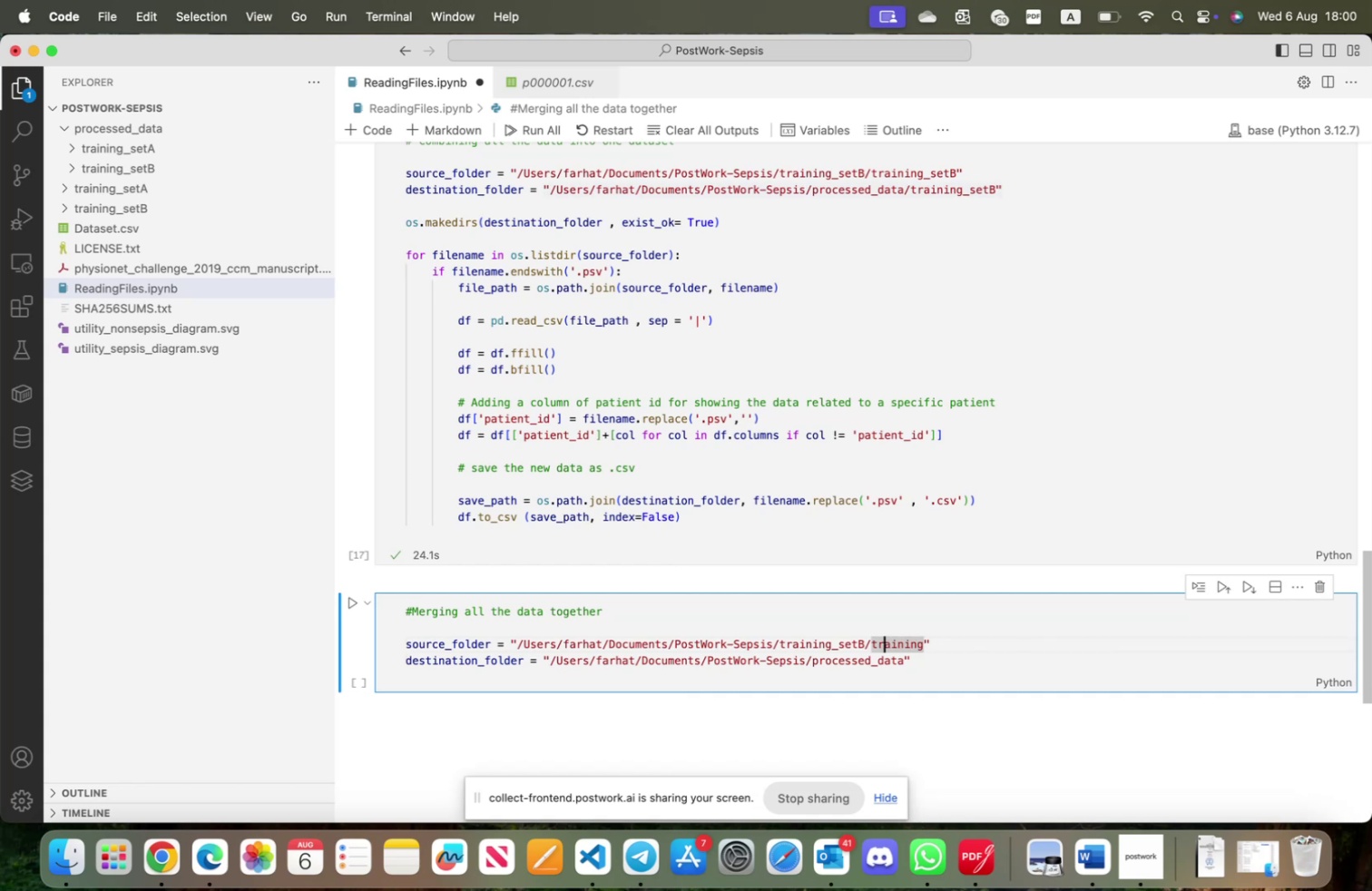 
key(ArrowLeft)
 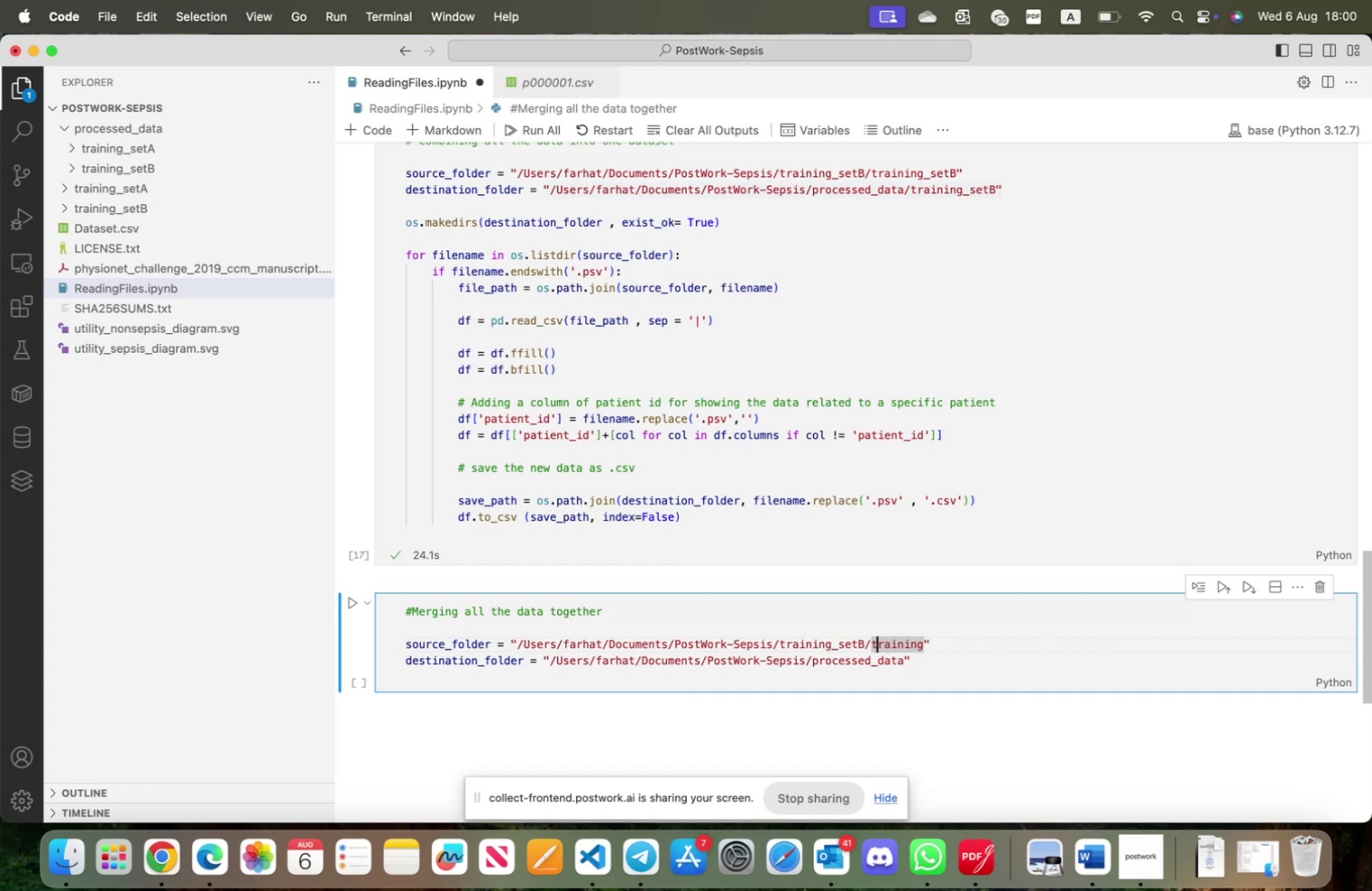 
key(ArrowLeft)
 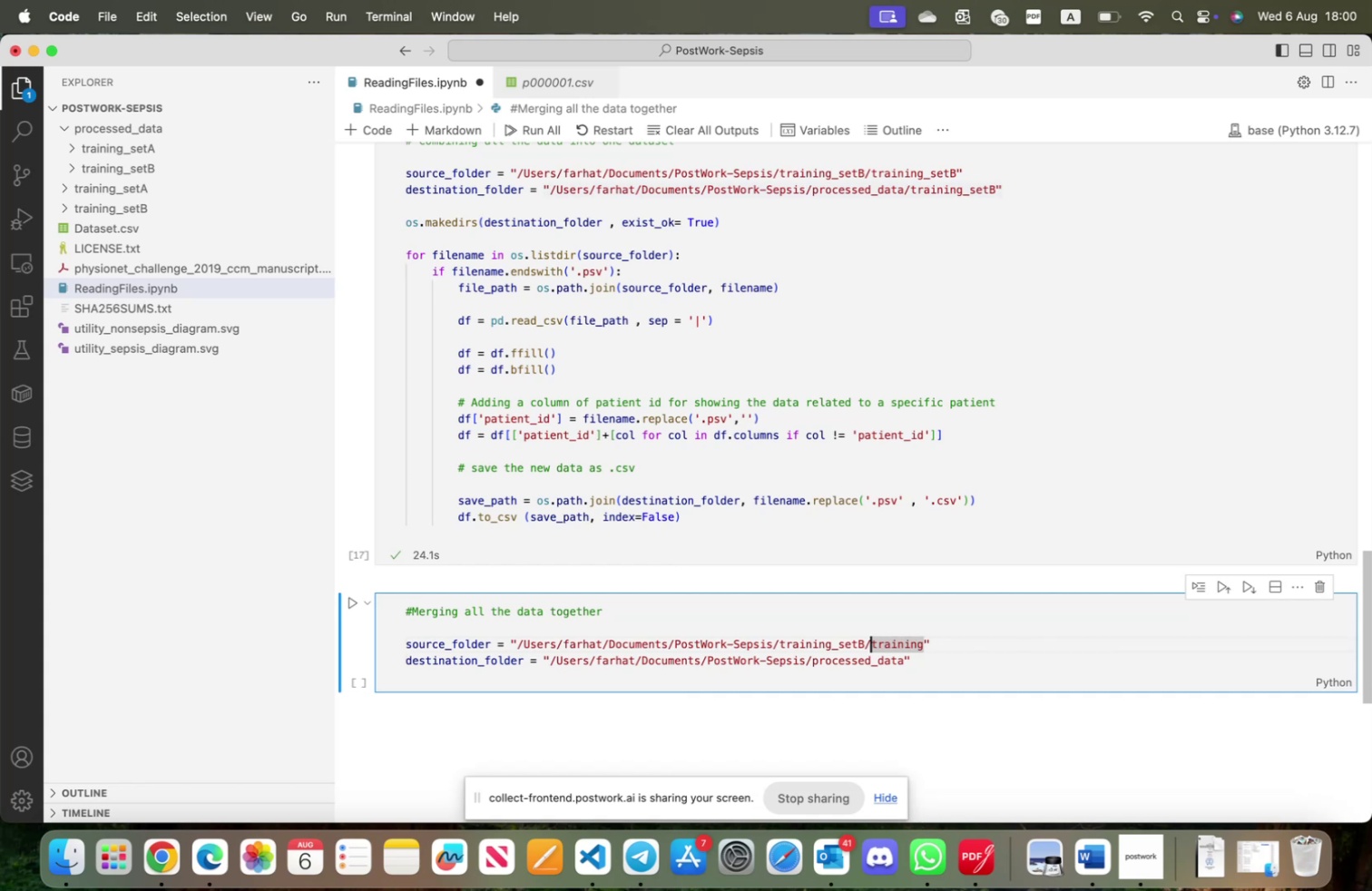 
key(ArrowLeft)
 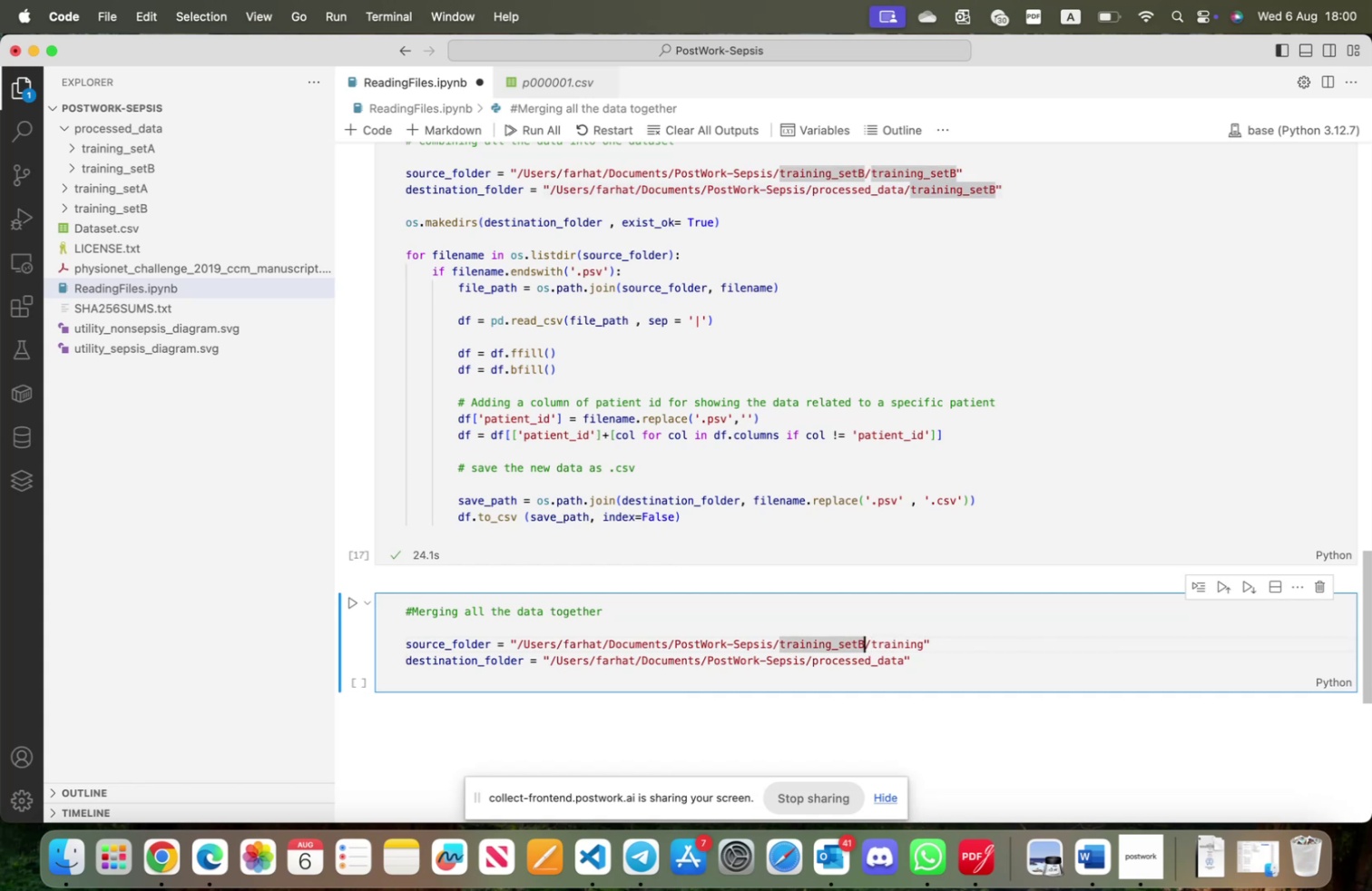 
key(Backspace)
 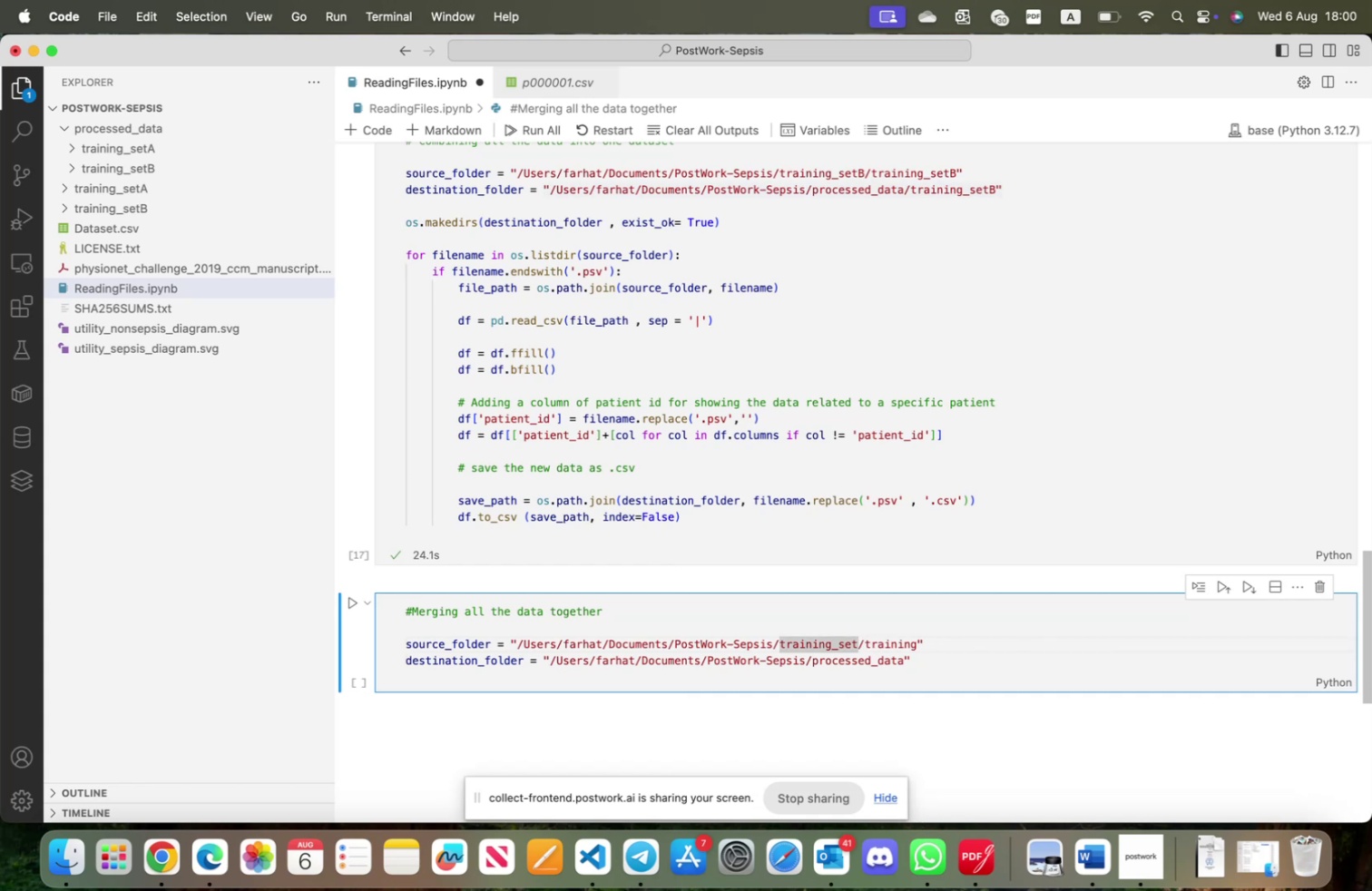 
key(Shift+ShiftLeft)
 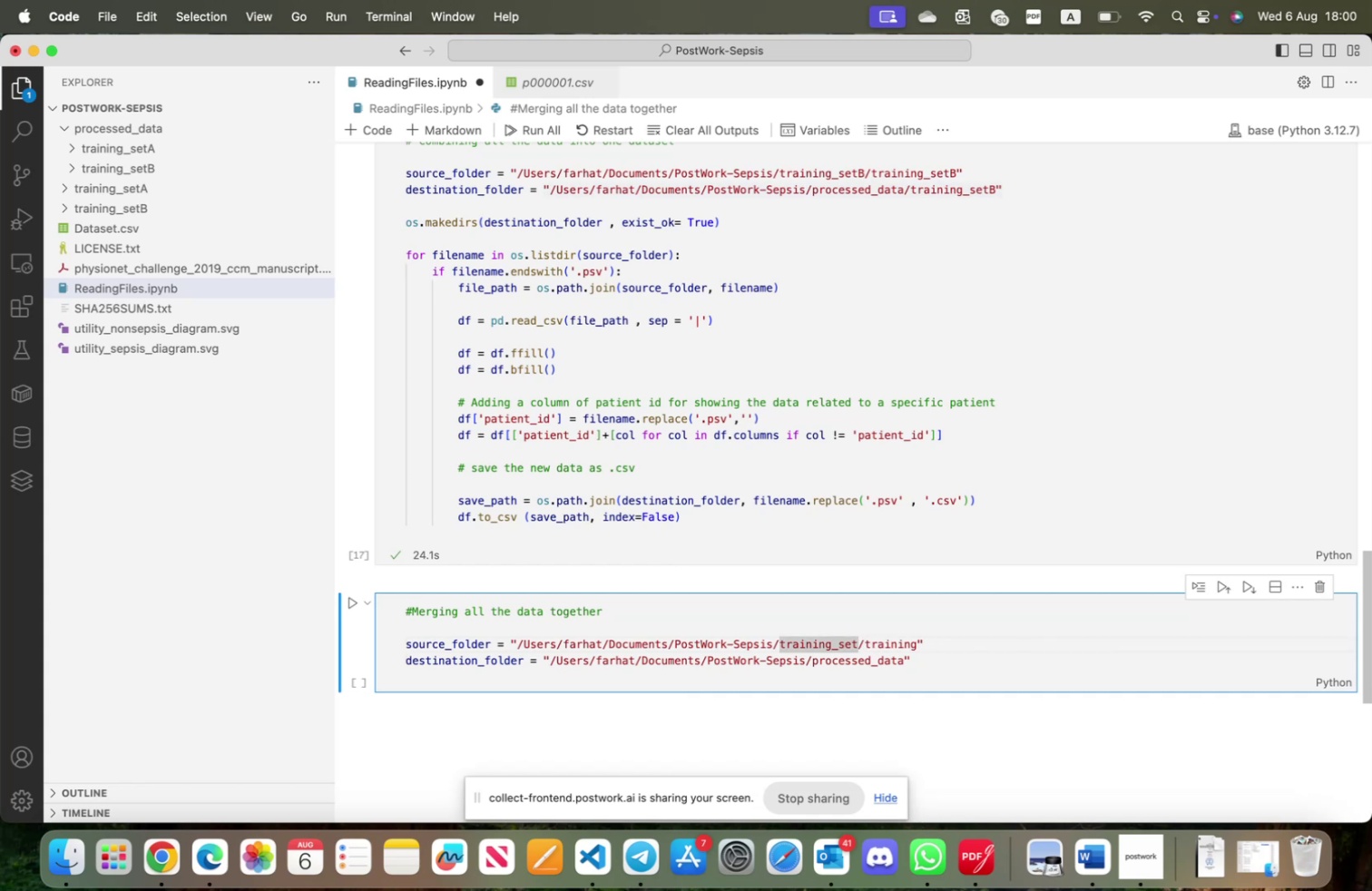 
key(Shift+A)
 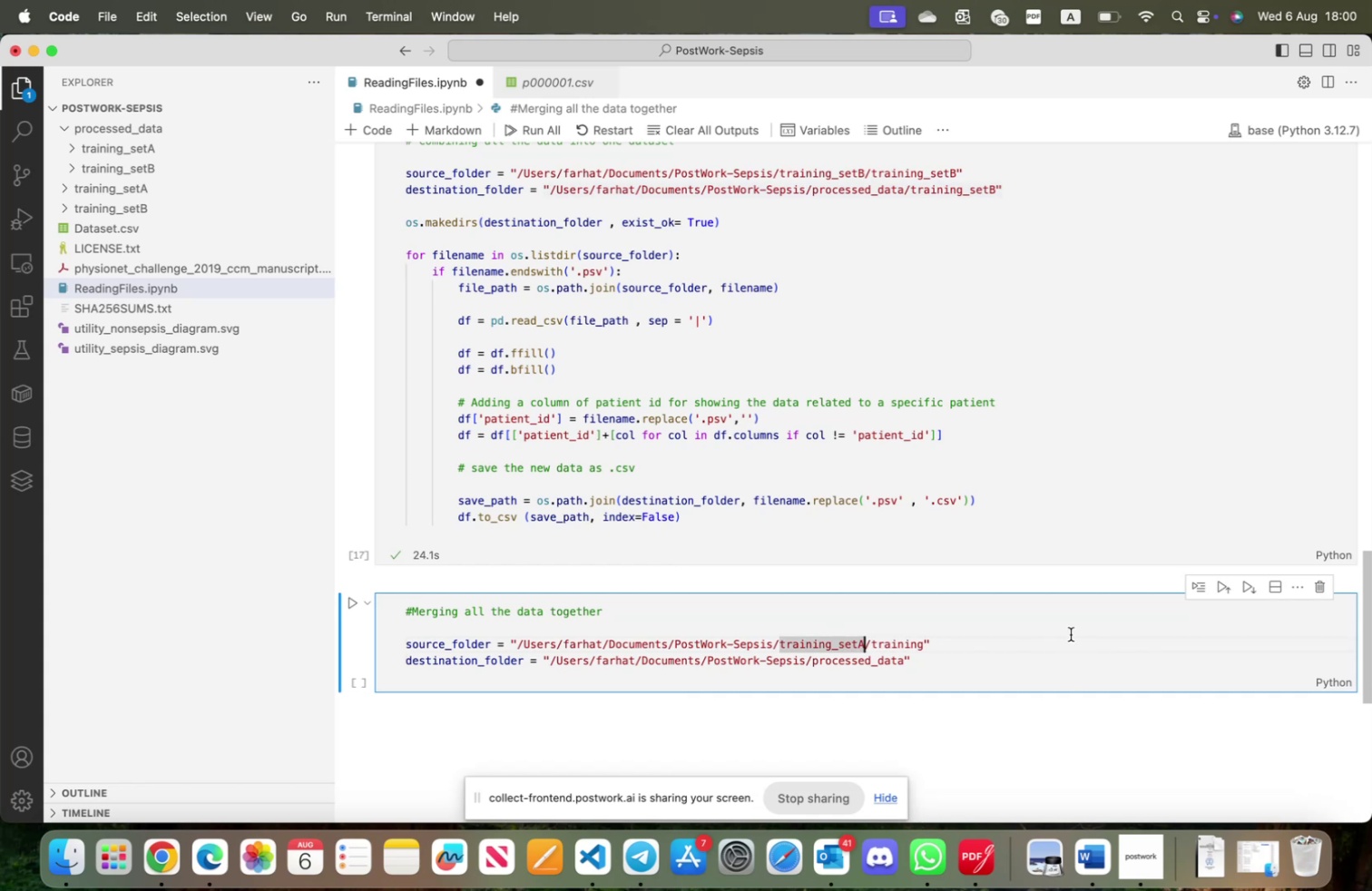 
left_click([1073, 653])
 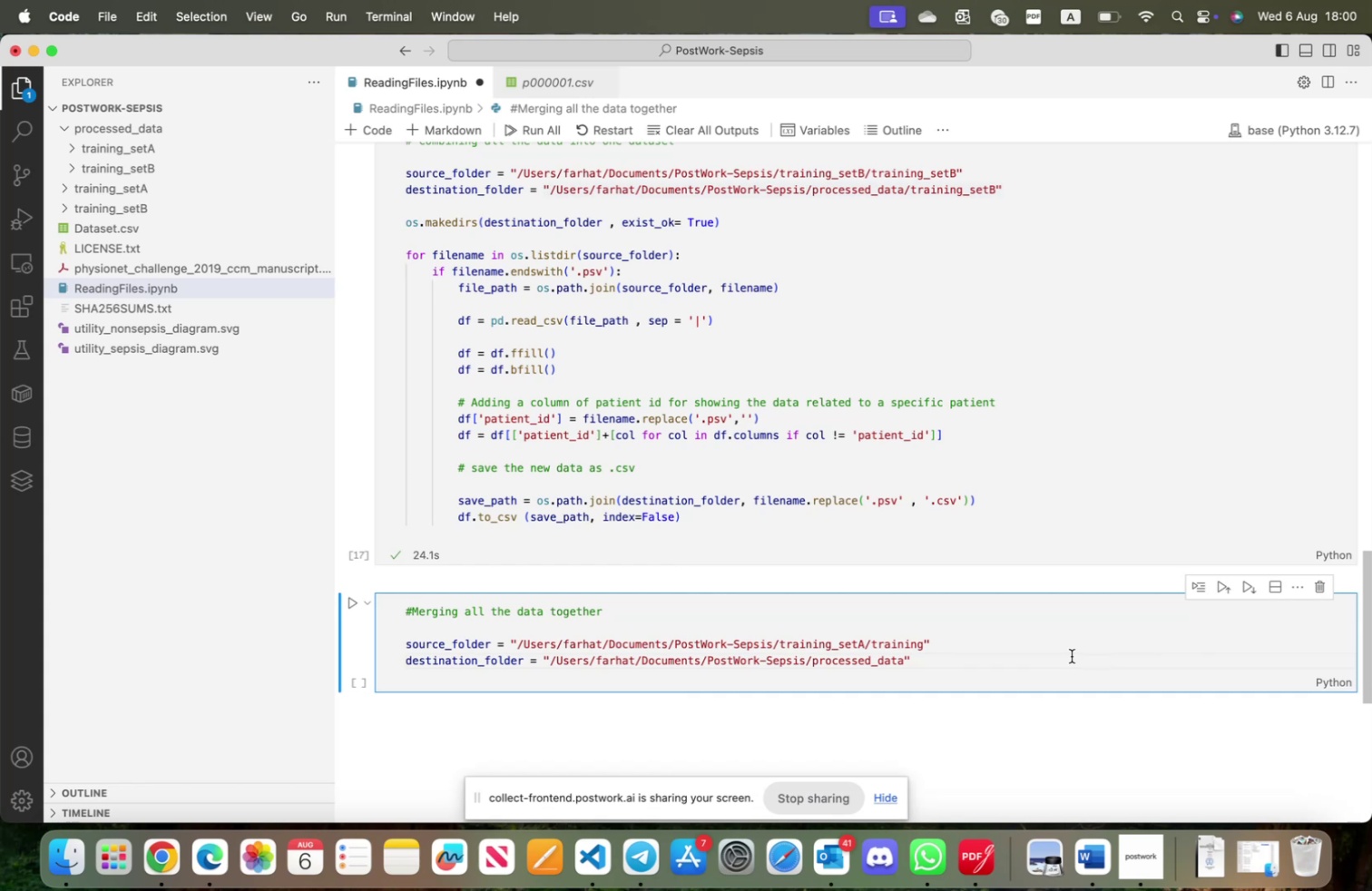 
wait(6.06)
 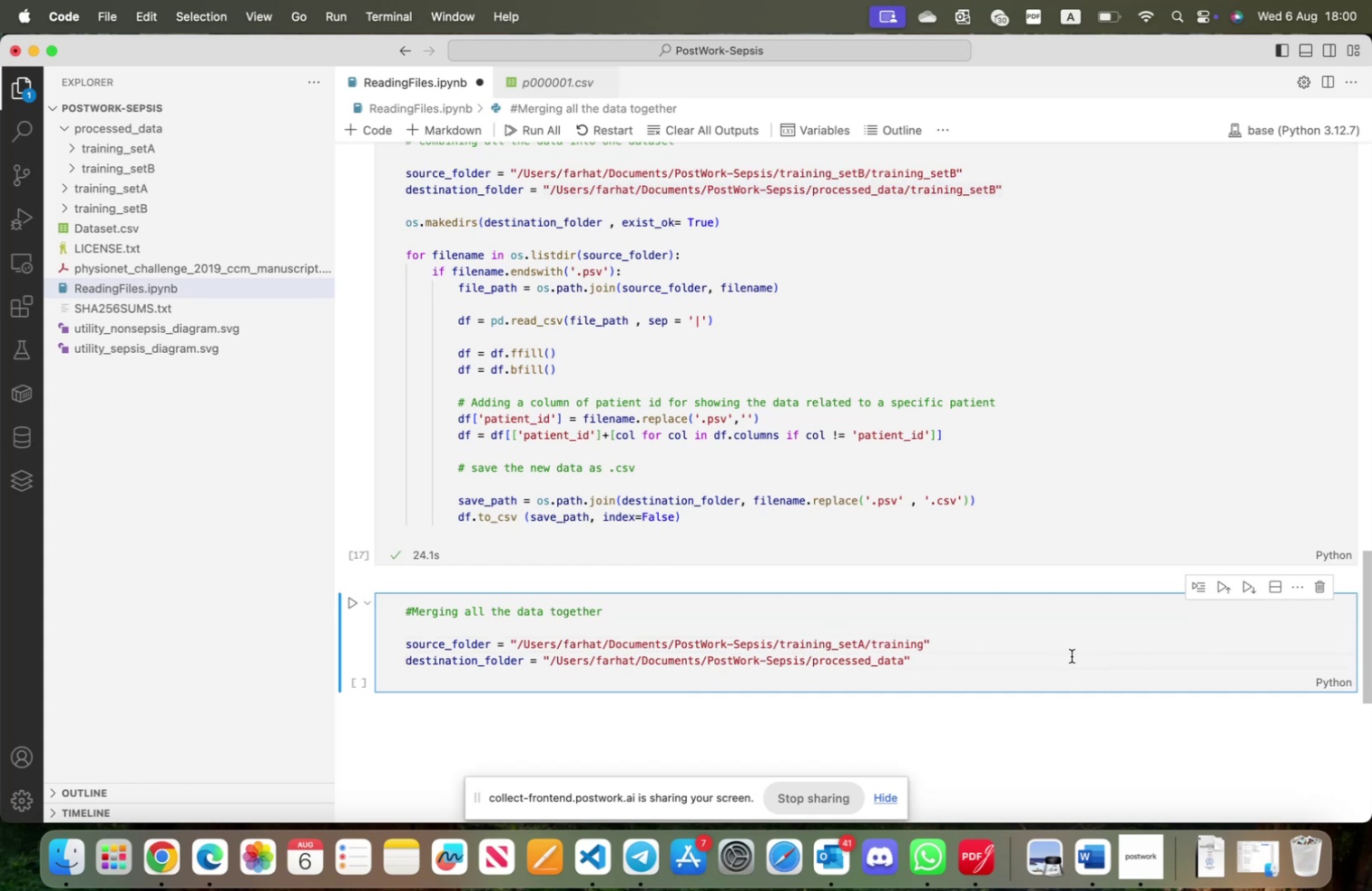 
key(Enter)
 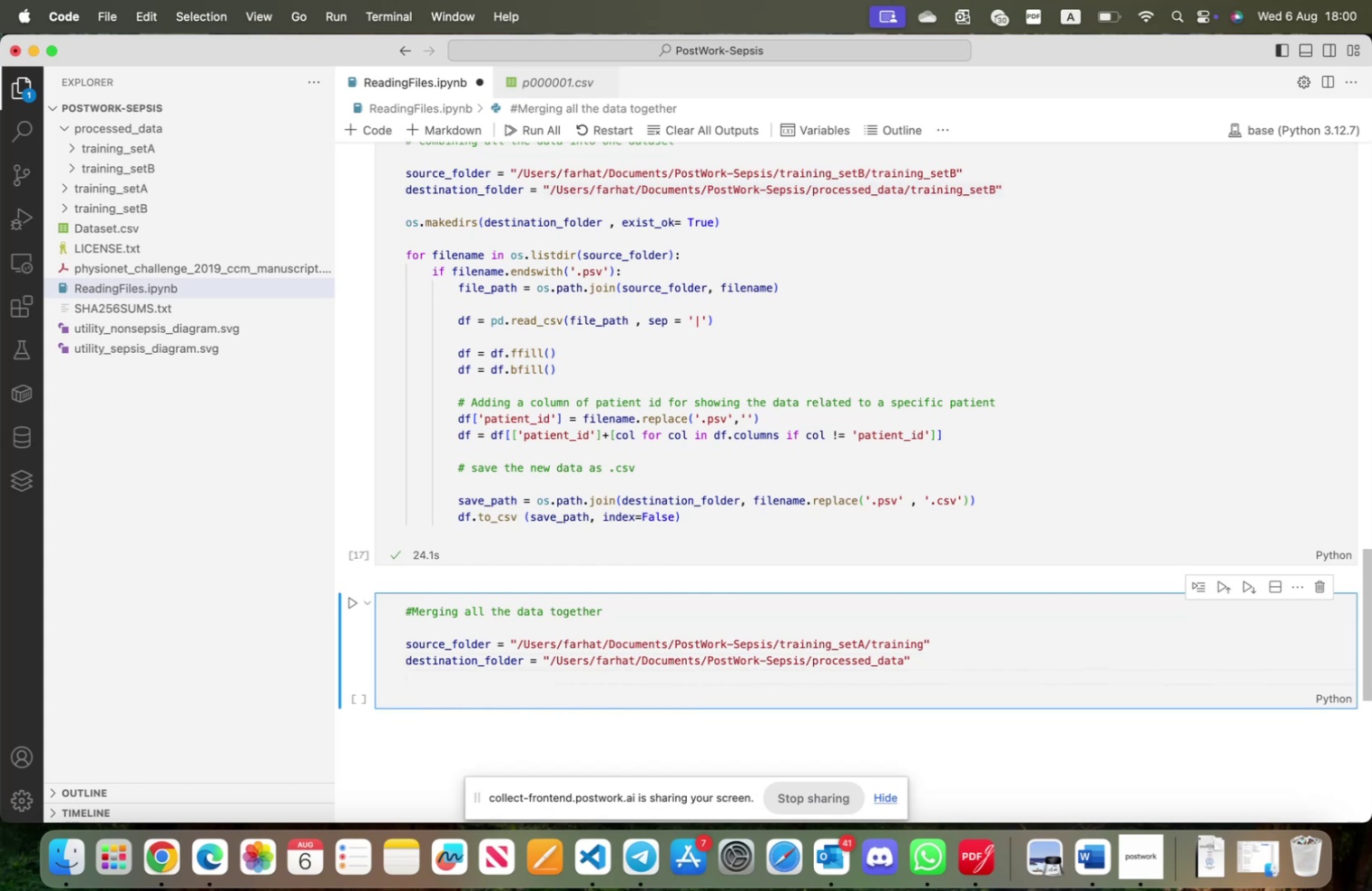 
key(Enter)
 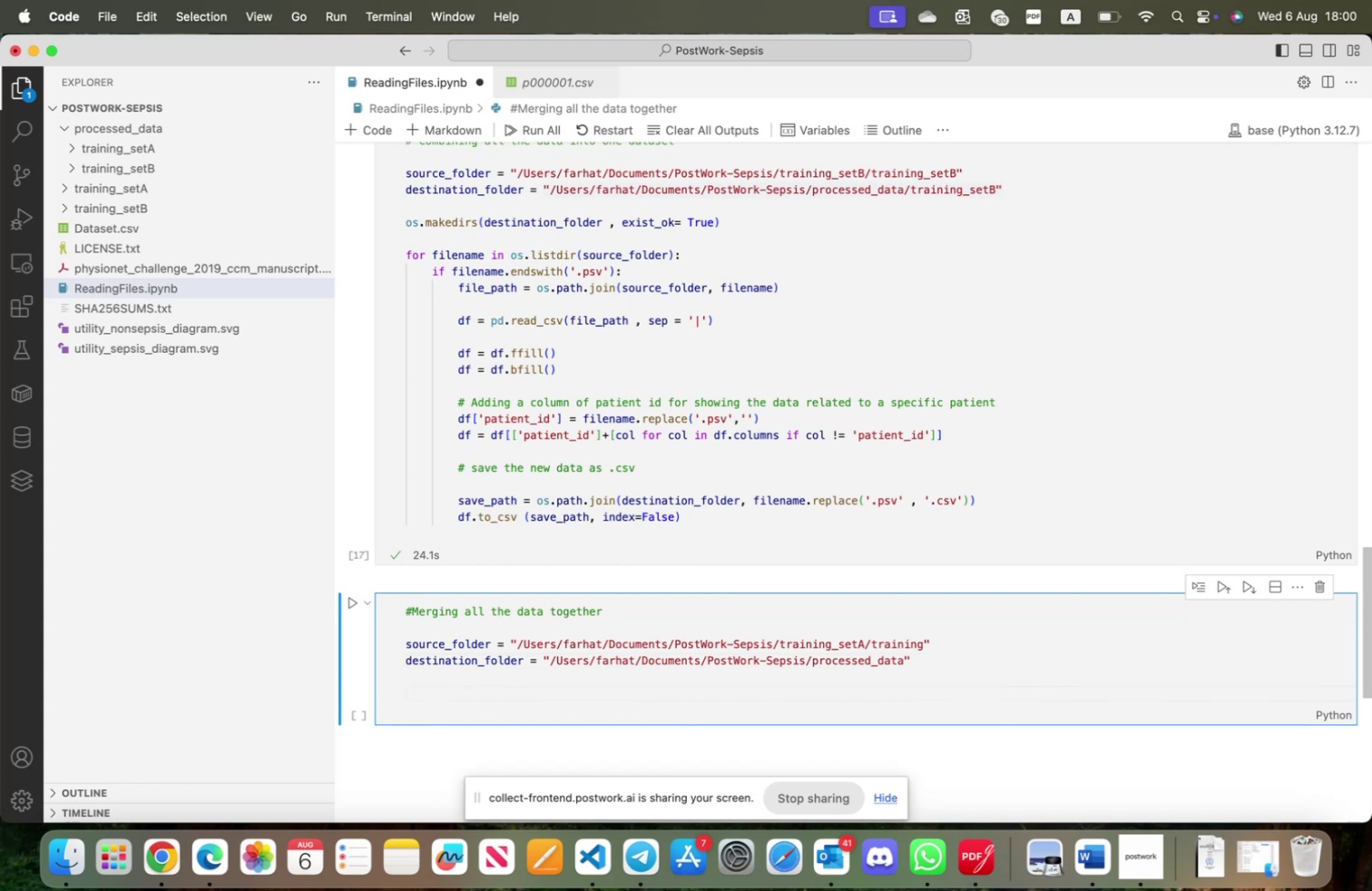 
type(os.make)
 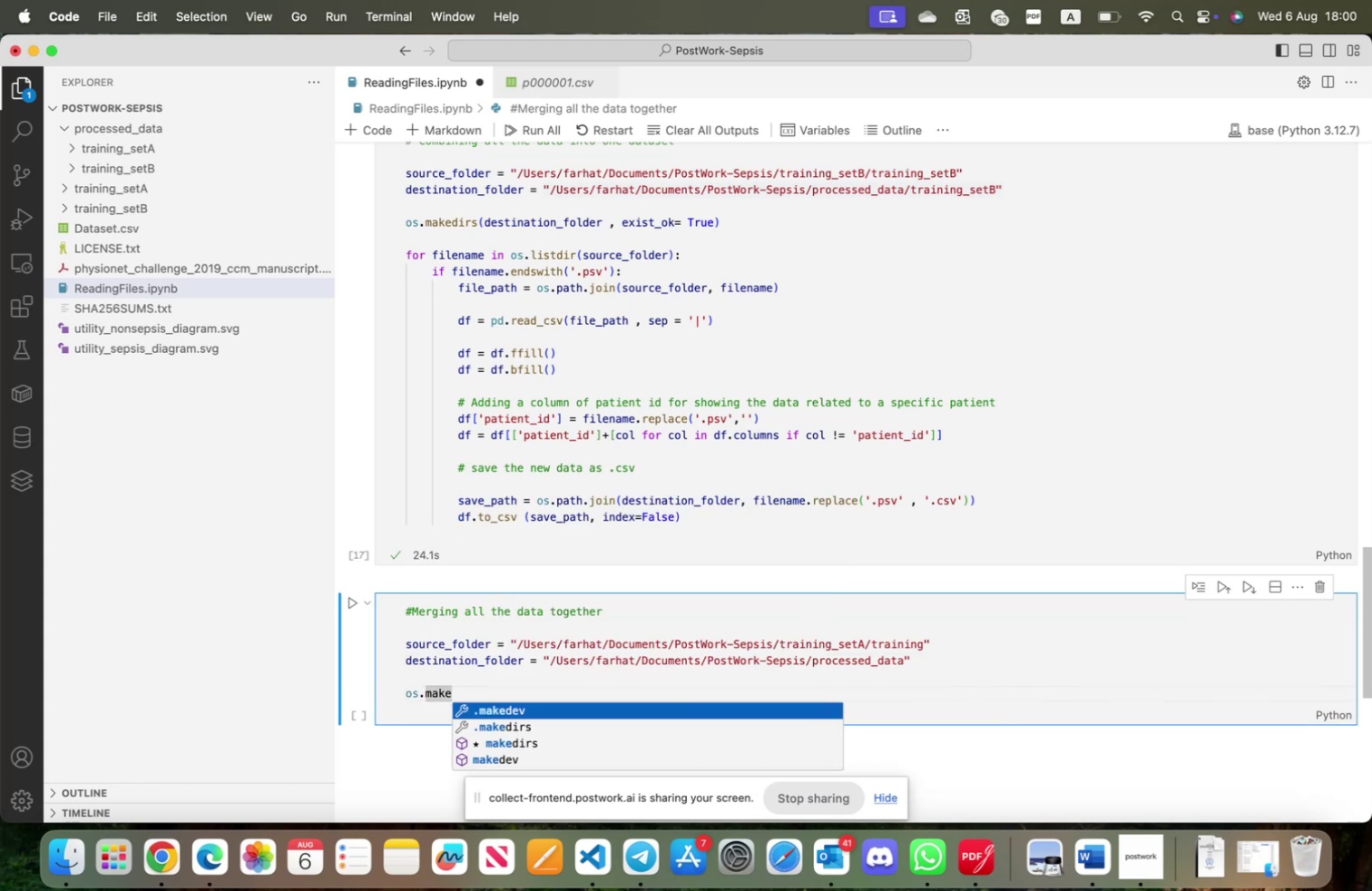 
key(ArrowDown)
 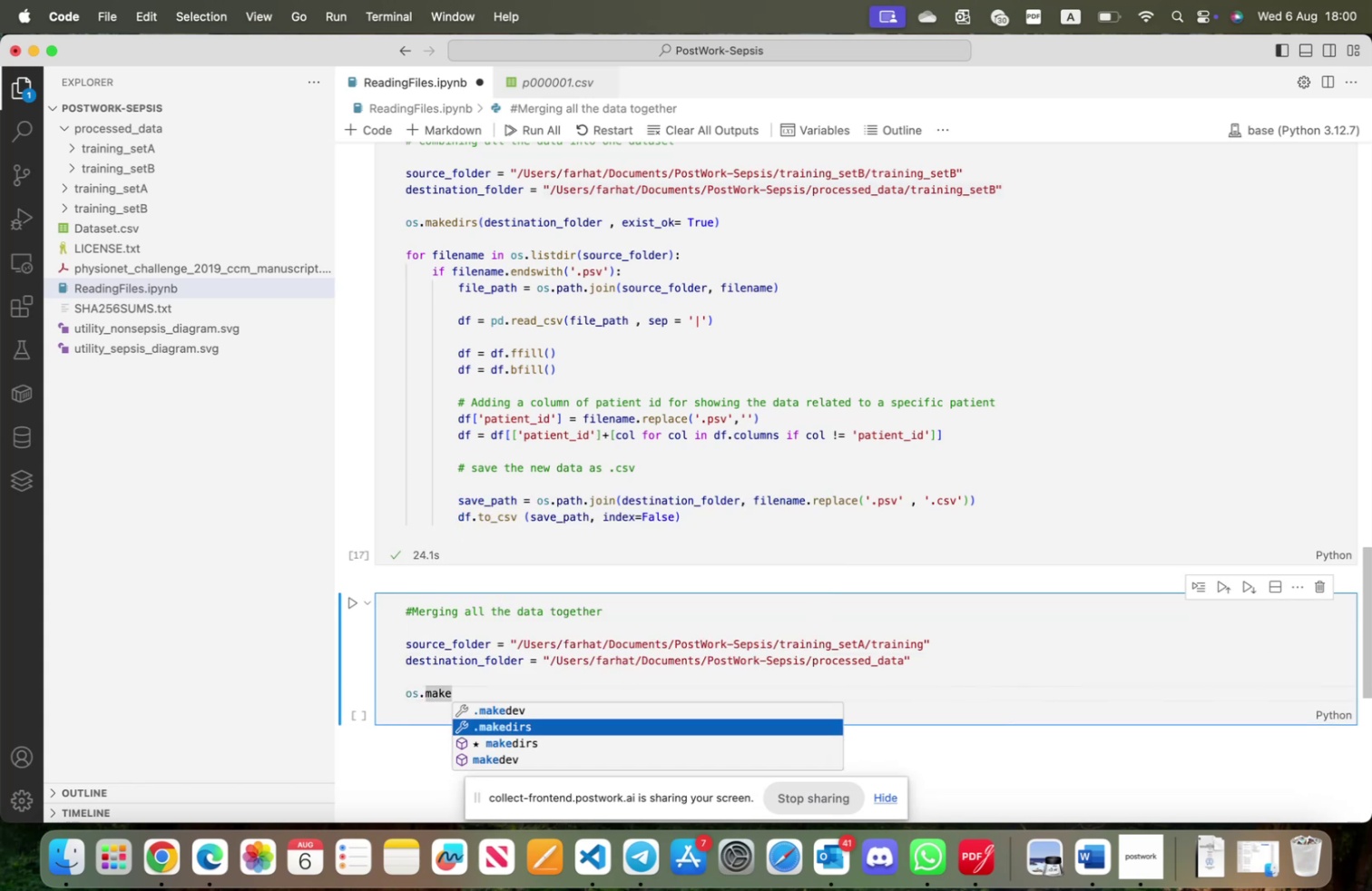 
key(Tab)
type( (dis)
 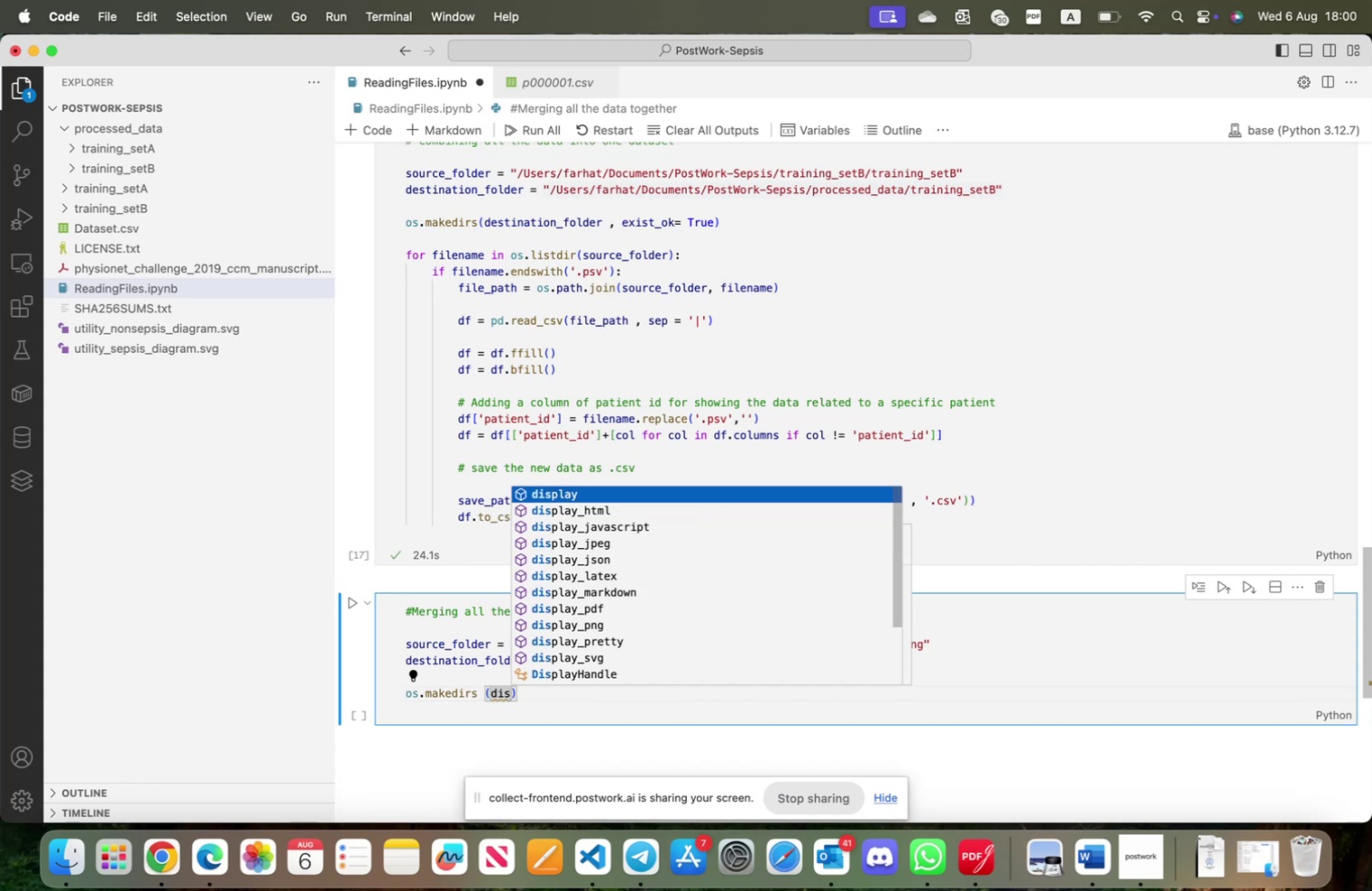 
type(t)
key(Backspace)
key(Backspace)
key(Backspace)
type(esti)
key(Tab)
type( , i)
key(Backspace)
type(exi)
key(Tab)
type(Tru)
key(Tab)
 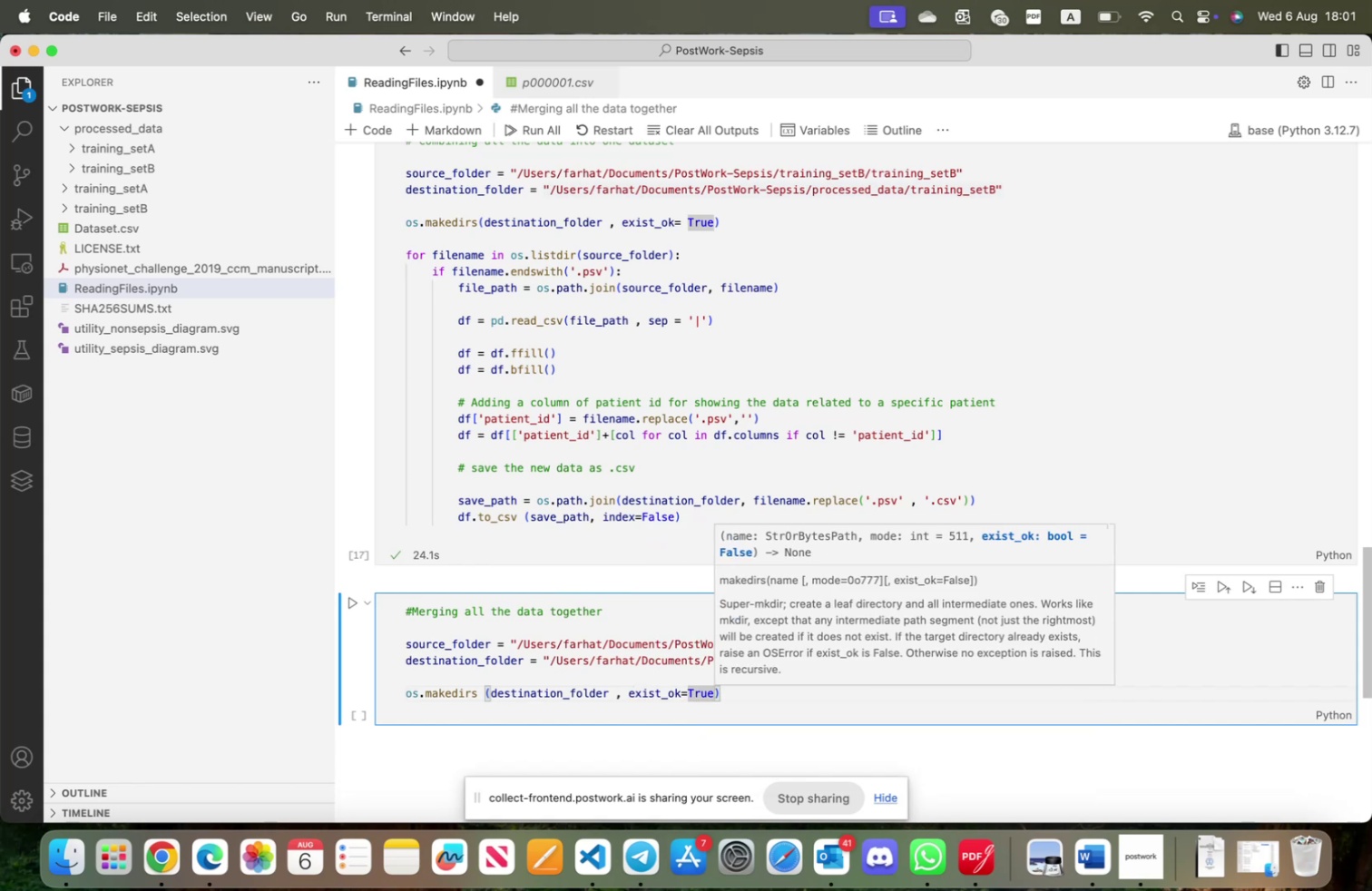 
key(ArrowRight)
 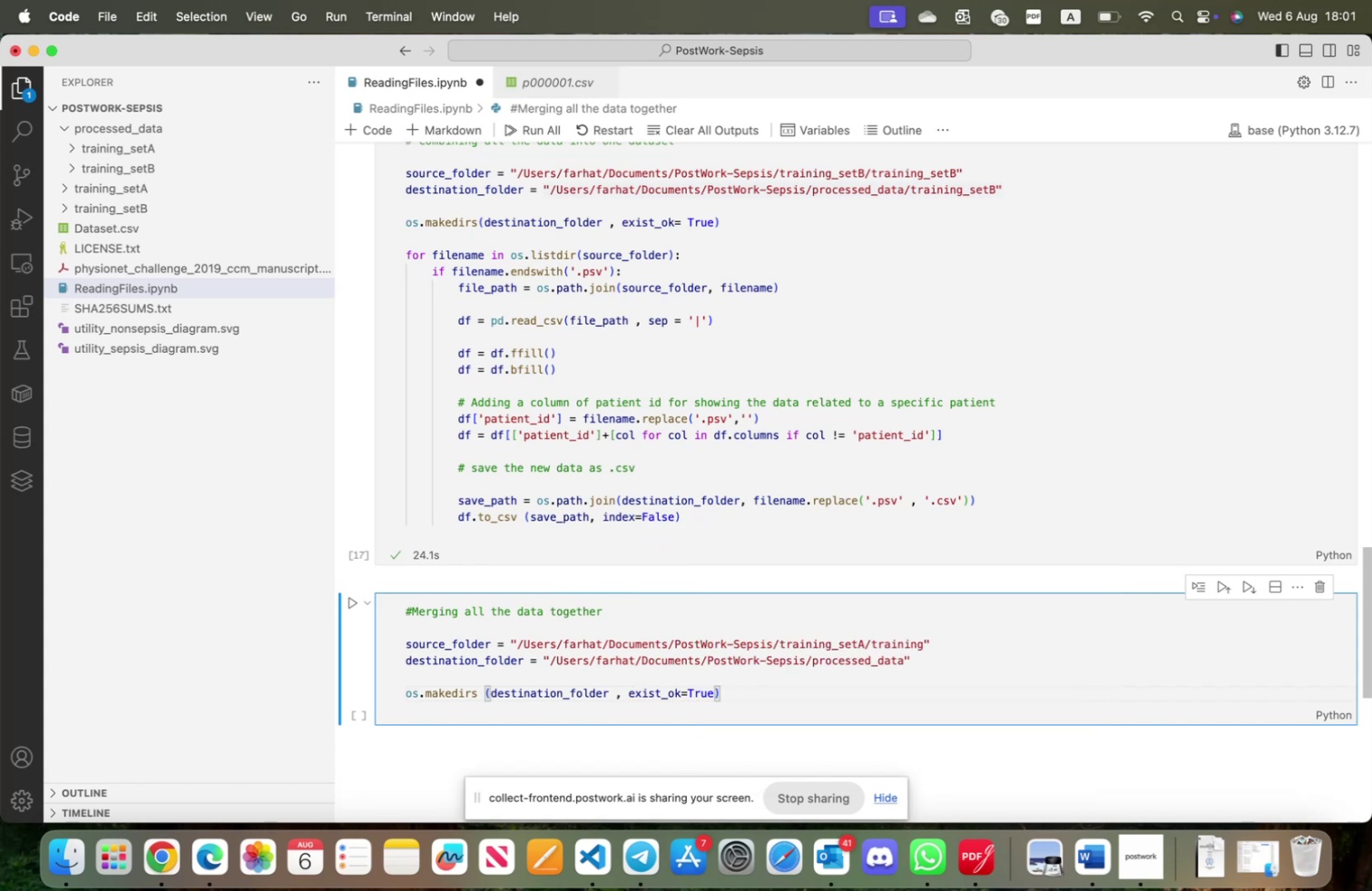 
key(Enter)
 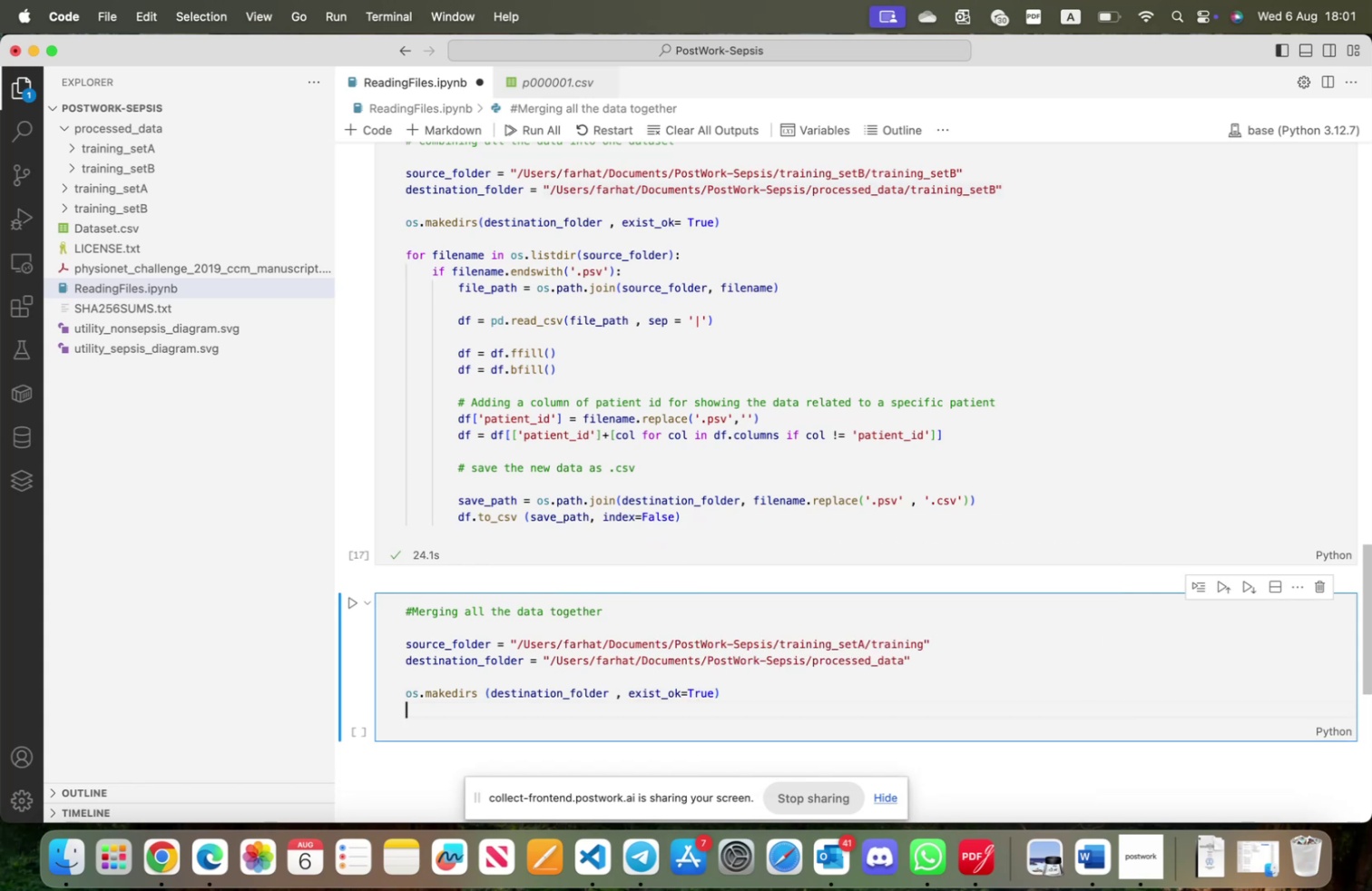 
key(Enter)
 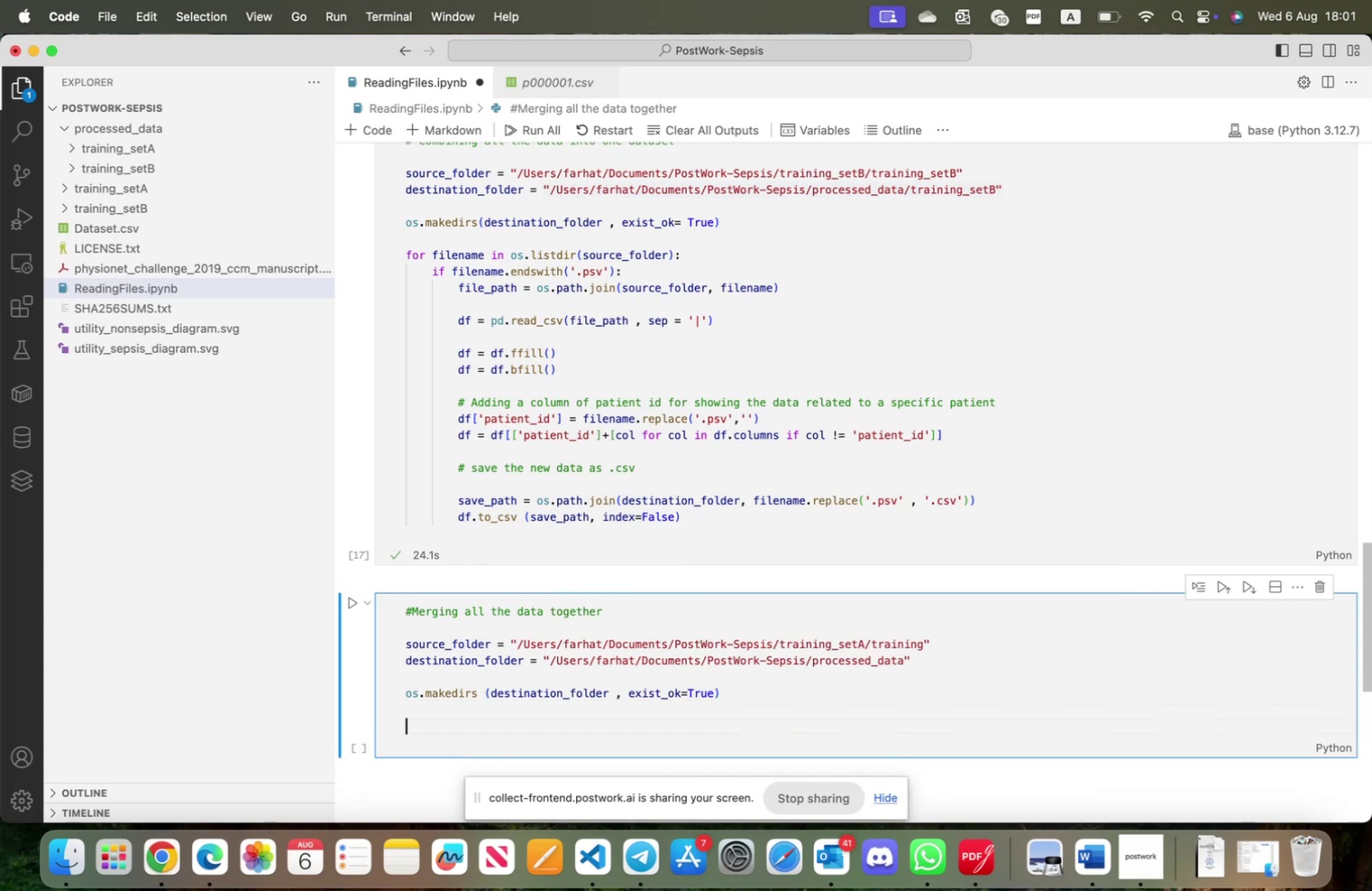 
type(for fil)
 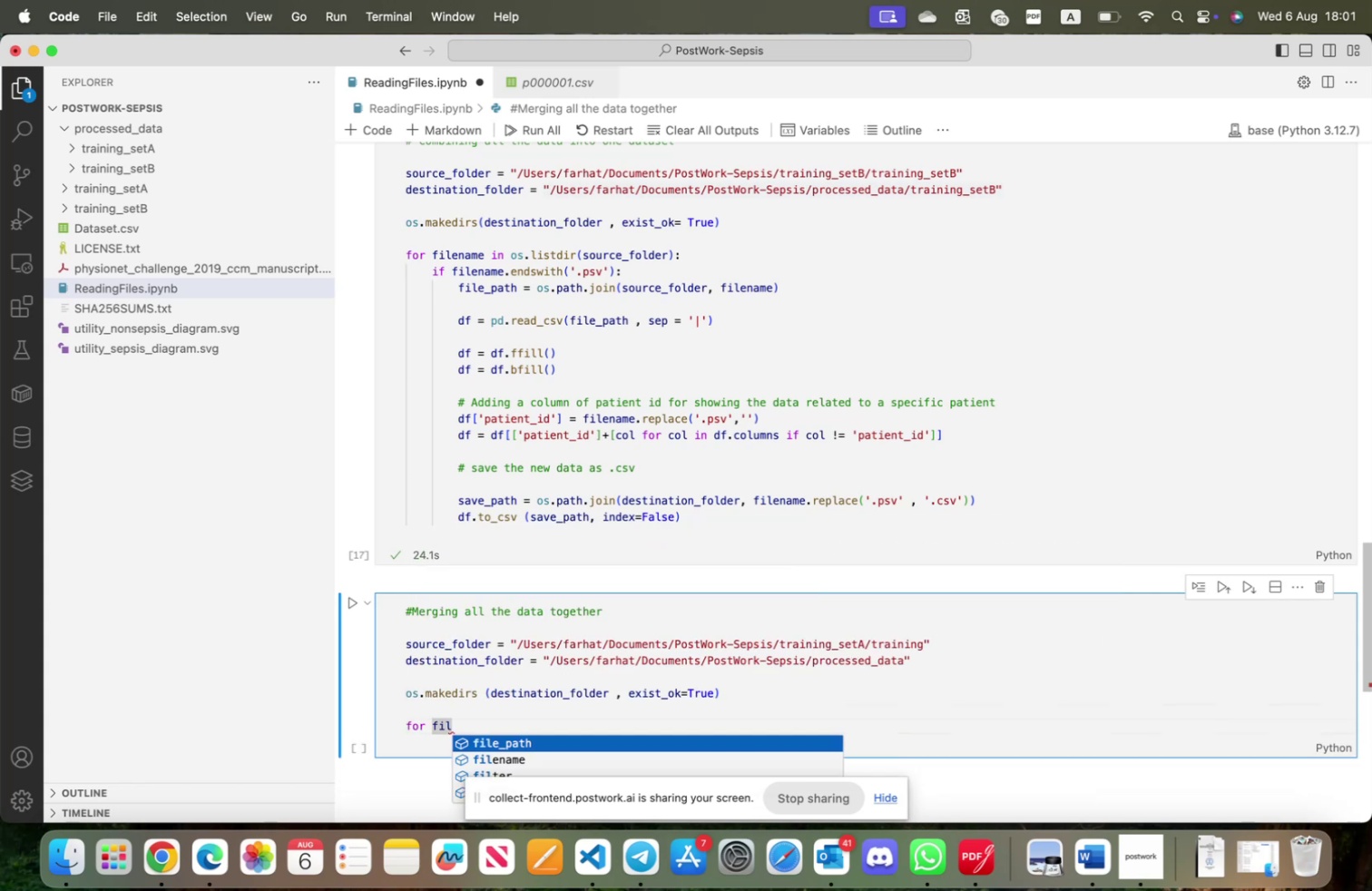 
key(ArrowDown)
 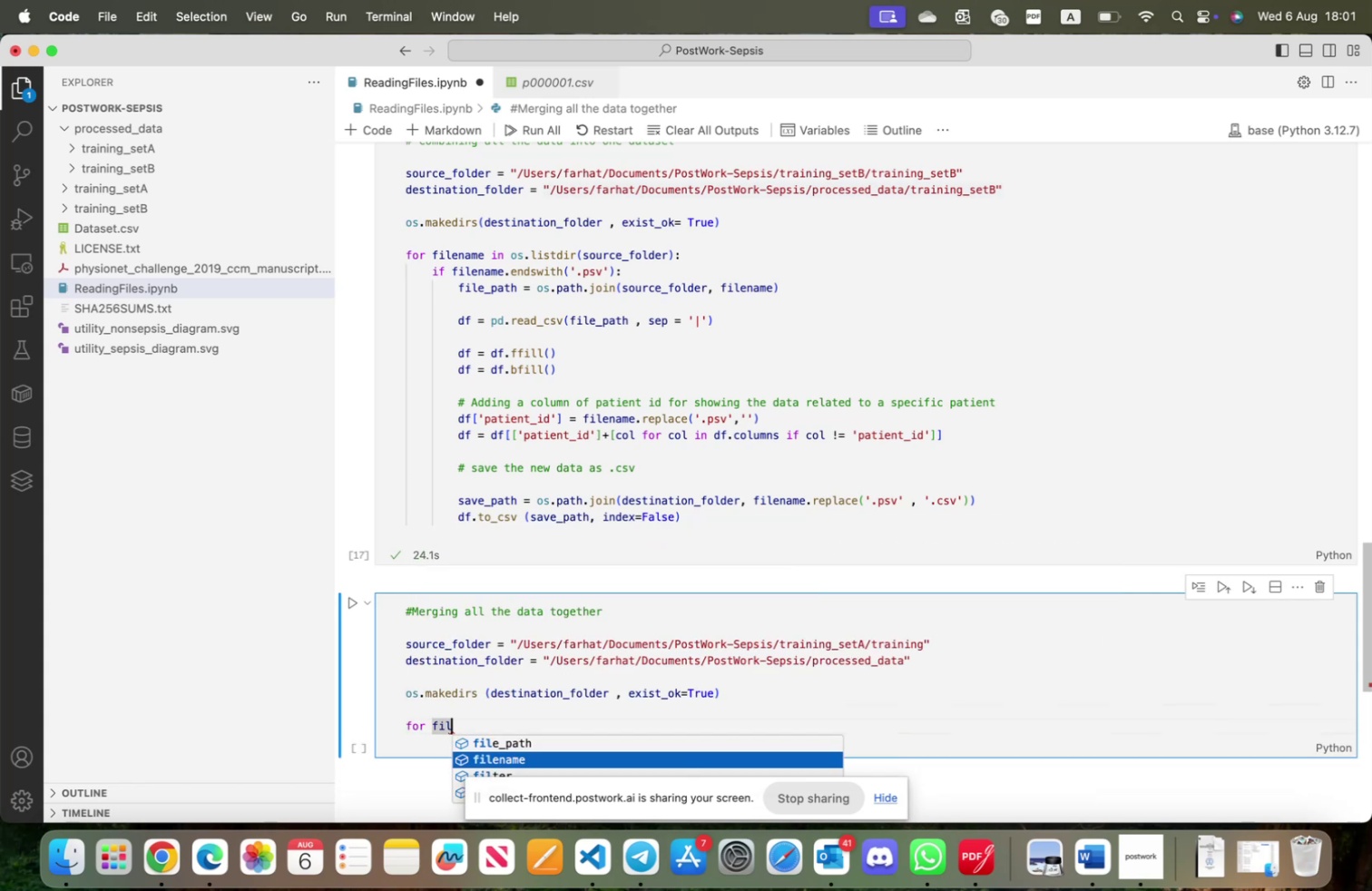 
key(Tab)
type( n)
key(Backspace)
type(in i)
key(Backspace)
type(os.li)
 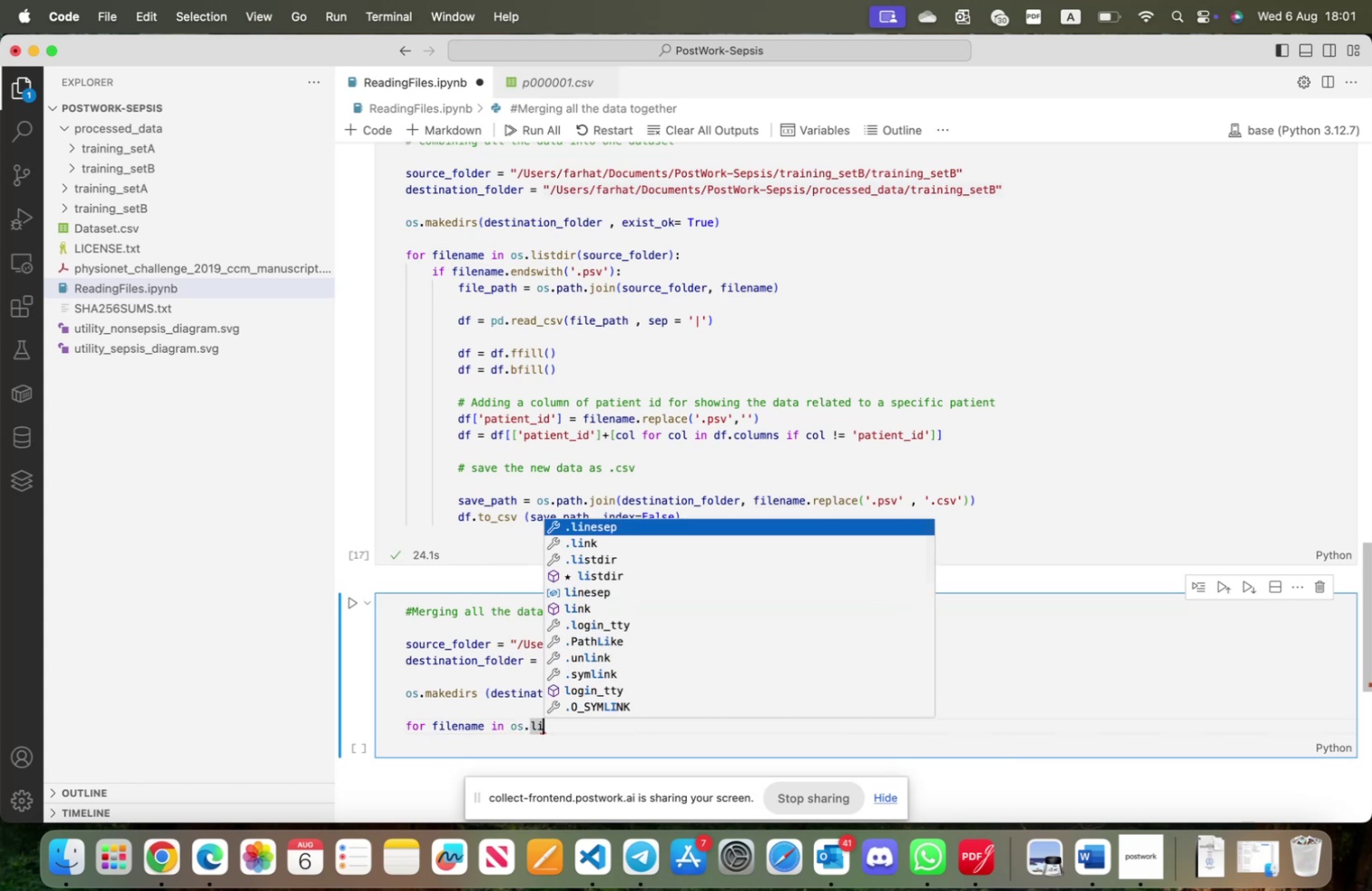 
key(ArrowDown)
 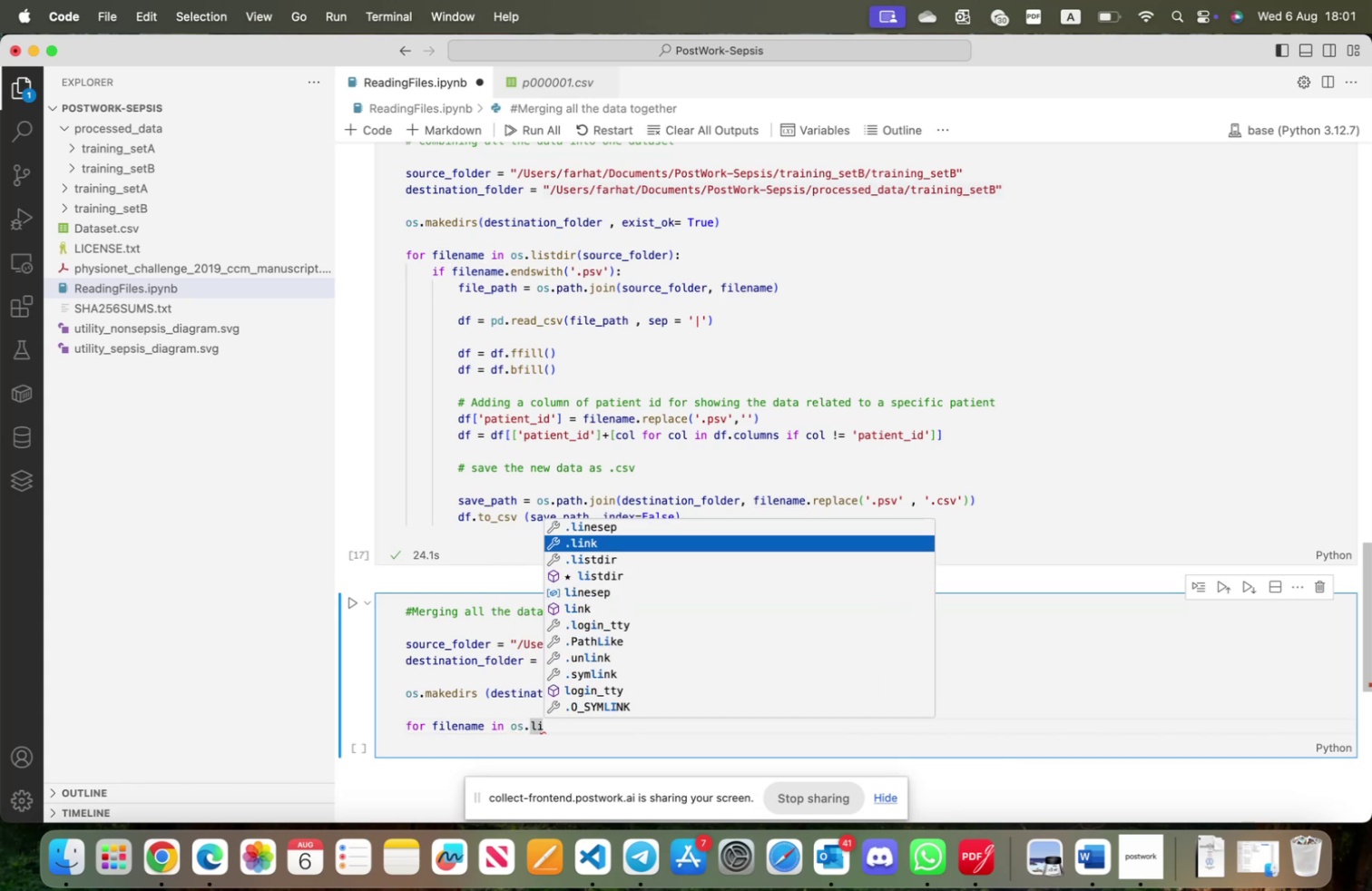 
key(ArrowDown)
 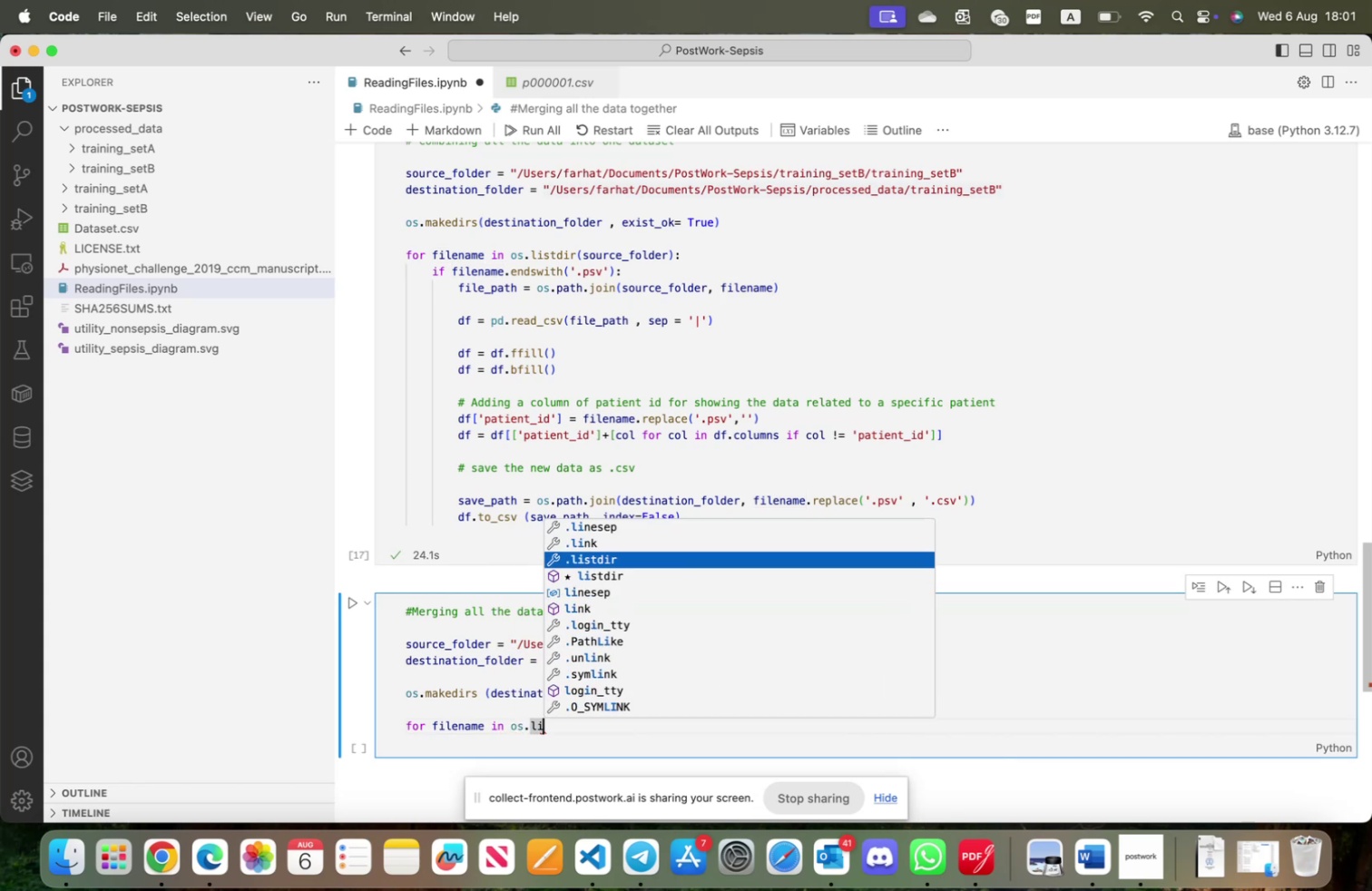 
key(Tab)
type((sou)
key(Tab)
 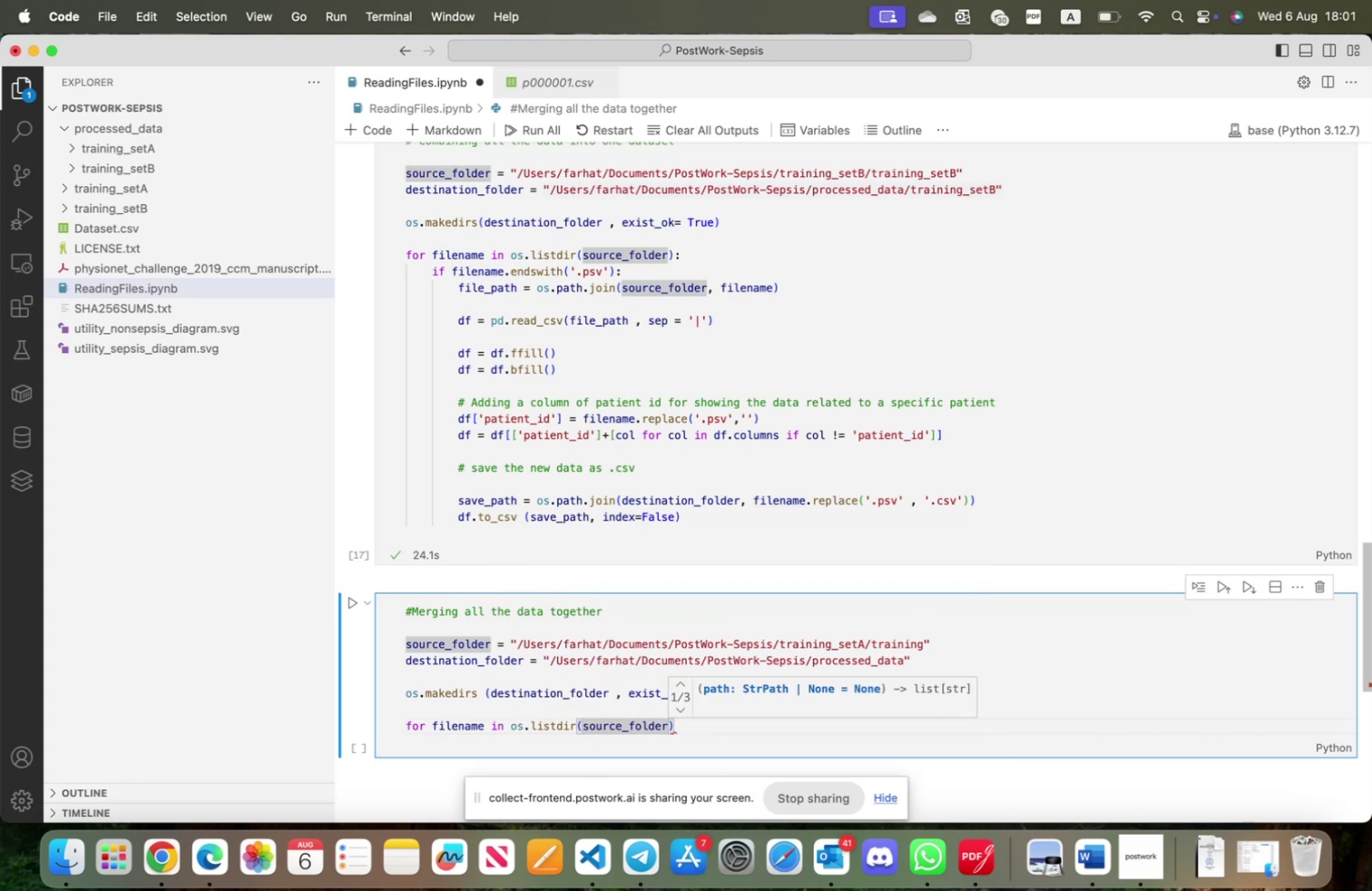 
key(ArrowRight)
 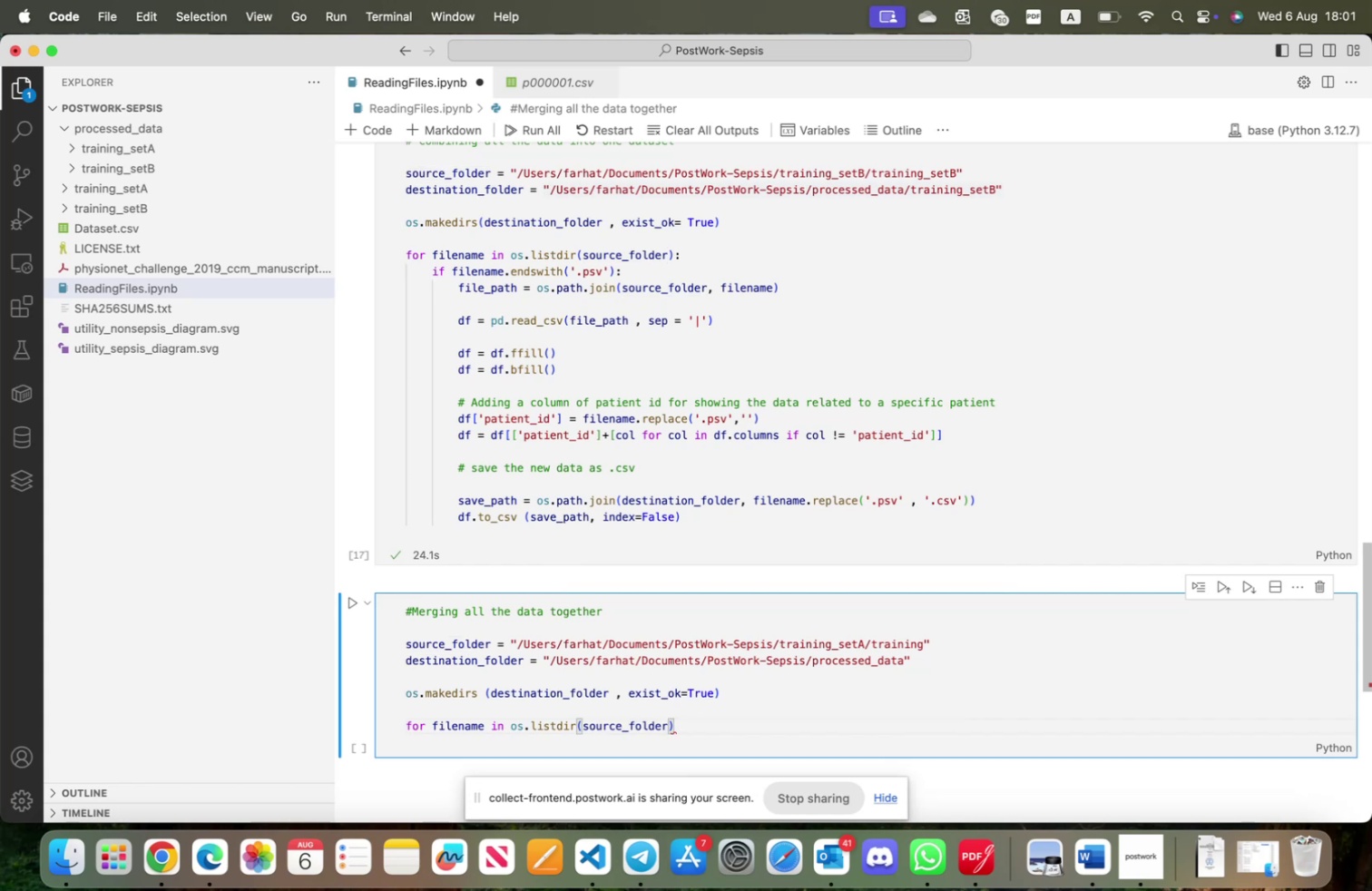 
key(Shift+ShiftRight)
 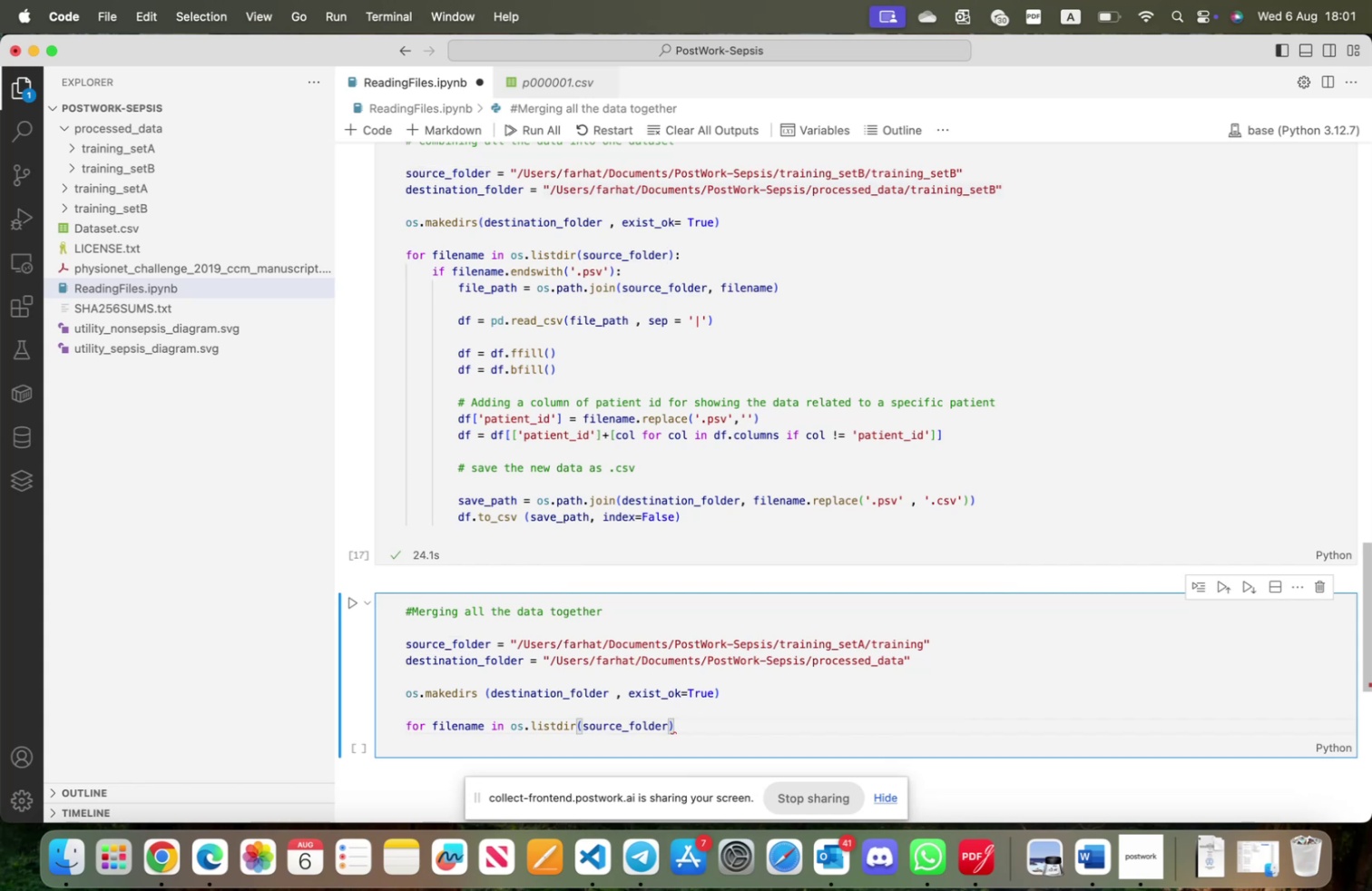 
key(Shift+Semicolon)
 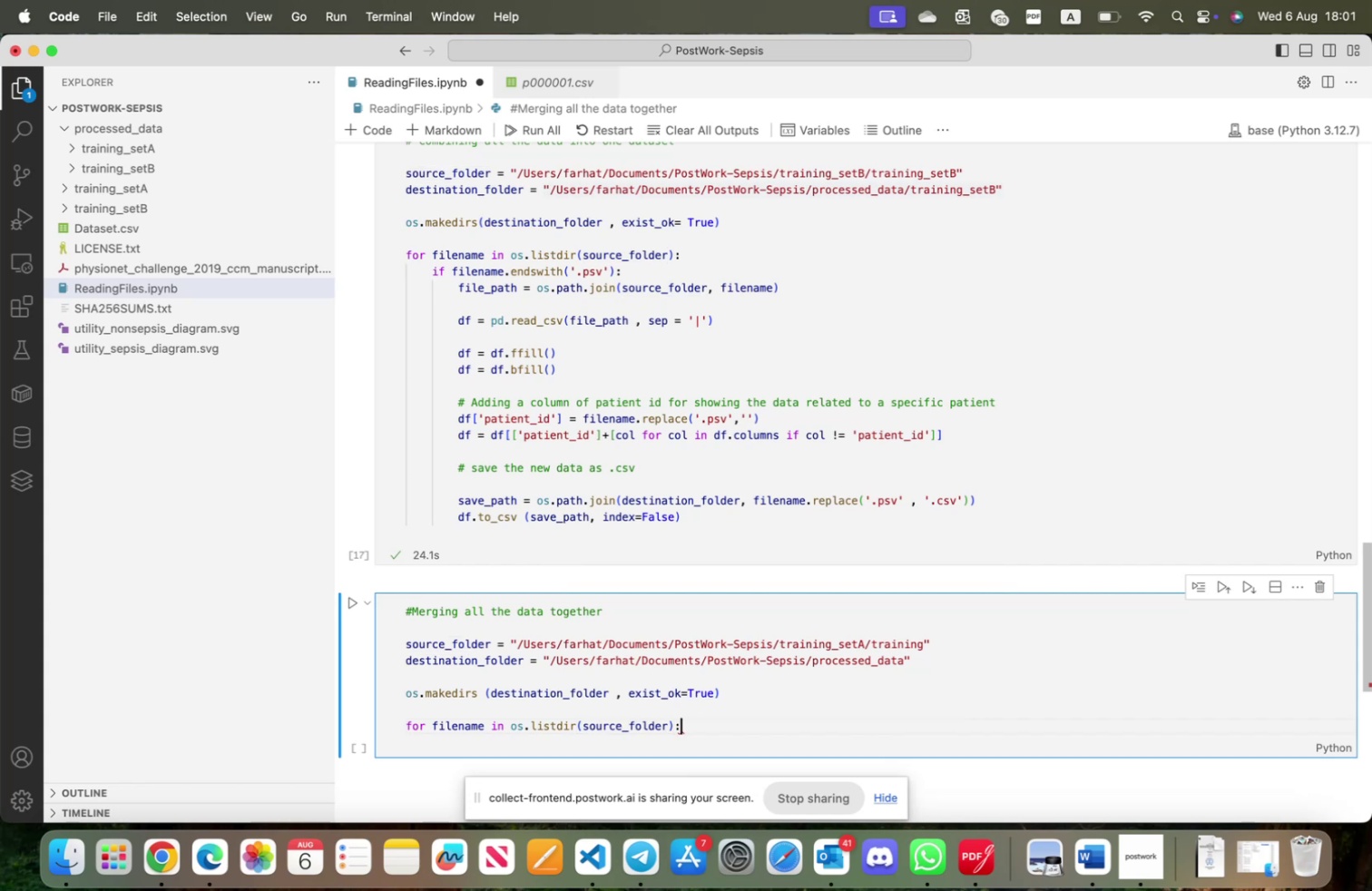 
key(Enter)
 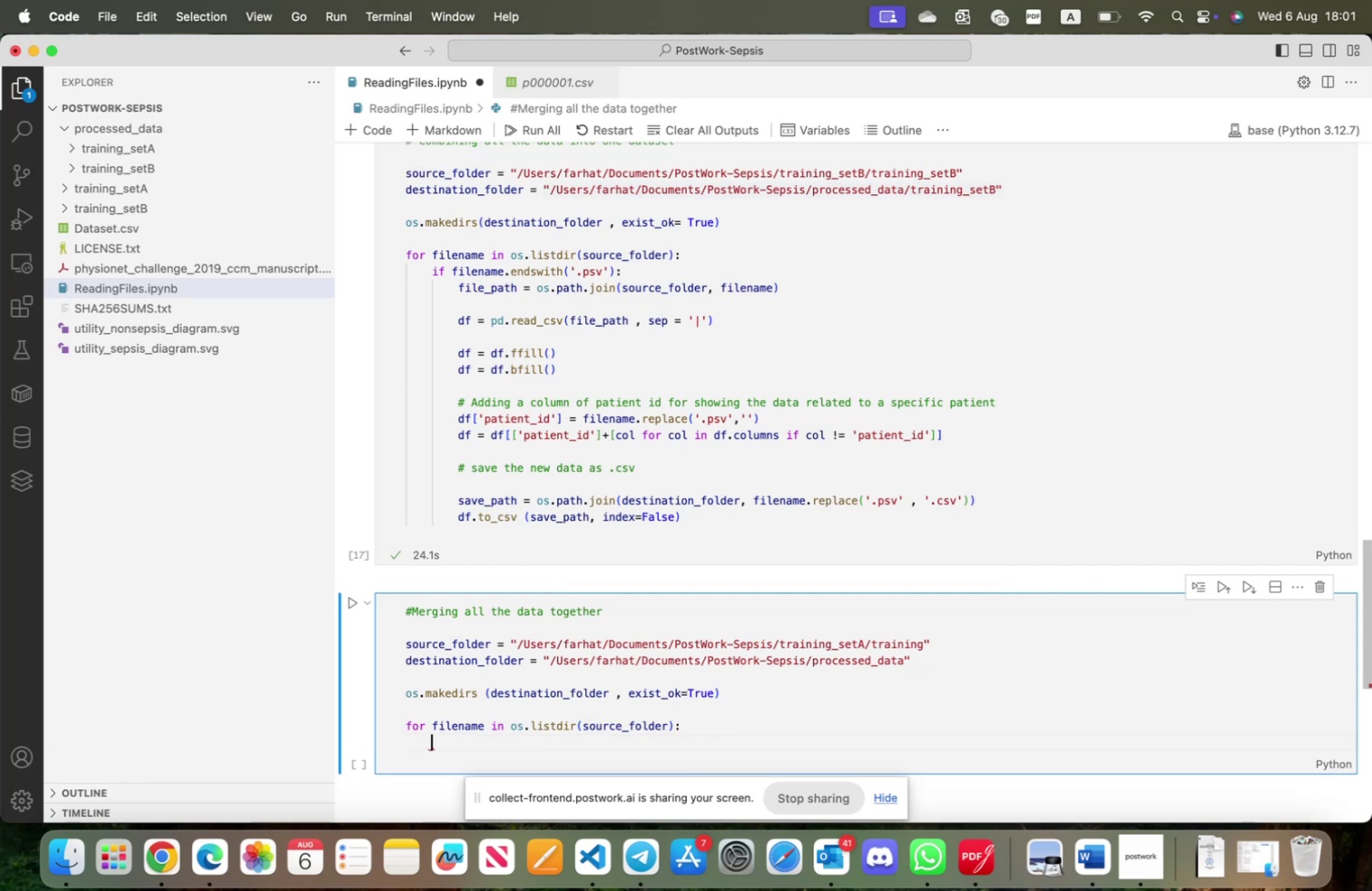 
type(if fil)
key(Tab)
key(Backspace)
key(Backspace)
key(Backspace)
key(Backspace)
key(Backspace)
type(nam)
key(Tab)
type(.es)
key(Tab)
type(('.p)
key(Backspace)
type(csv)
 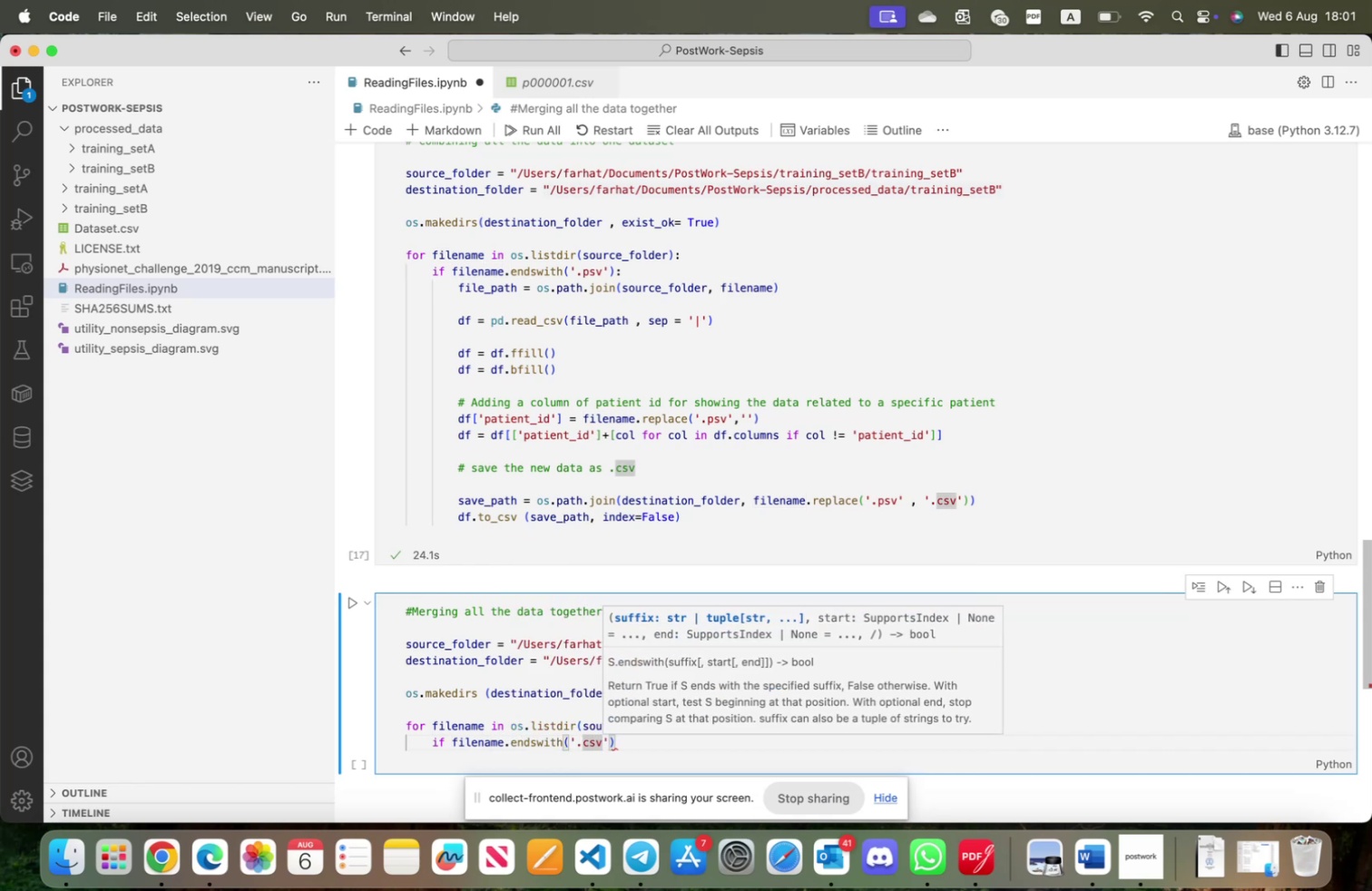 
key(ArrowRight)
 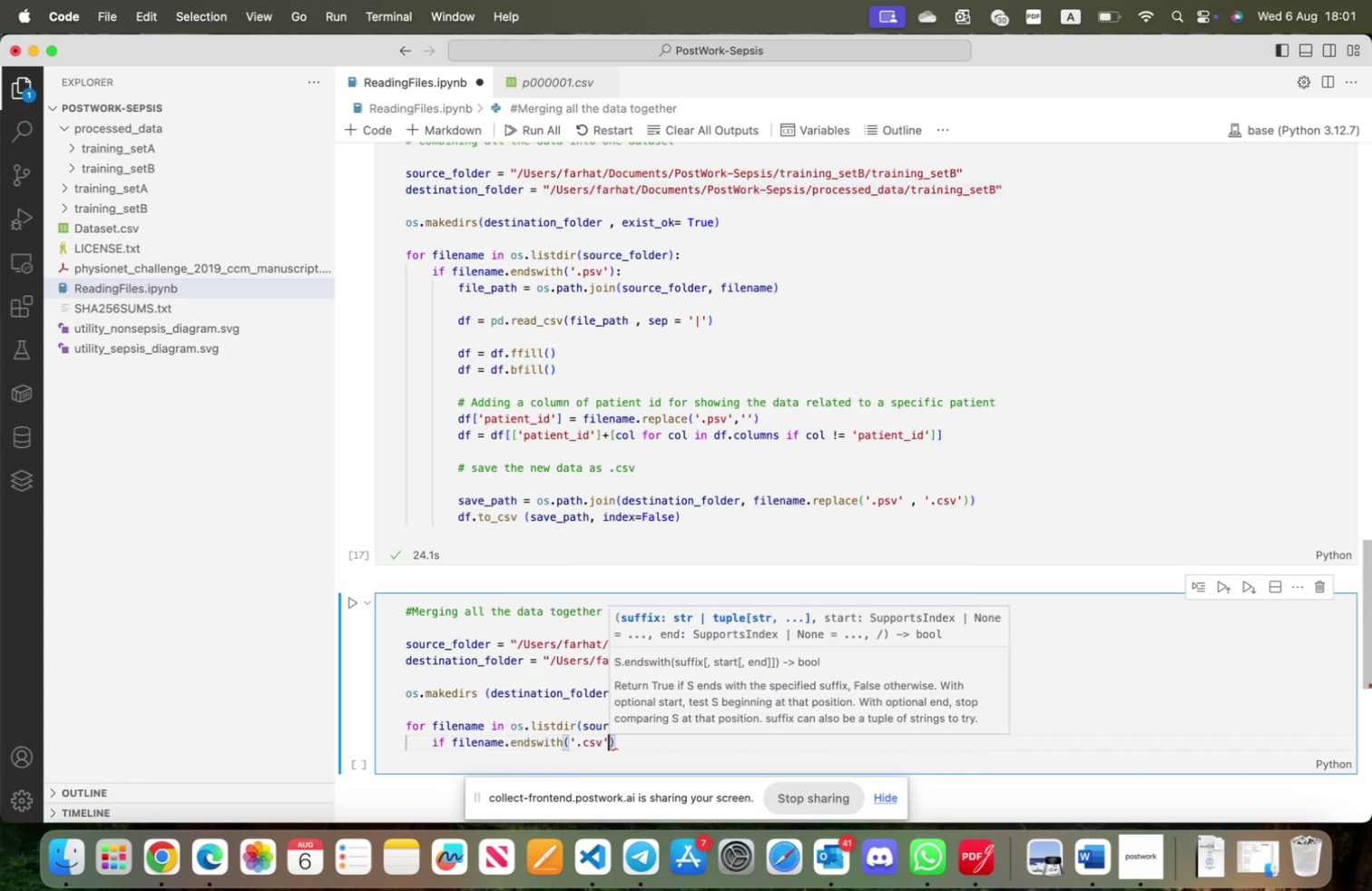 
key(ArrowRight)
 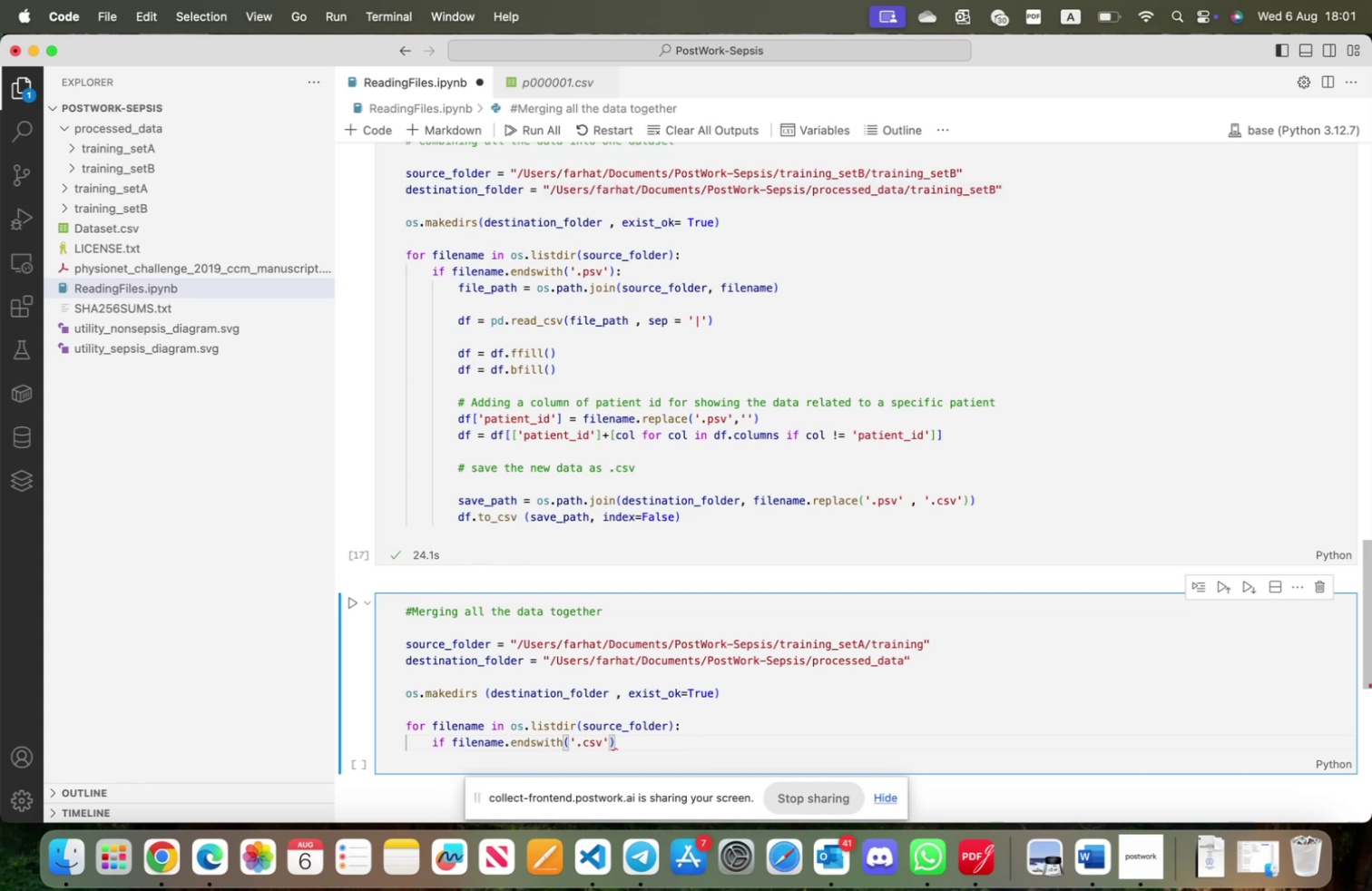 
key(Shift+Semicolon)
 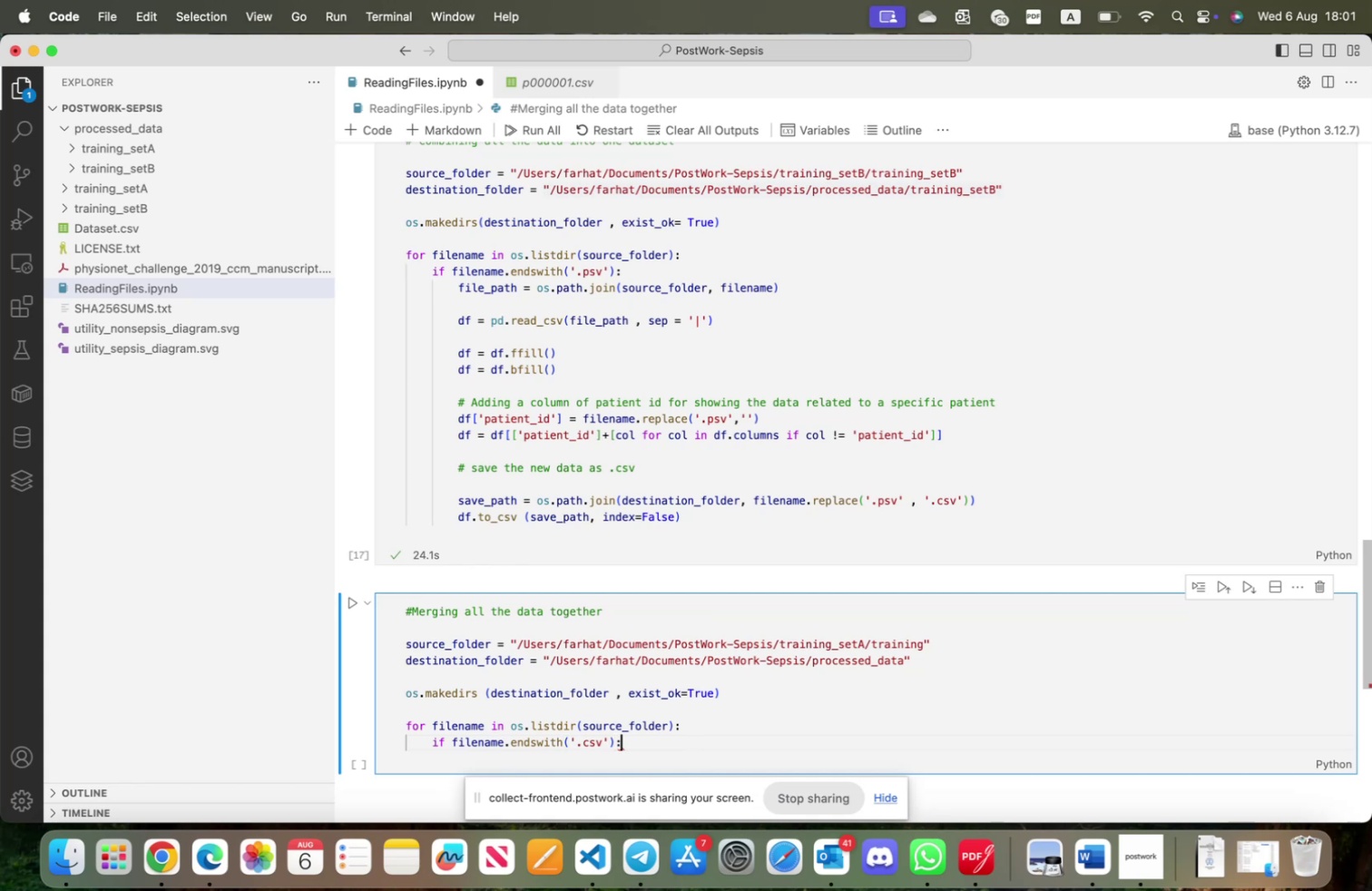 
key(Enter)
 